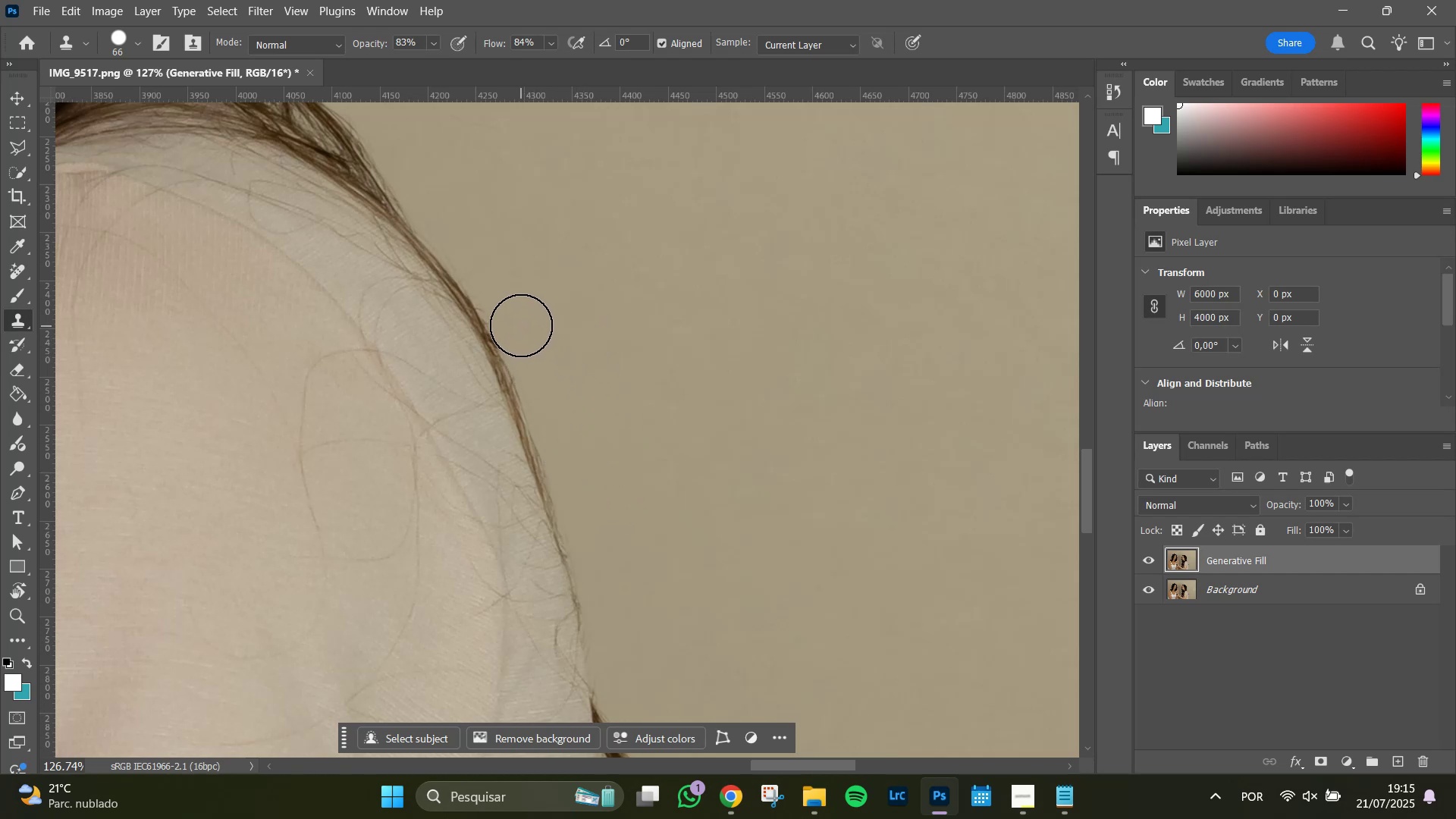 
left_click_drag(start_coordinate=[520, 324], to_coordinate=[503, 288])
 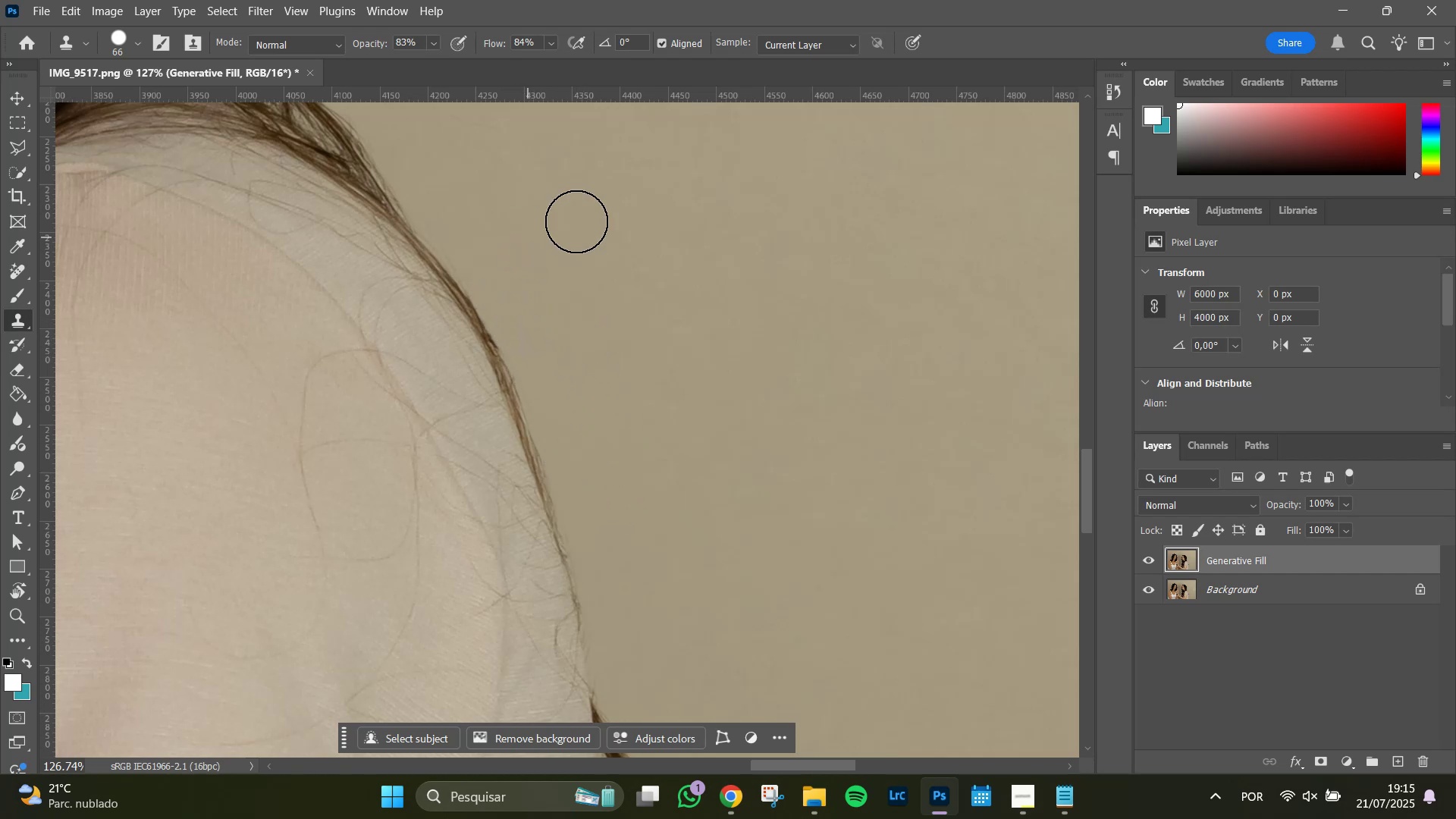 
hold_key(key=AltLeft, duration=1.19)
scroll: coordinate [714, 452], scroll_direction: down, amount: 13.0
 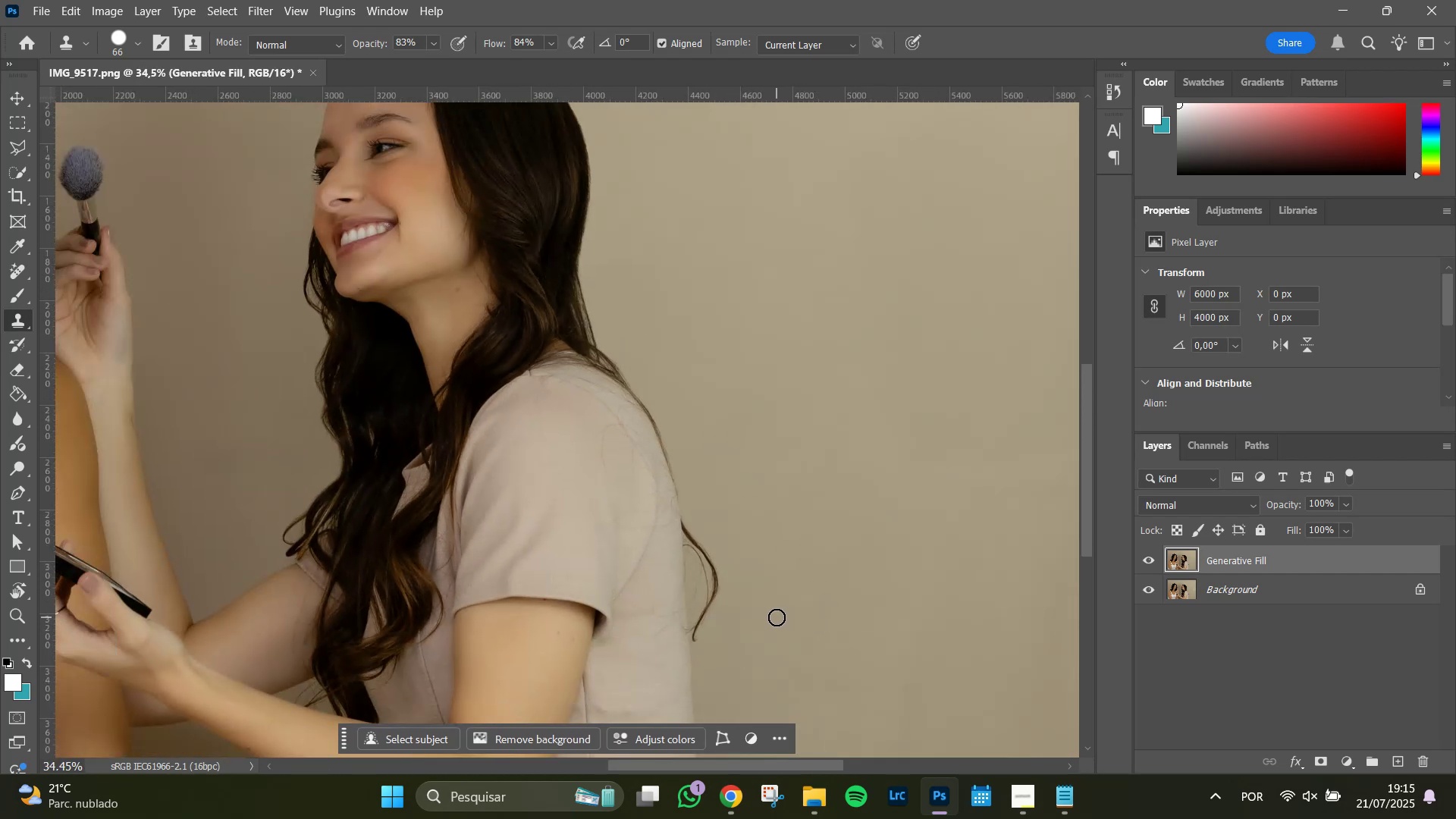 
hold_key(key=AltLeft, duration=0.42)
scroll: coordinate [624, 418], scroll_direction: down, amount: 4.0
 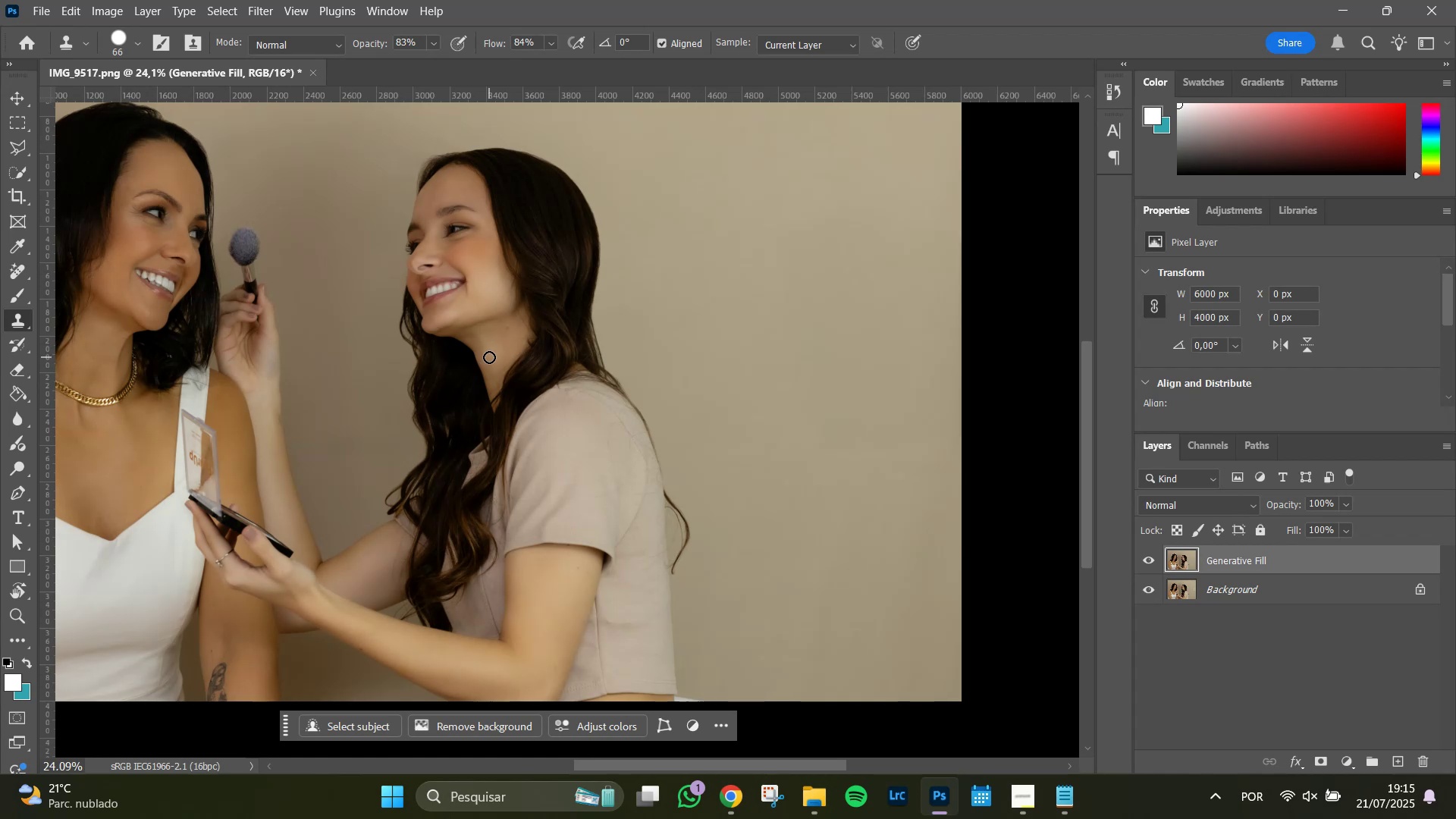 
hold_key(key=AltLeft, duration=1.05)
 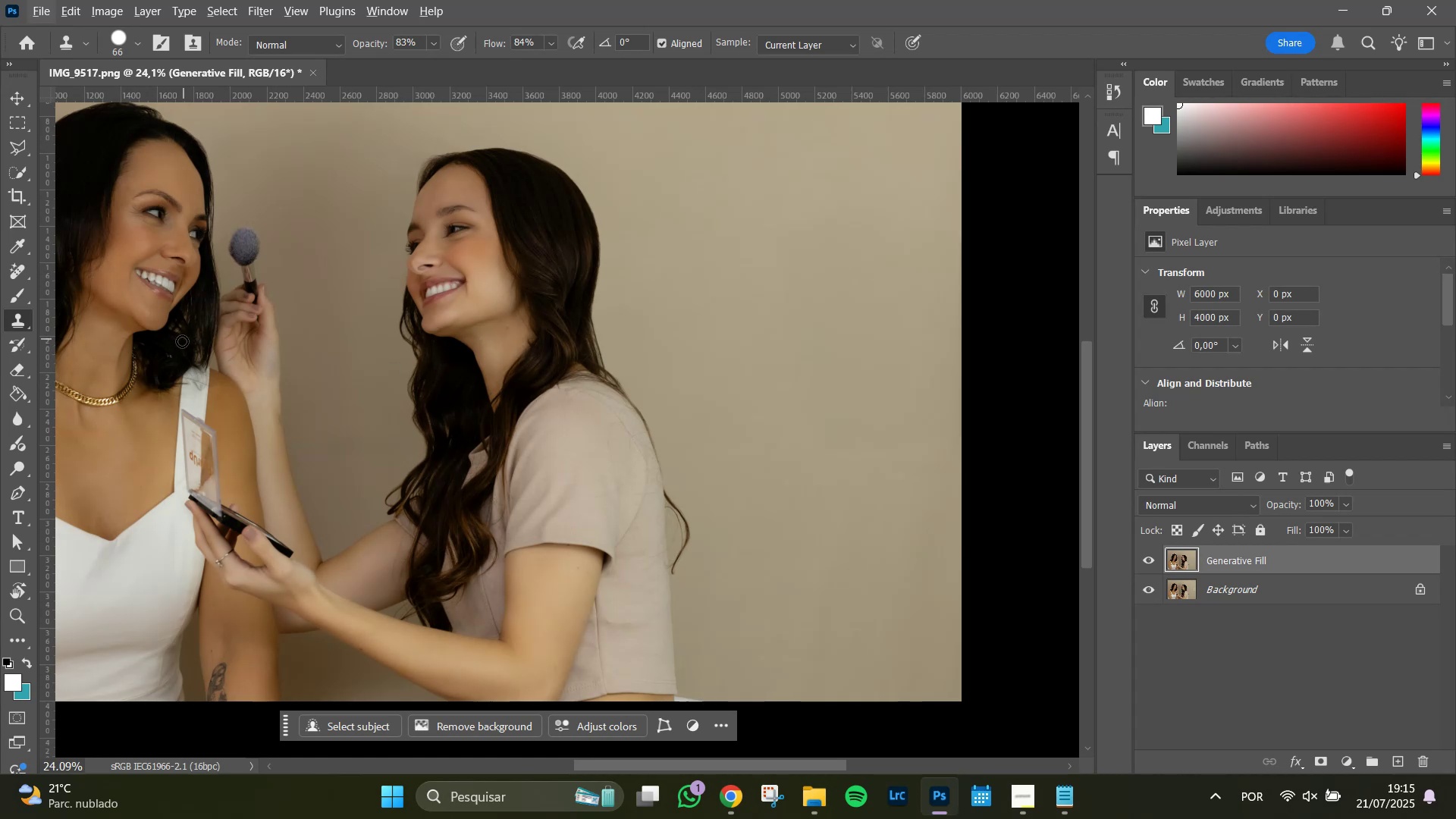 
hold_key(key=Space, duration=0.85)
 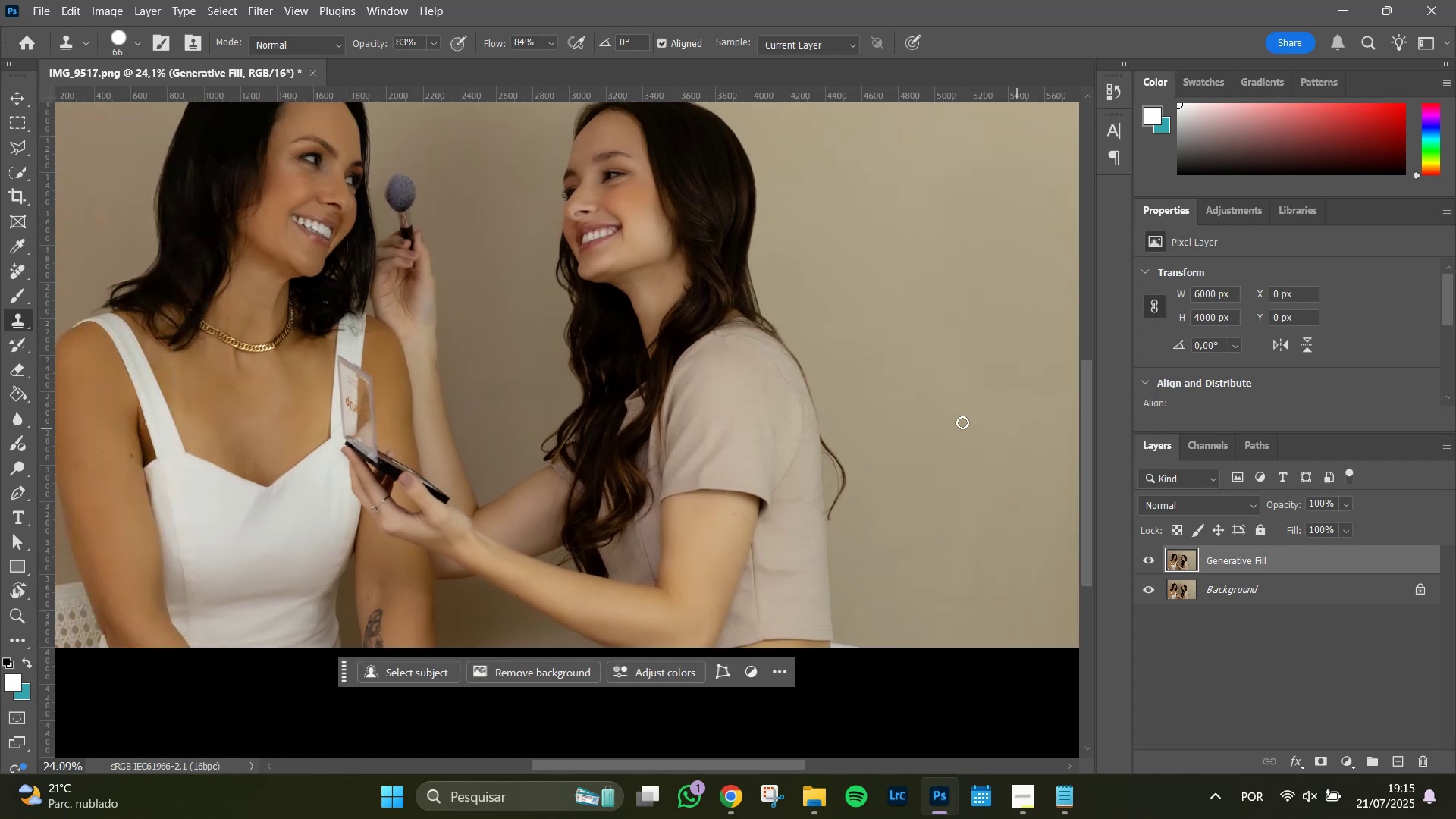 
left_click_drag(start_coordinate=[185, 364], to_coordinate=[341, 310])
 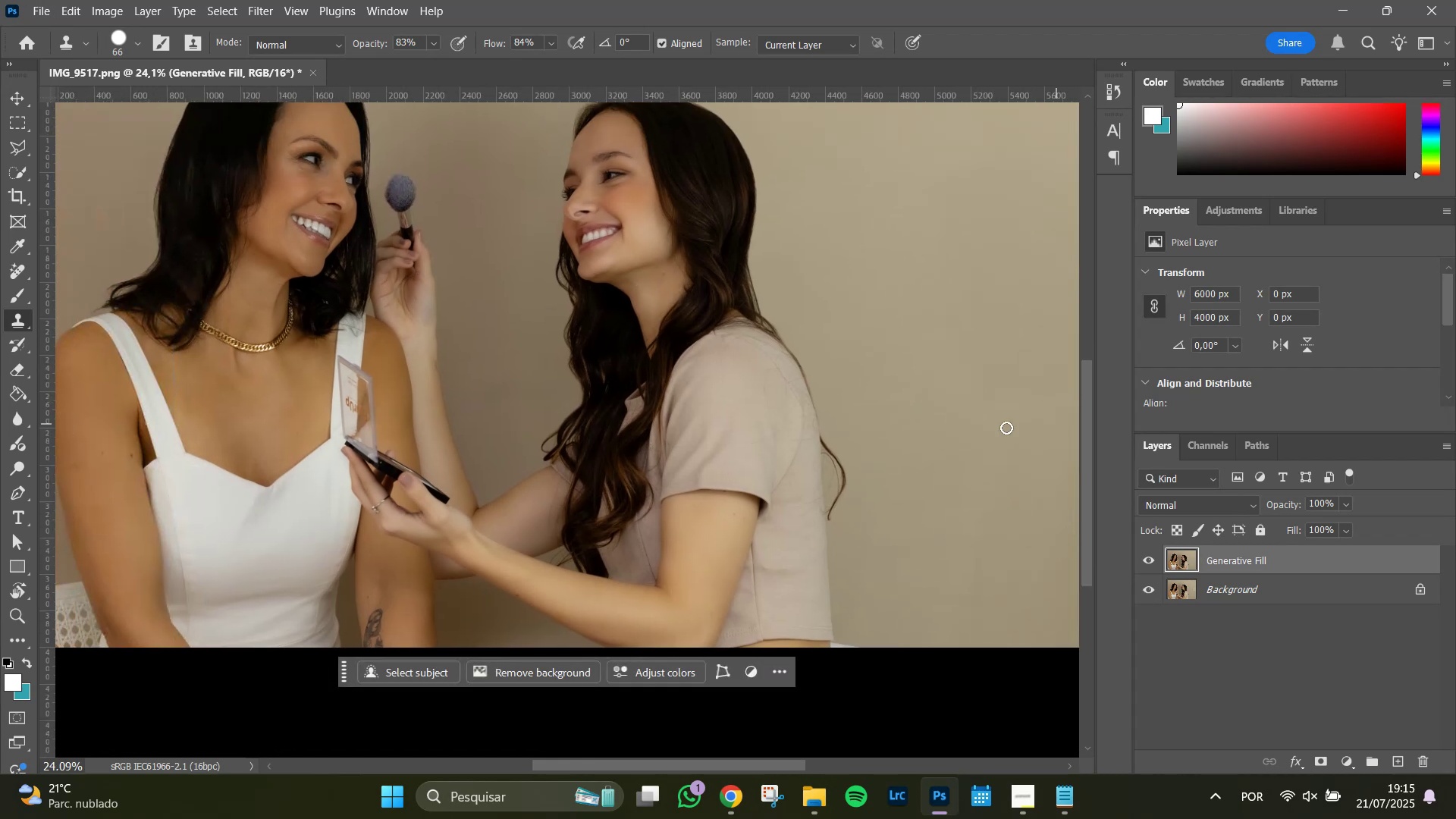 
hold_key(key=Space, duration=0.79)
 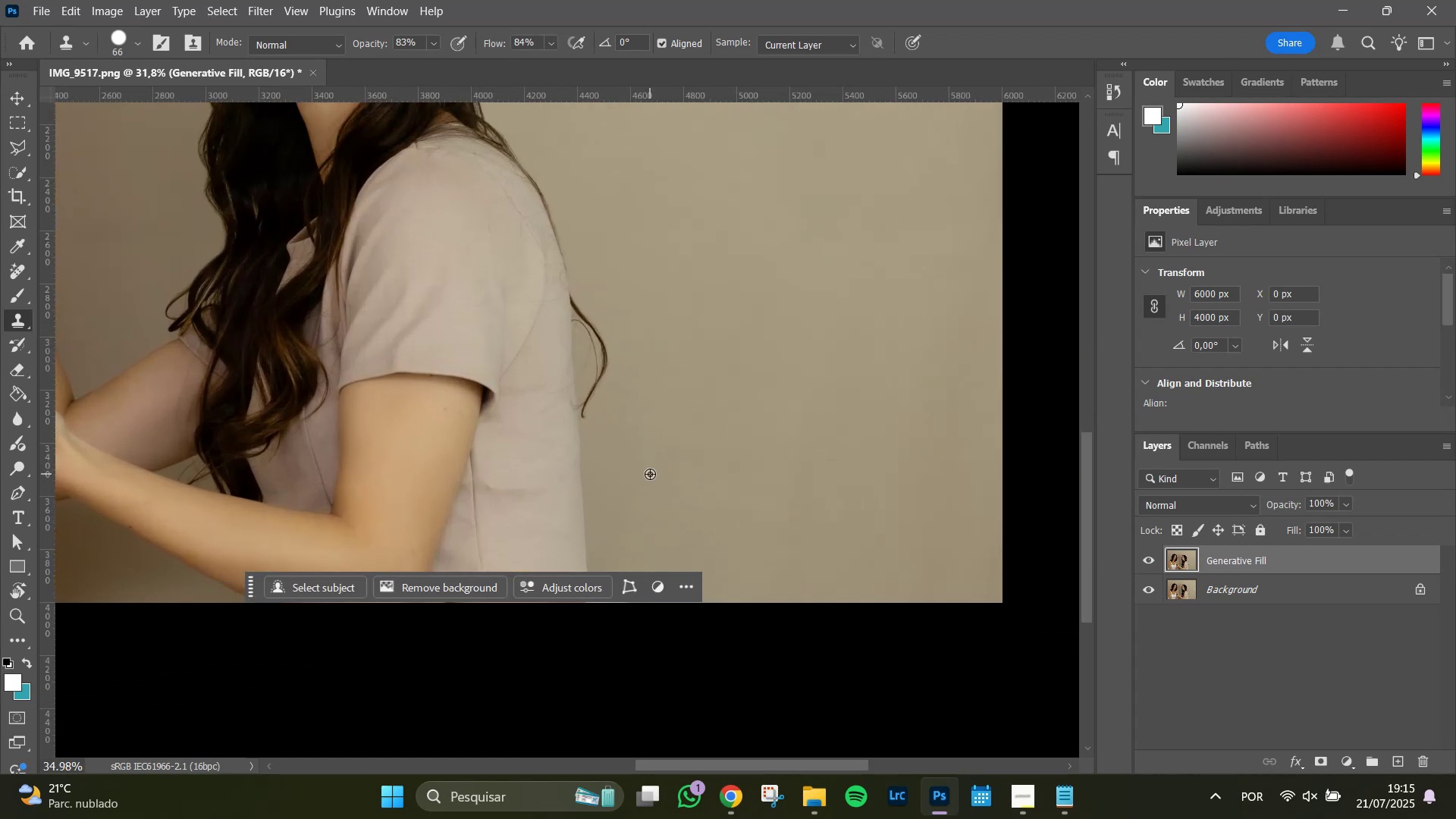 
left_click_drag(start_coordinate=[921, 466], to_coordinate=[695, 381])
 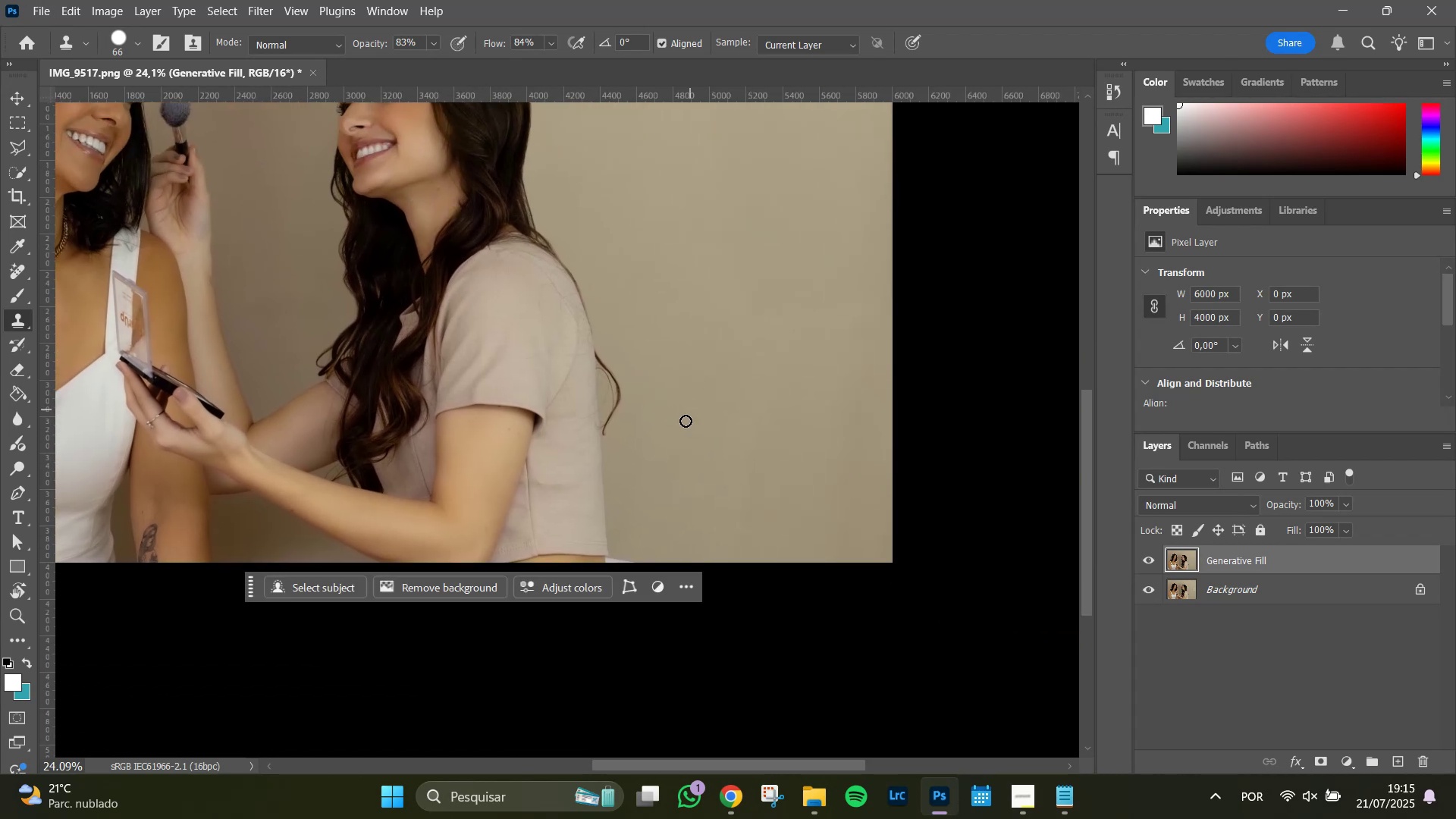 
hold_key(key=AltLeft, duration=0.94)
scroll: coordinate [646, 460], scroll_direction: up, amount: 12.0
 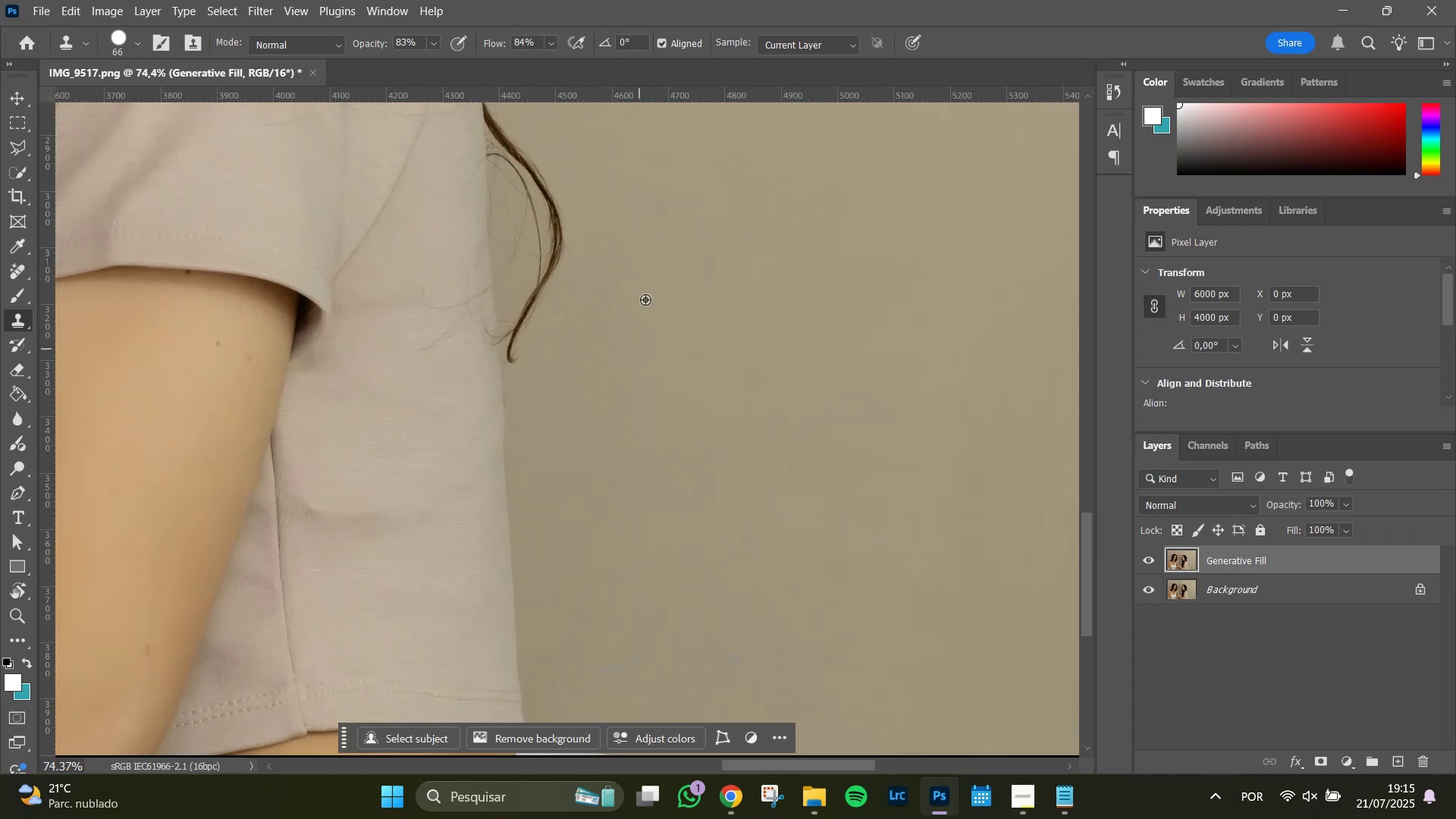 
hold_key(key=Space, duration=1.51)
 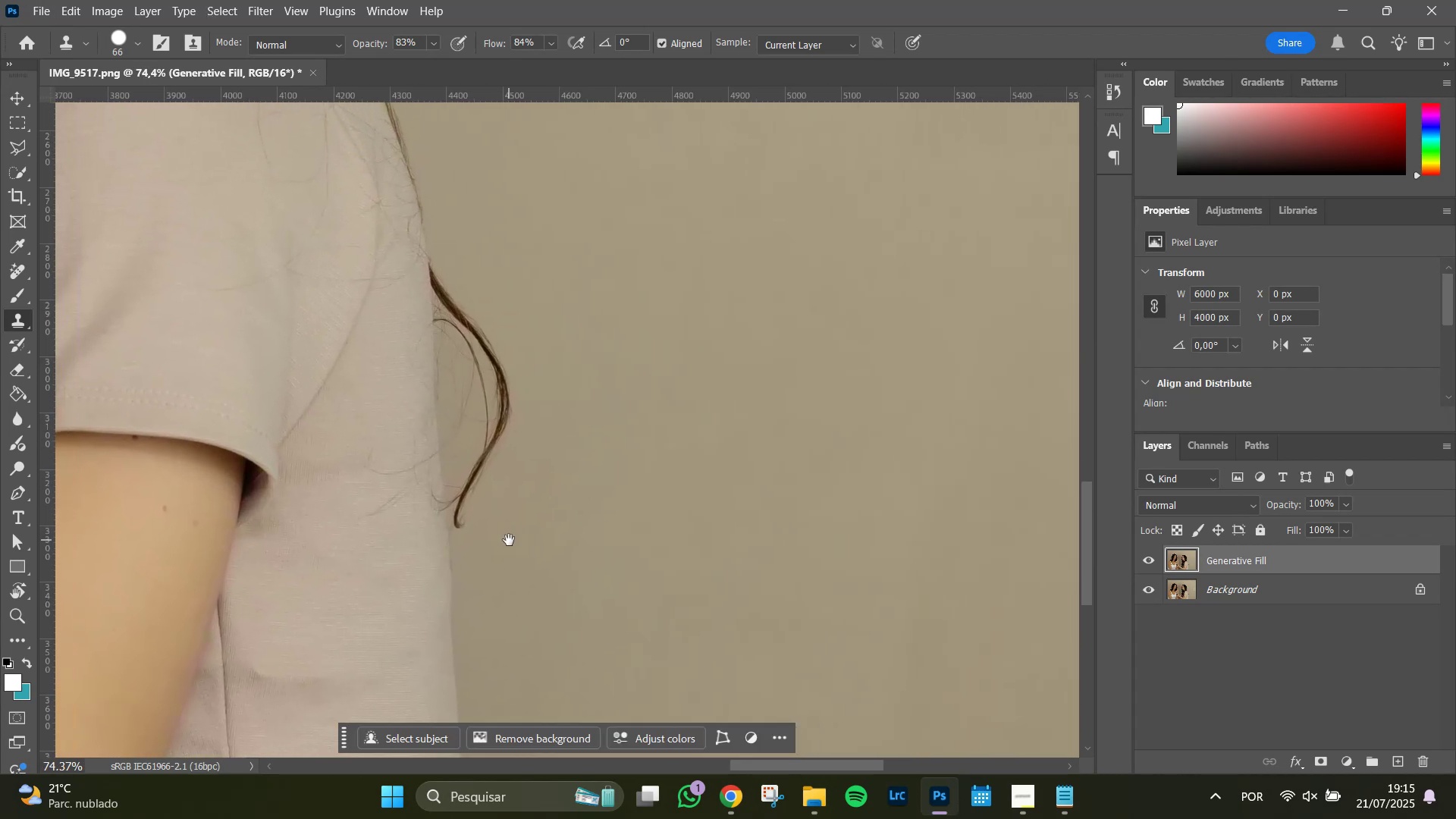 
left_click_drag(start_coordinate=[646, 286], to_coordinate=[576, 441])
 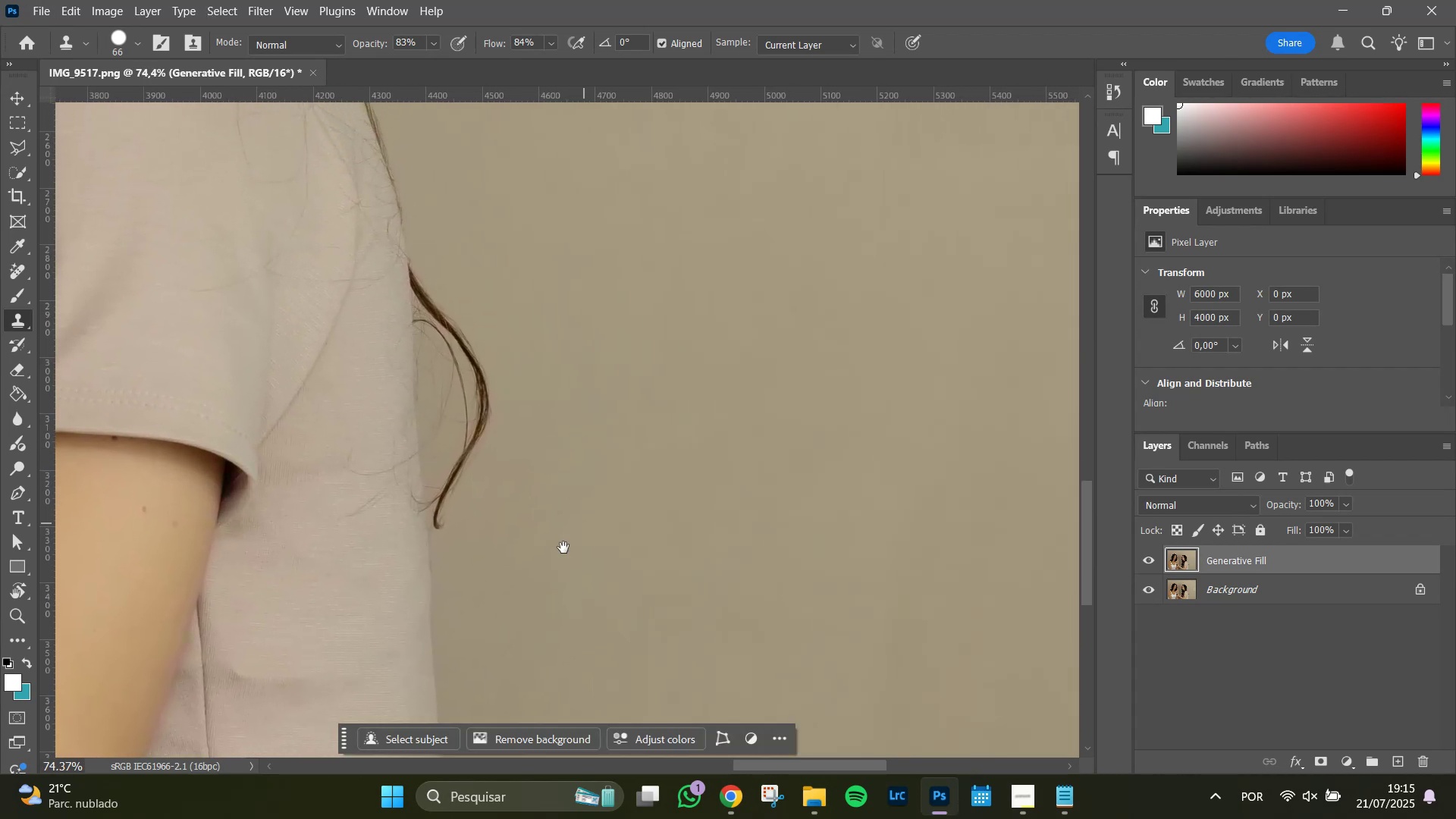 
hold_key(key=Space, duration=0.65)
 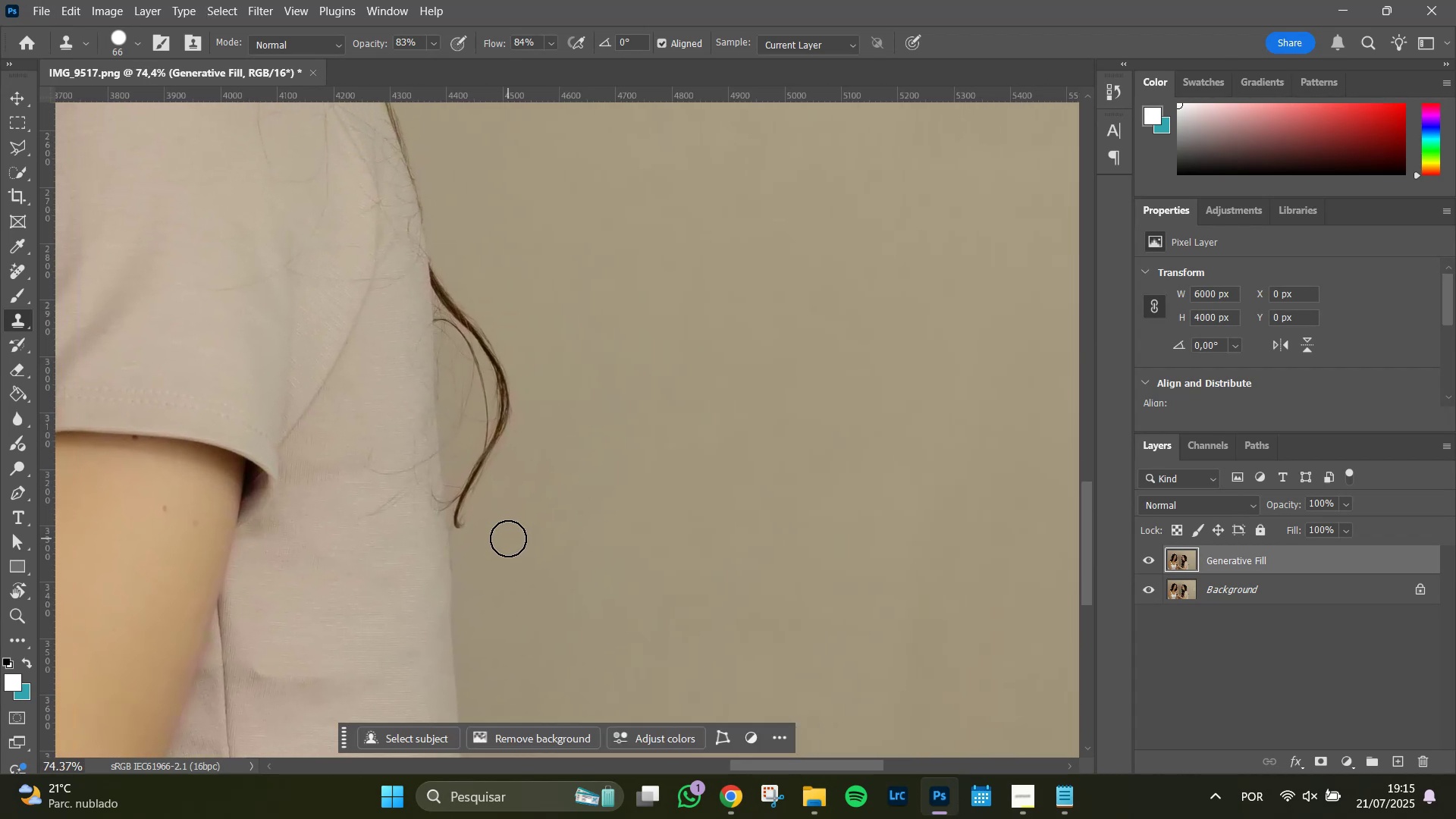 
left_click_drag(start_coordinate=[488, 541], to_coordinate=[509, 540])
 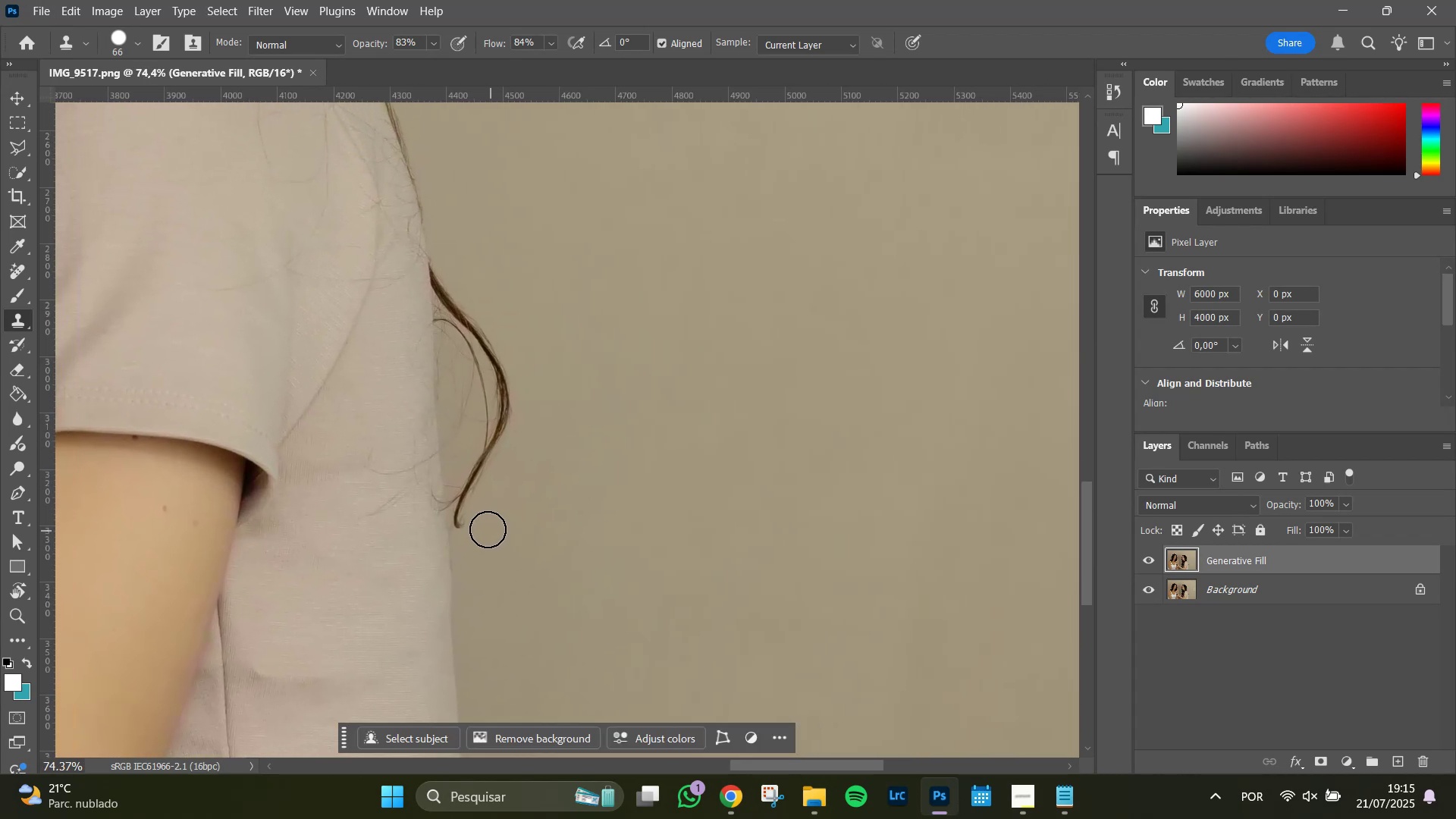 
left_click_drag(start_coordinate=[477, 524], to_coordinate=[466, 506])
 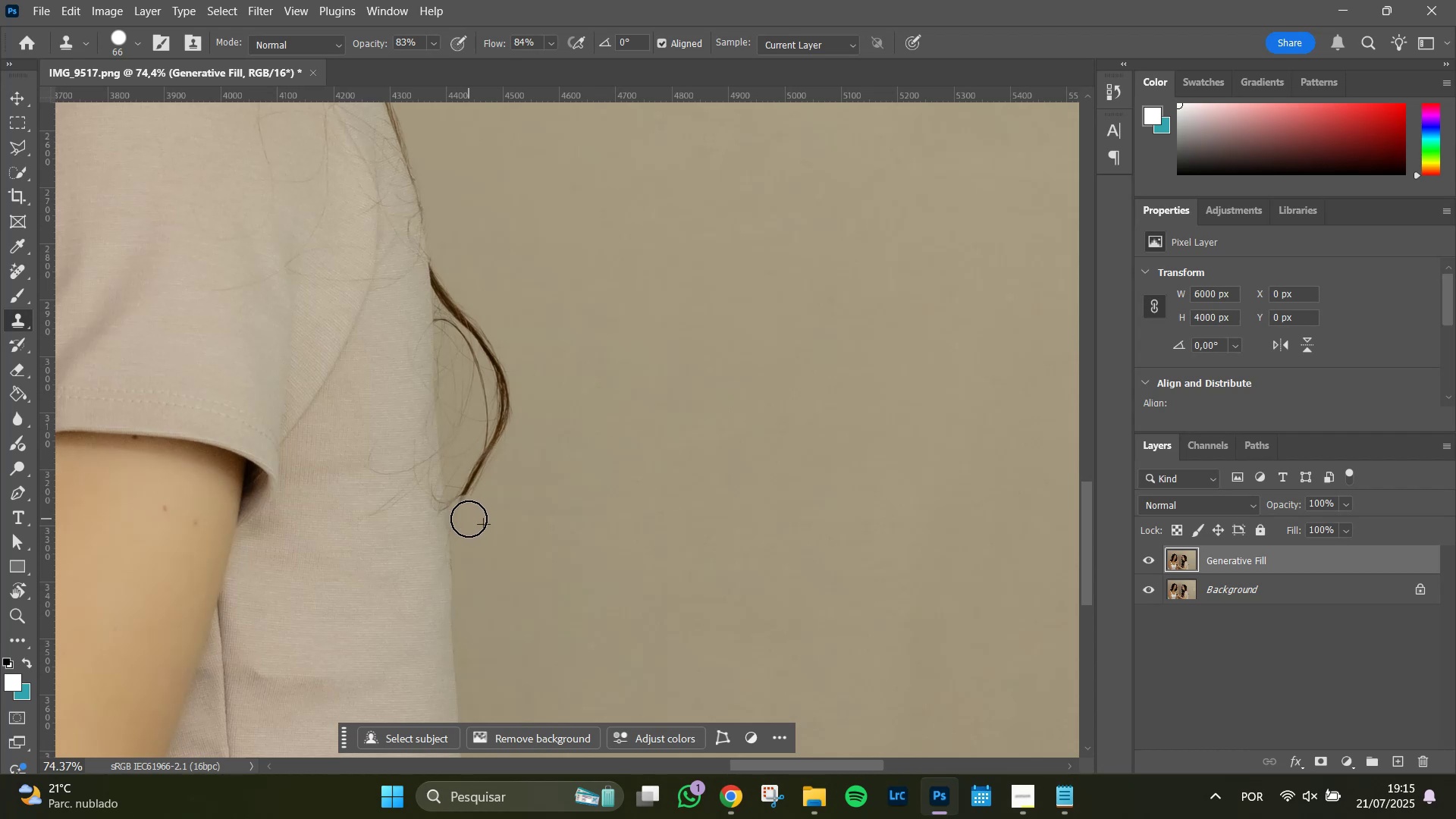 
double_click([470, 530])
 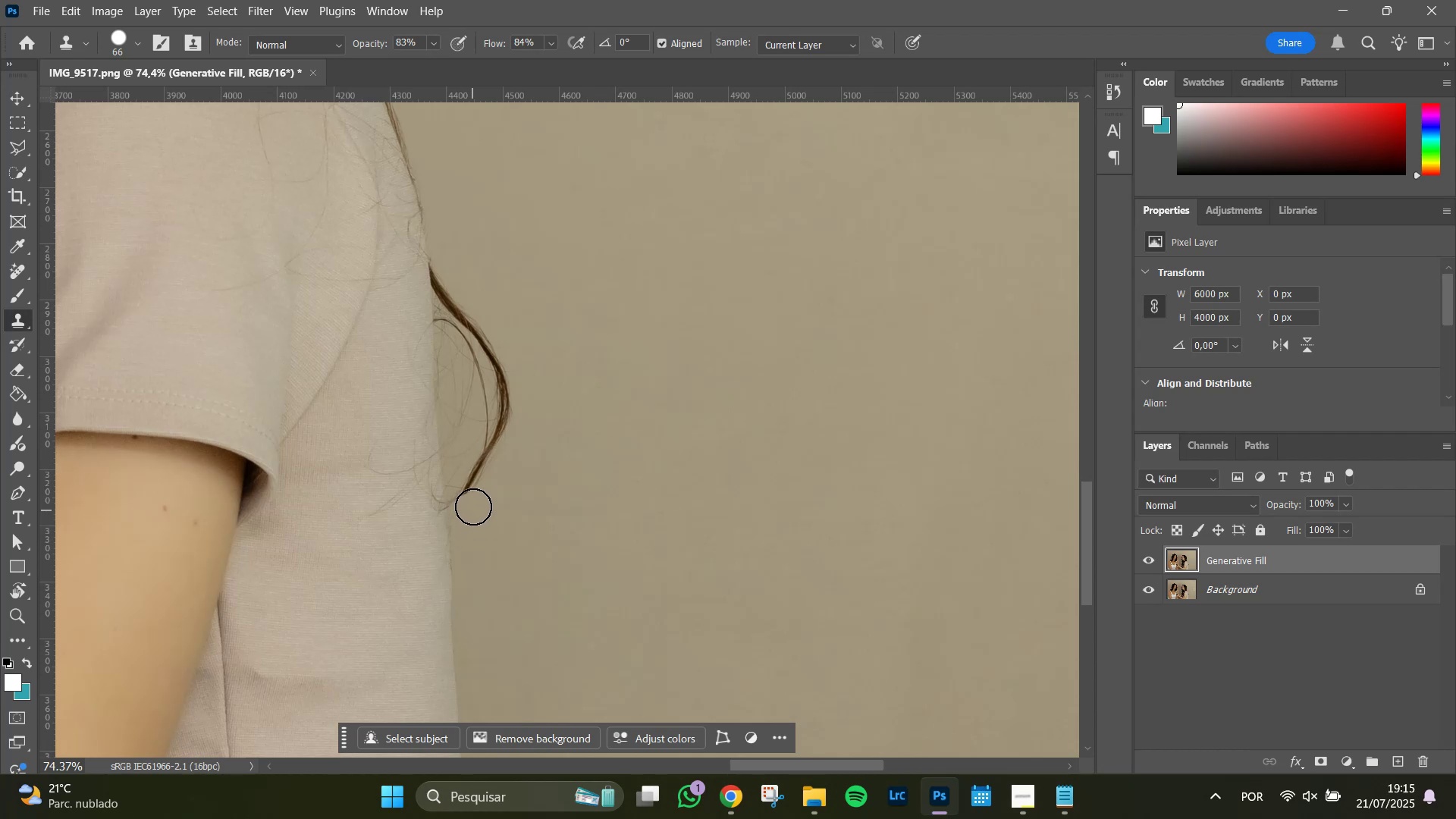 
left_click_drag(start_coordinate=[474, 504], to_coordinate=[504, 458])
 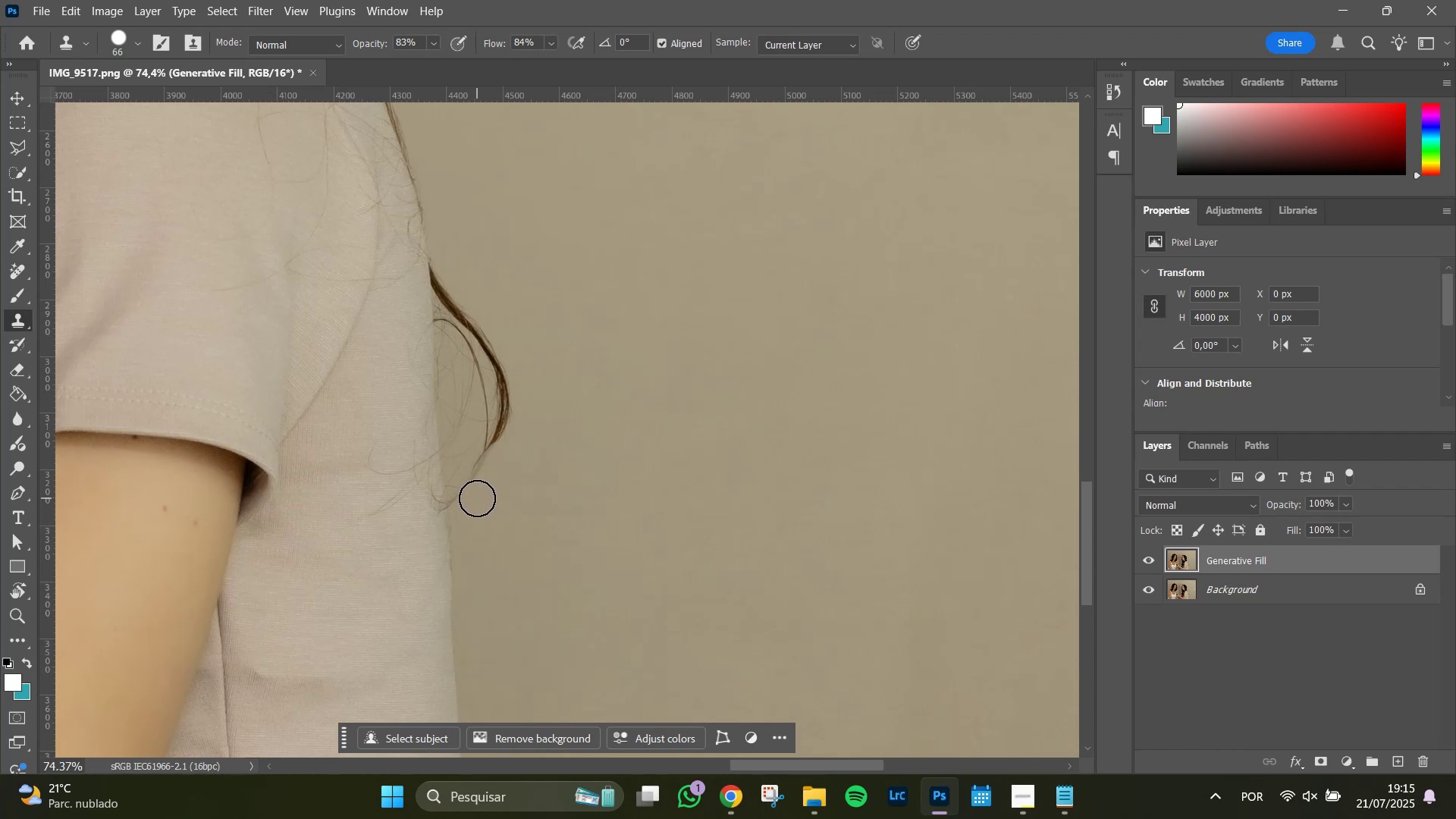 
left_click_drag(start_coordinate=[477, 497], to_coordinate=[502, 464])
 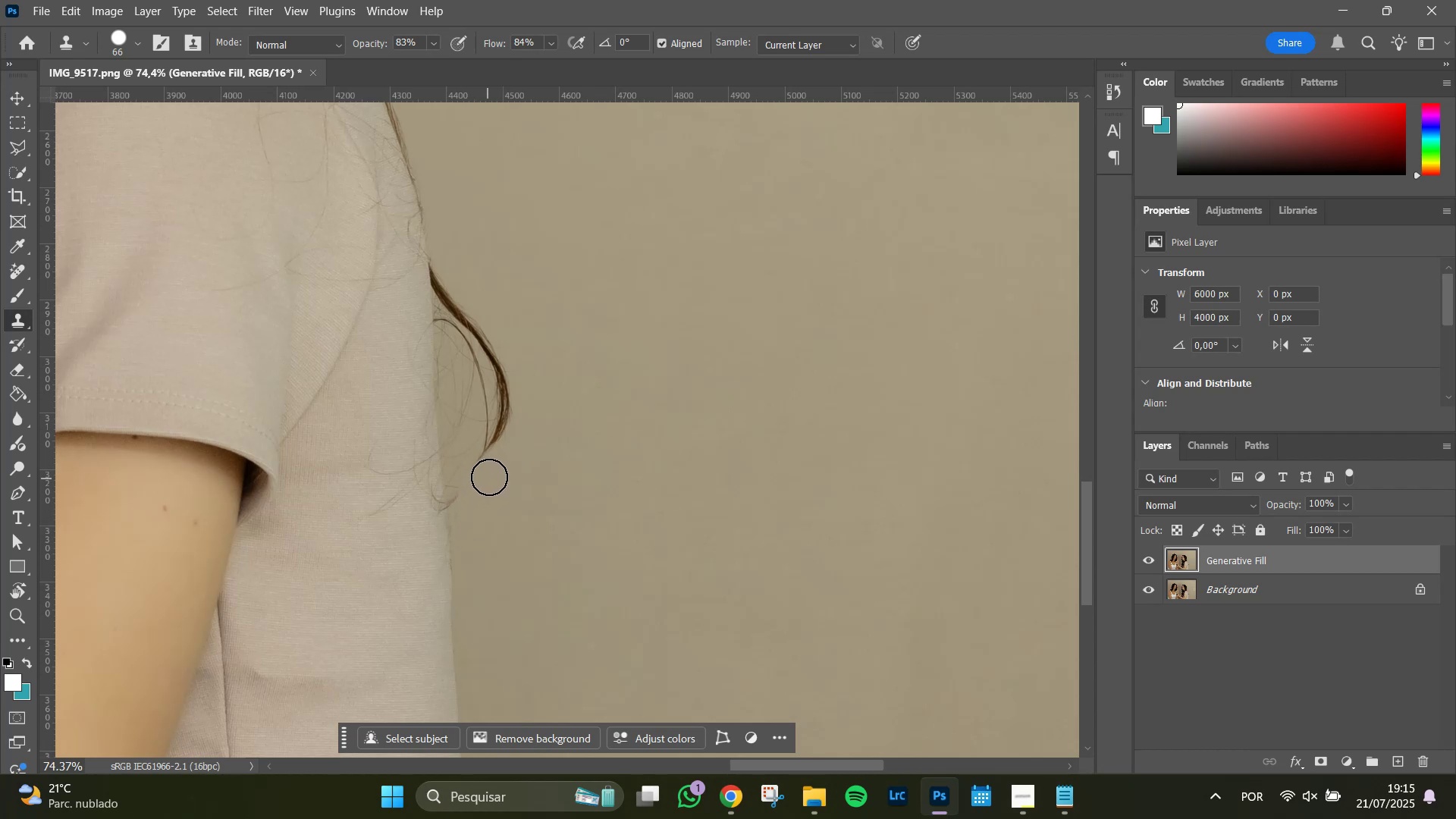 
left_click_drag(start_coordinate=[488, 473], to_coordinate=[523, 356])
 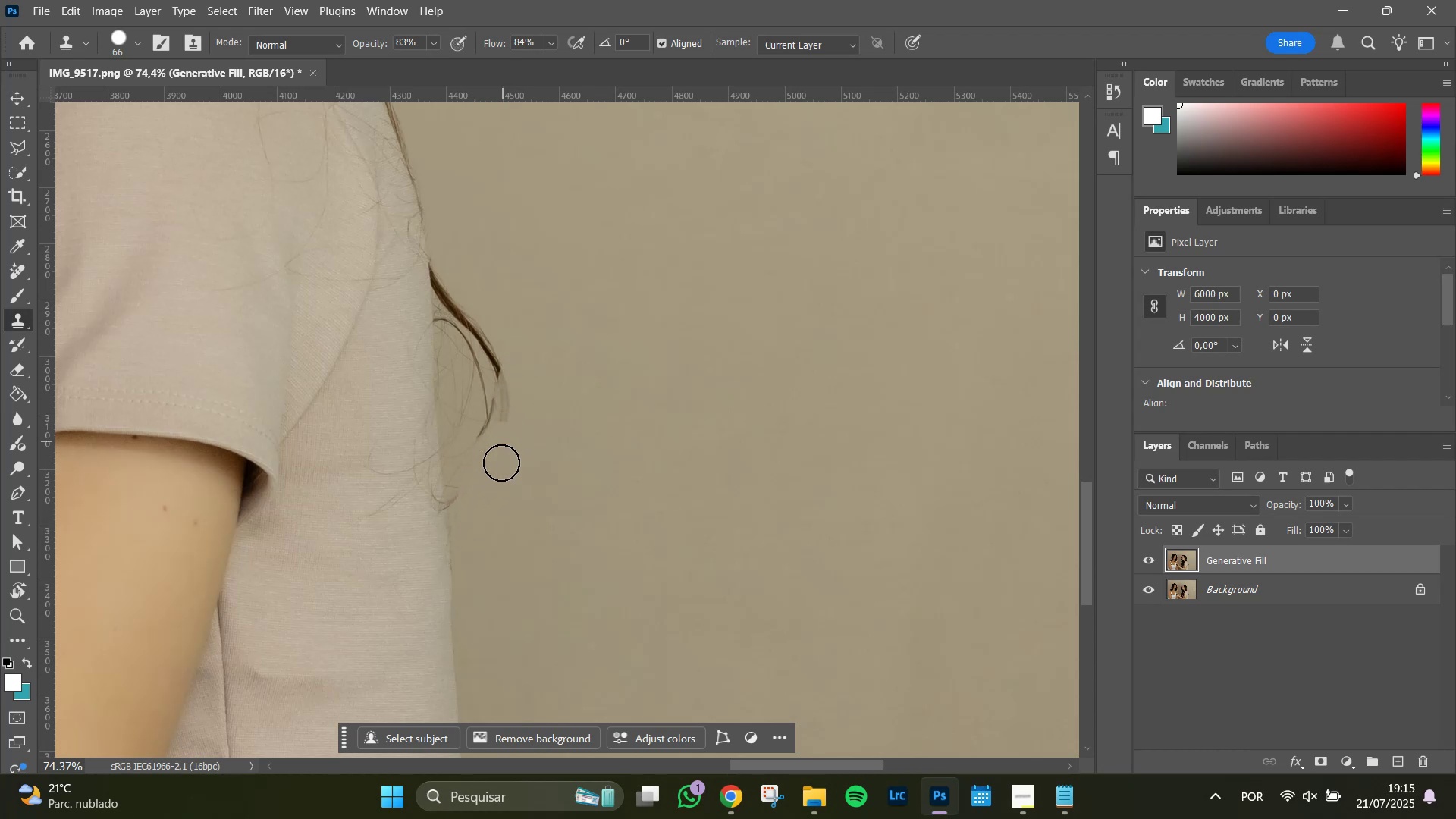 
left_click_drag(start_coordinate=[497, 463], to_coordinate=[521, 365])
 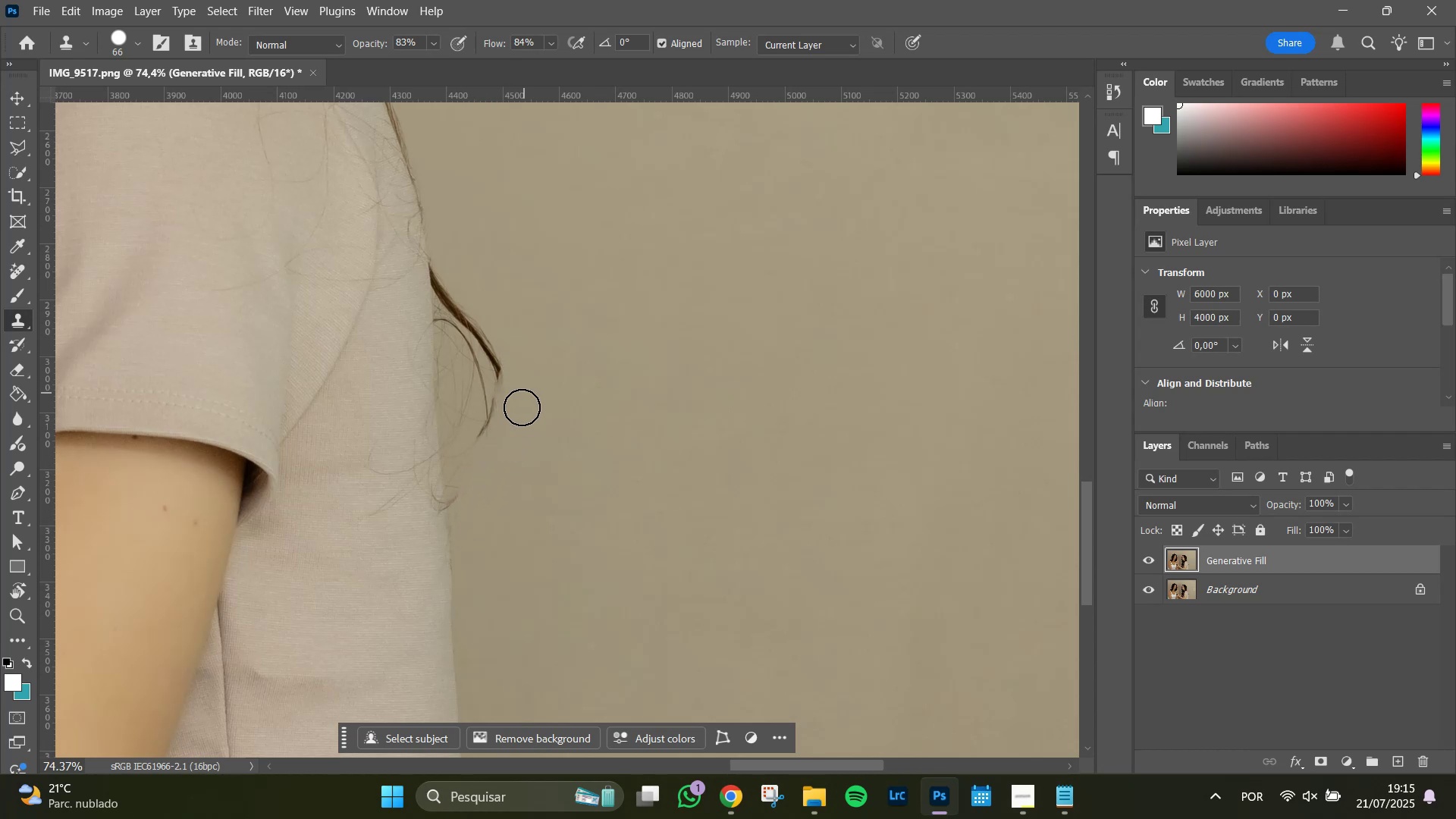 
left_click_drag(start_coordinate=[512, 420], to_coordinate=[524, 356])
 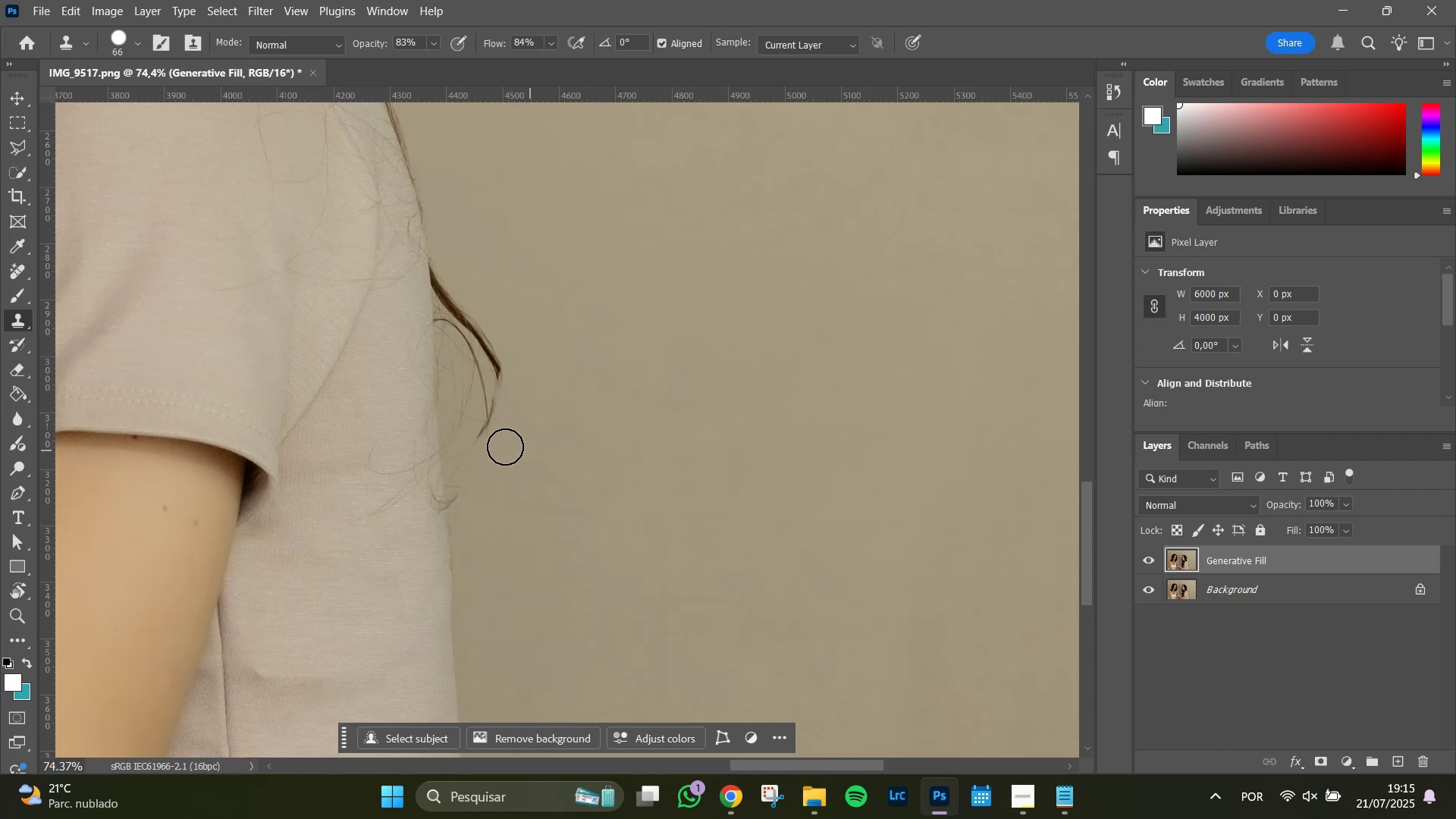 
left_click_drag(start_coordinate=[491, 441], to_coordinate=[519, 336])
 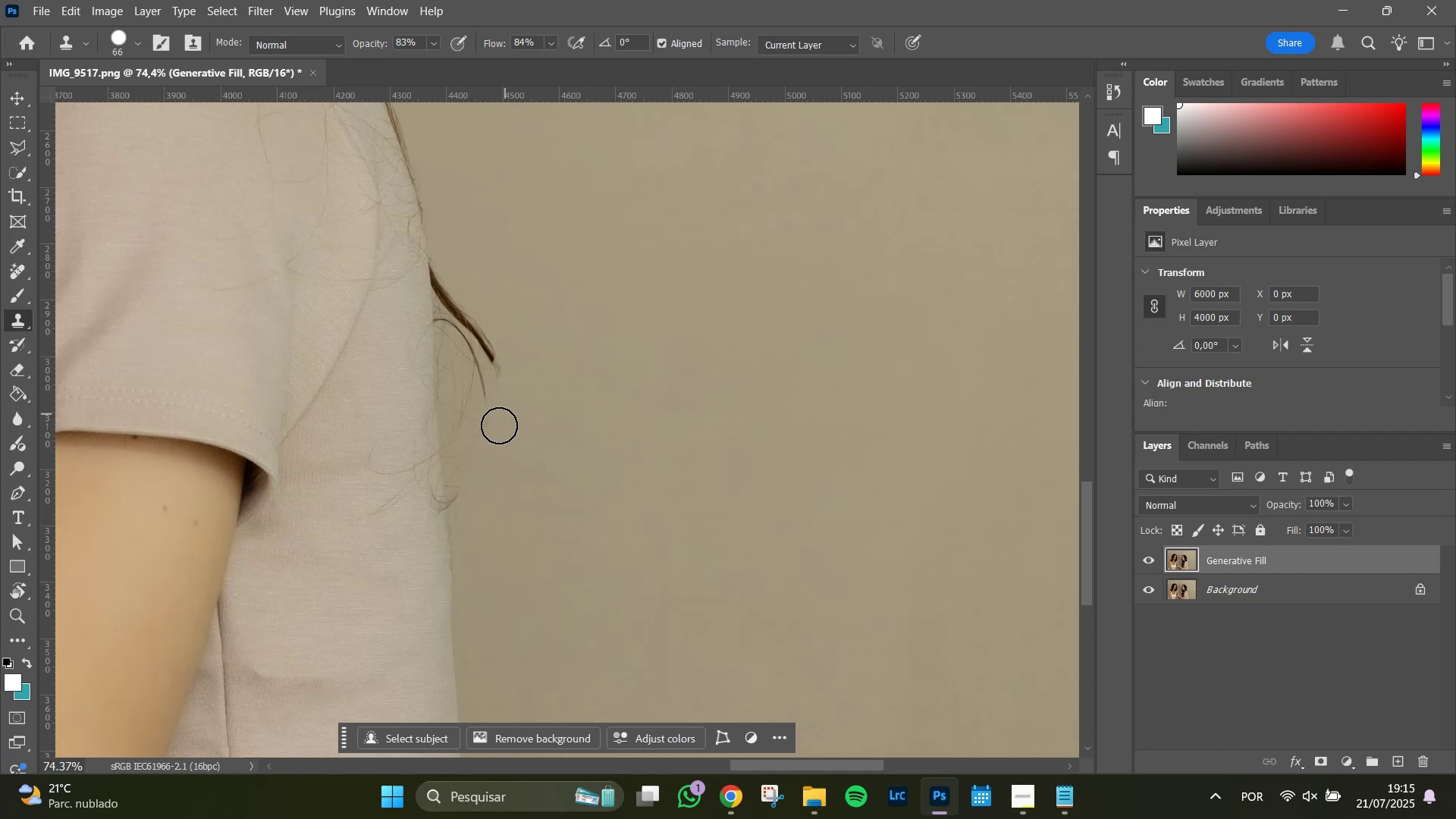 
left_click_drag(start_coordinate=[494, 435], to_coordinate=[497, 420])
 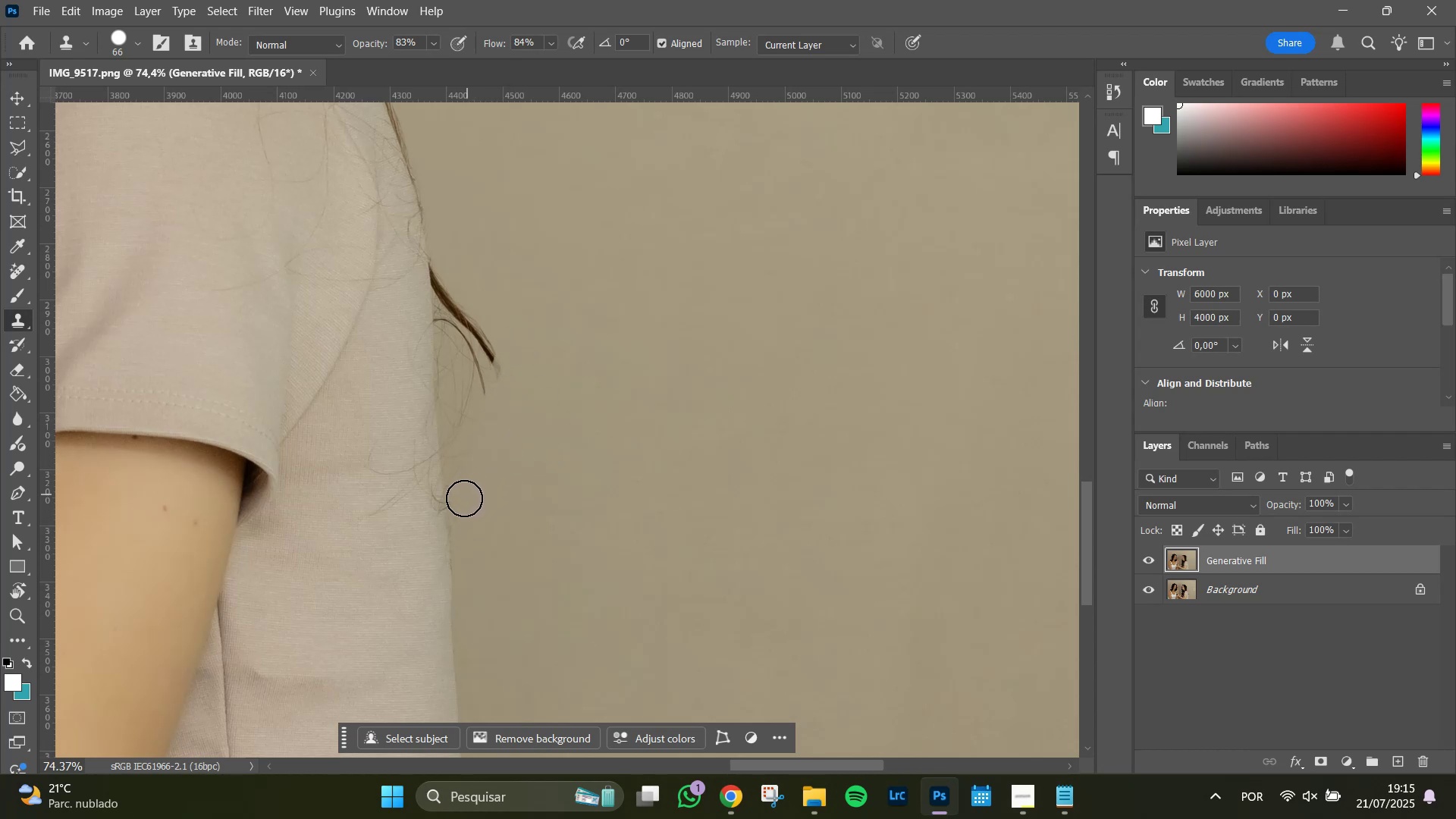 
left_click_drag(start_coordinate=[462, 504], to_coordinate=[465, 523])
 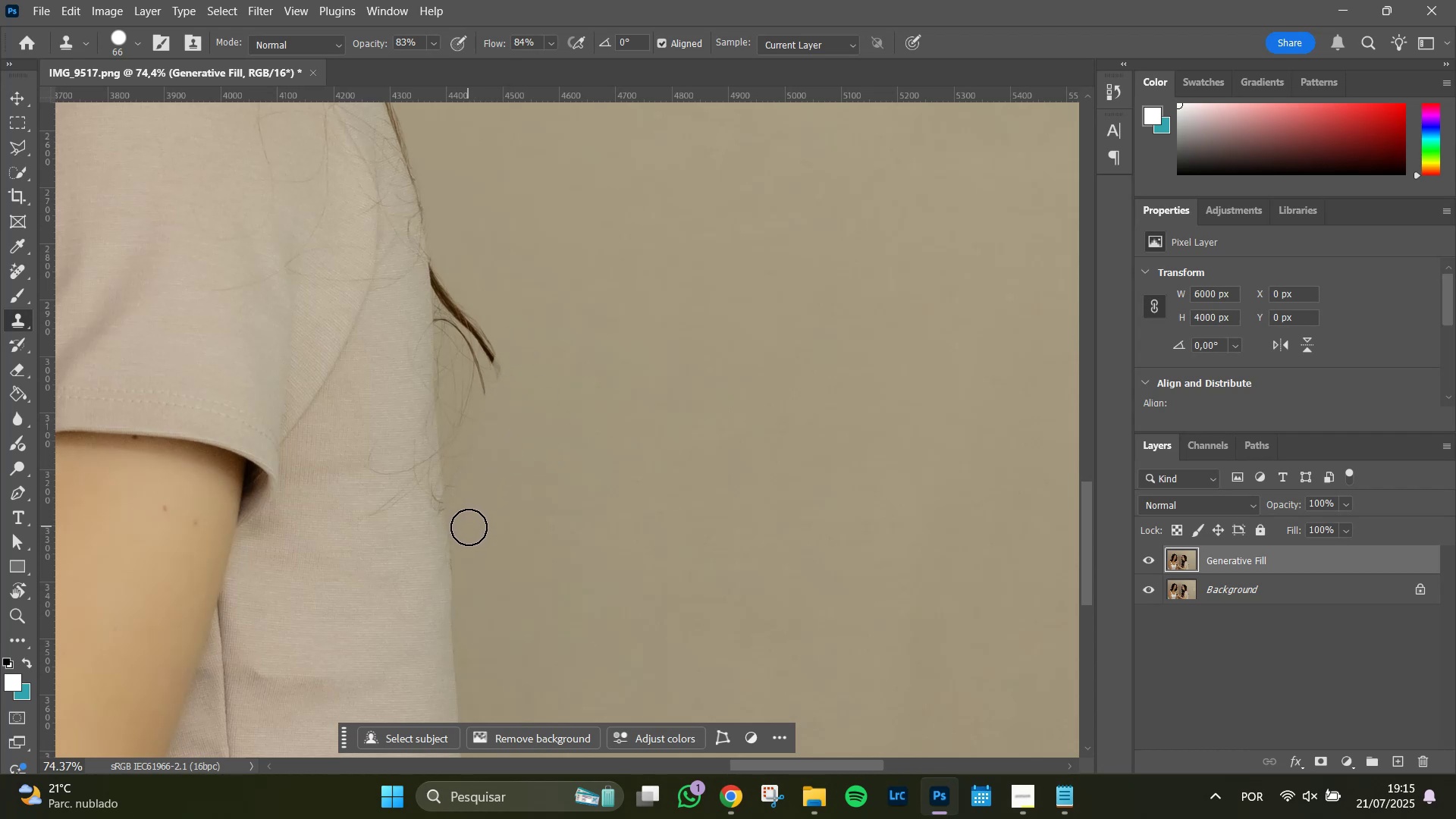 
left_click_drag(start_coordinate=[469, 527], to_coordinate=[469, 452])
 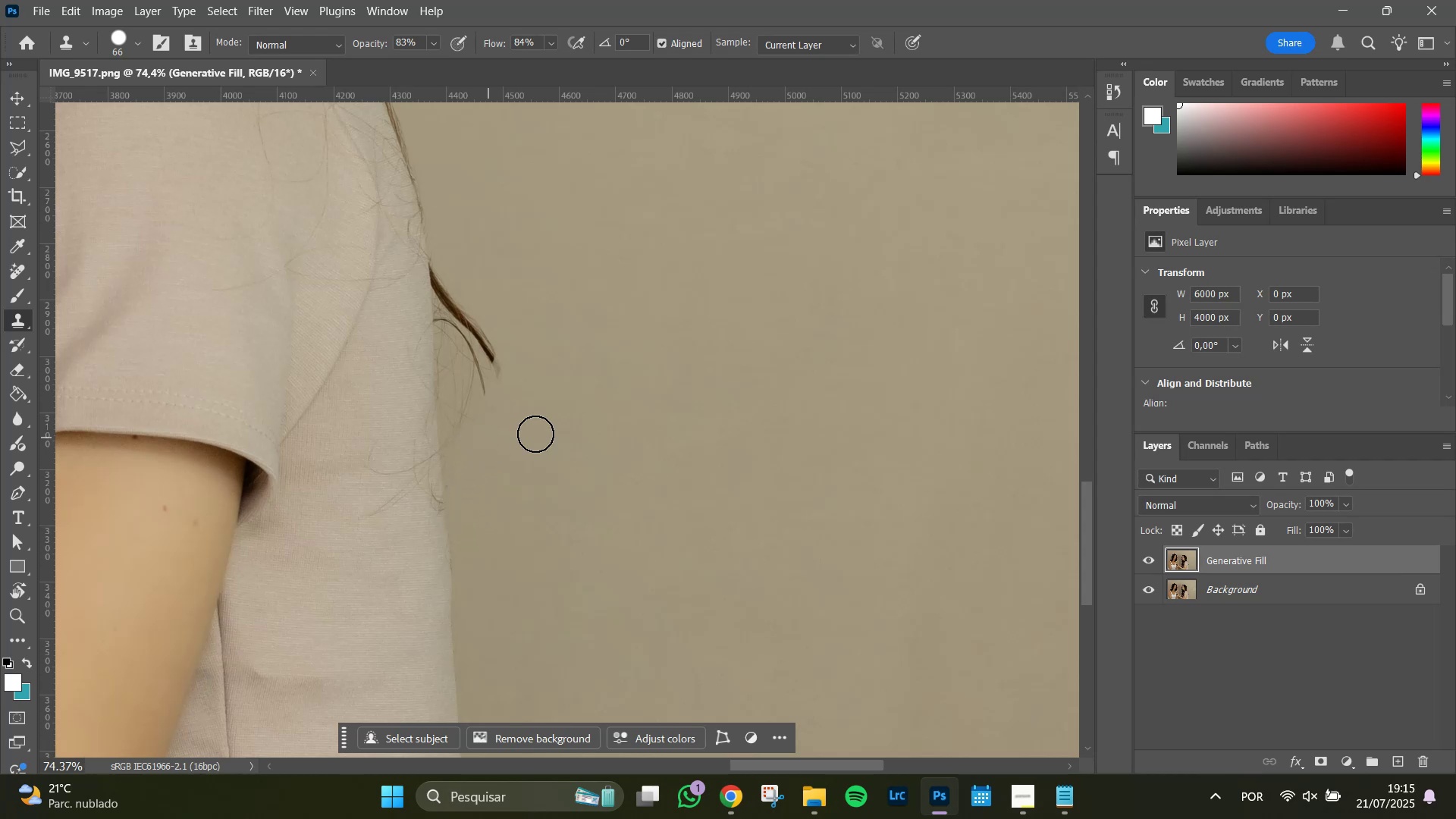 
hold_key(key=Space, duration=0.82)
 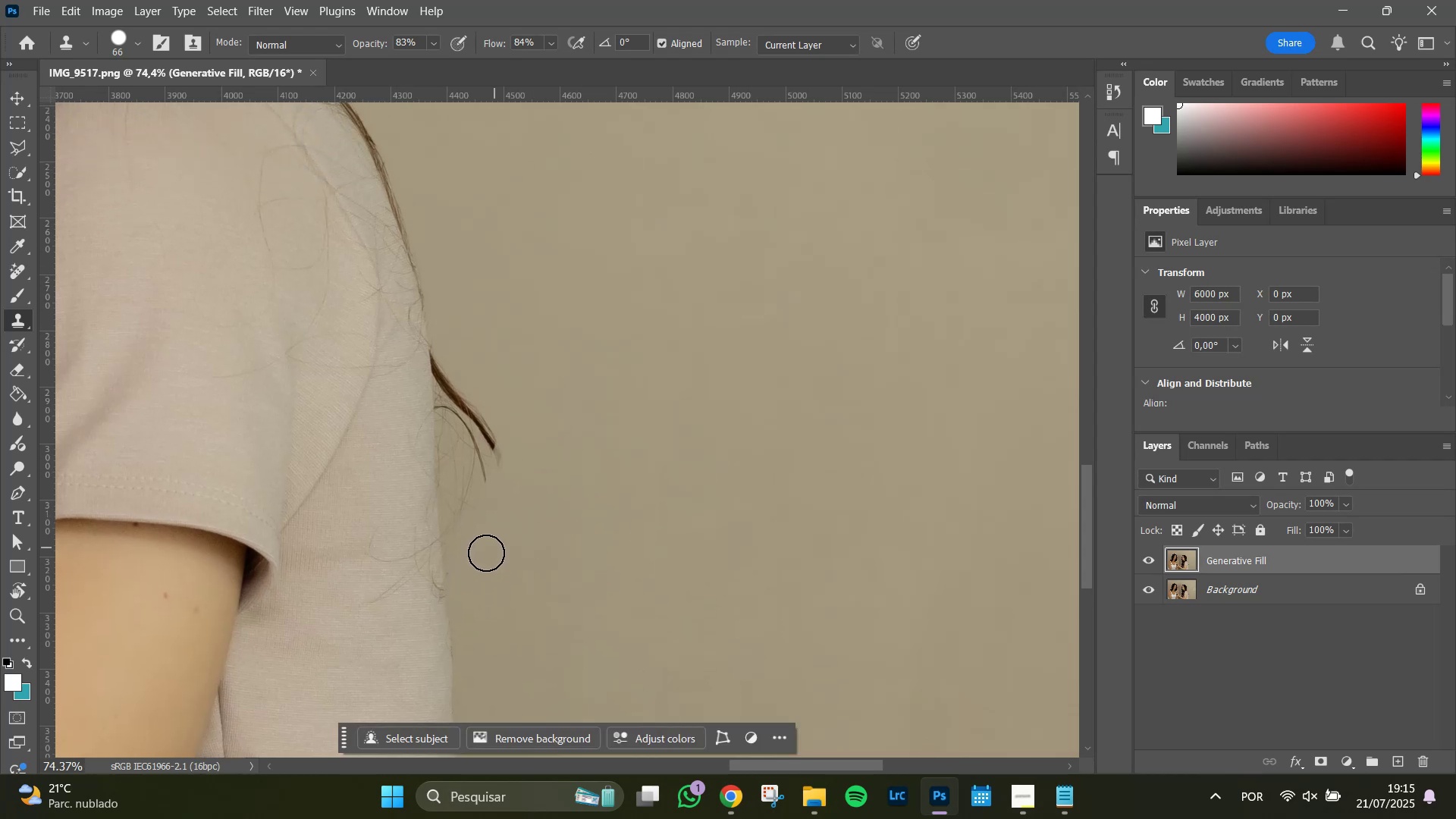 
left_click_drag(start_coordinate=[592, 429], to_coordinate=[593, 516])
 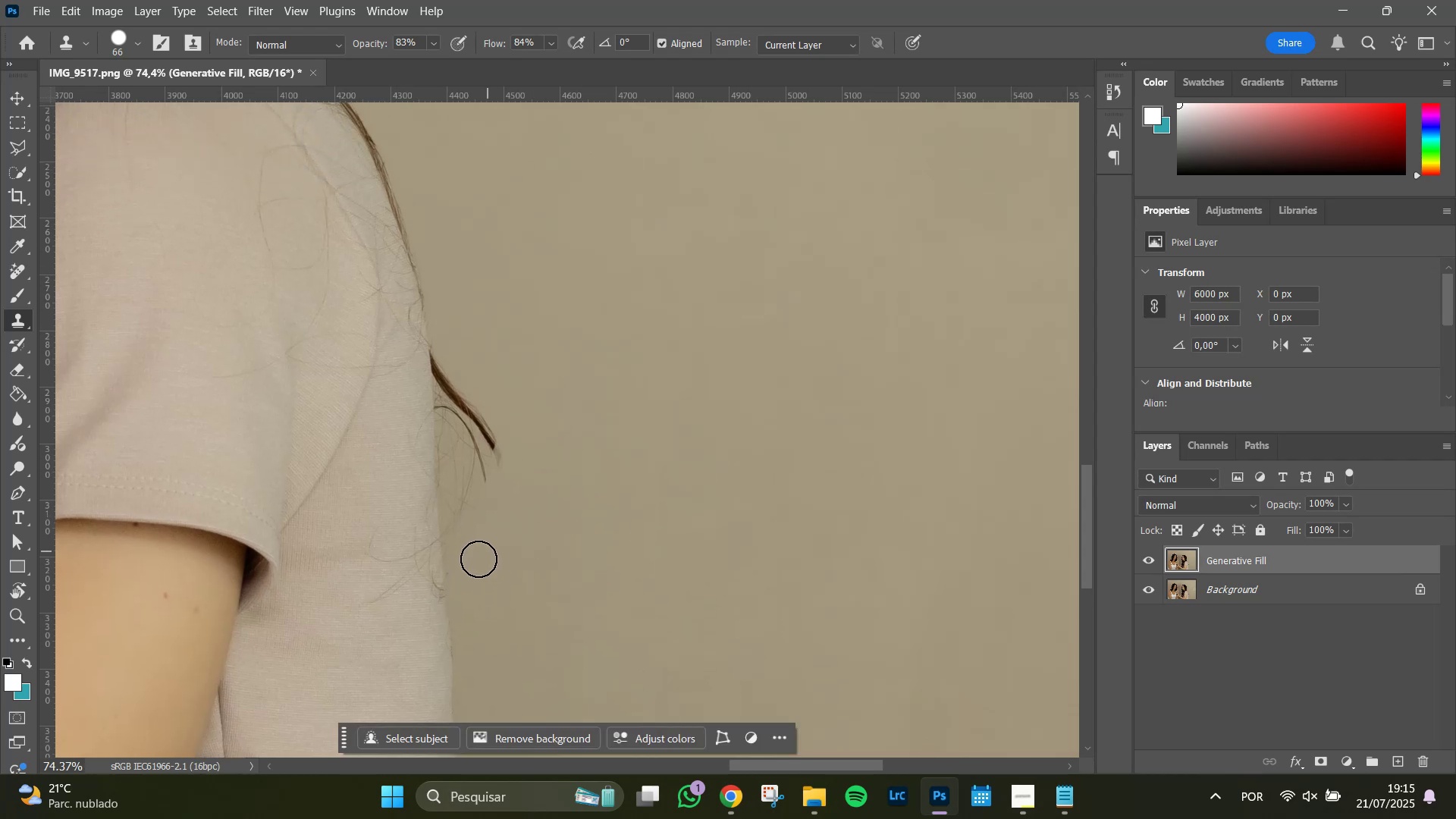 
left_click_drag(start_coordinate=[466, 550], to_coordinate=[500, 423])
 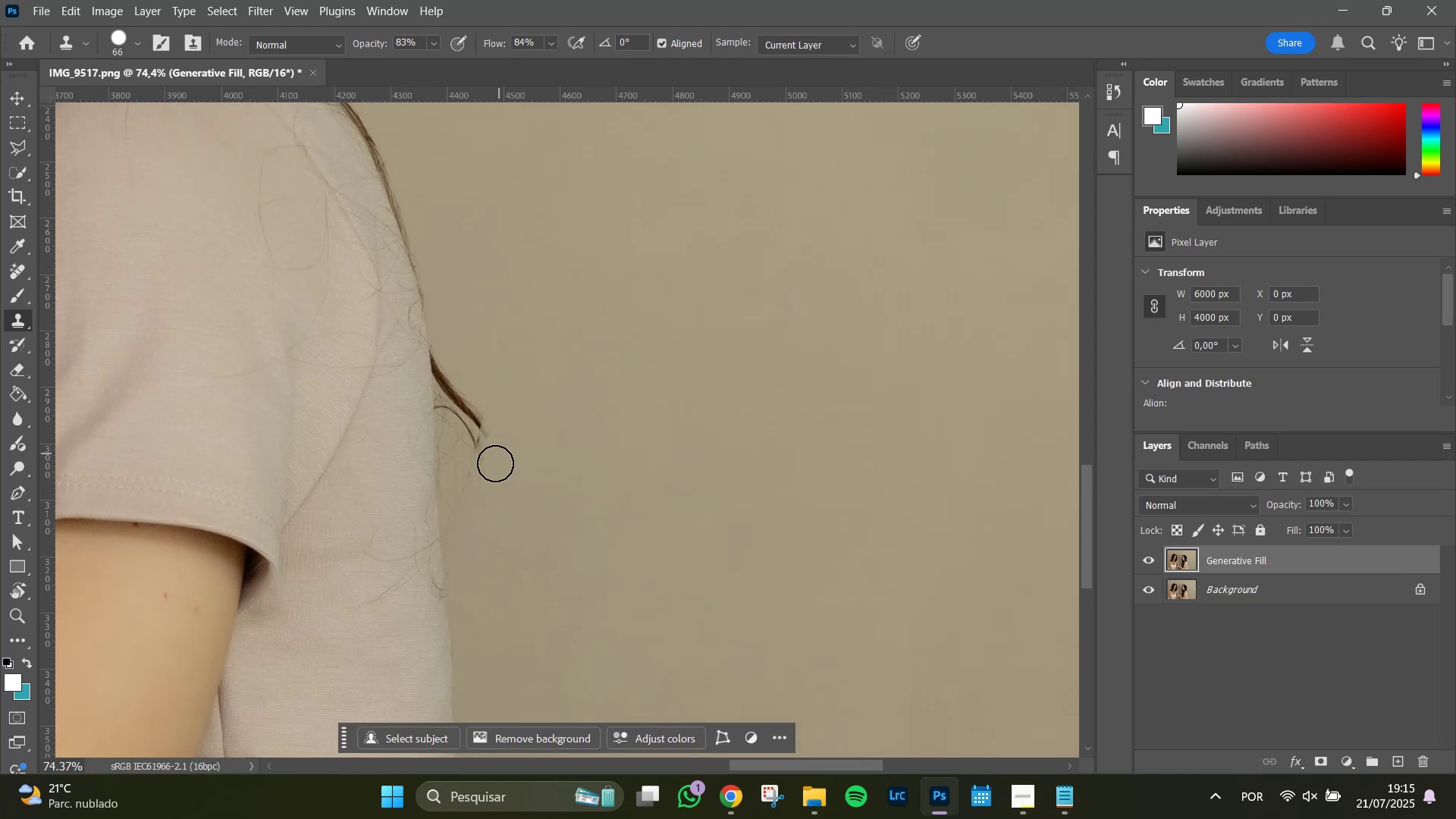 
left_click_drag(start_coordinate=[495, 463], to_coordinate=[497, 429])
 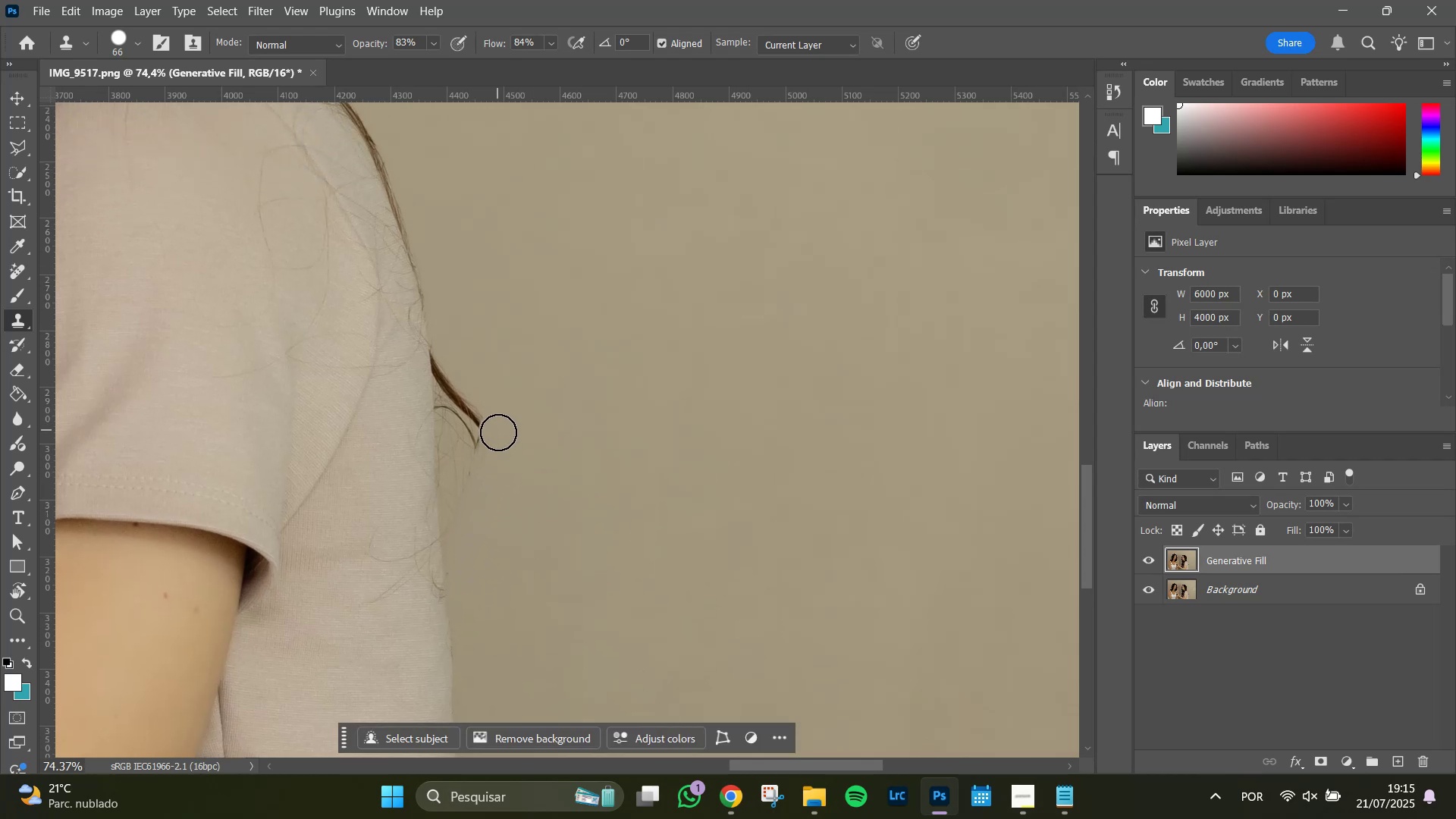 
left_click_drag(start_coordinate=[500, 450], to_coordinate=[499, 425])
 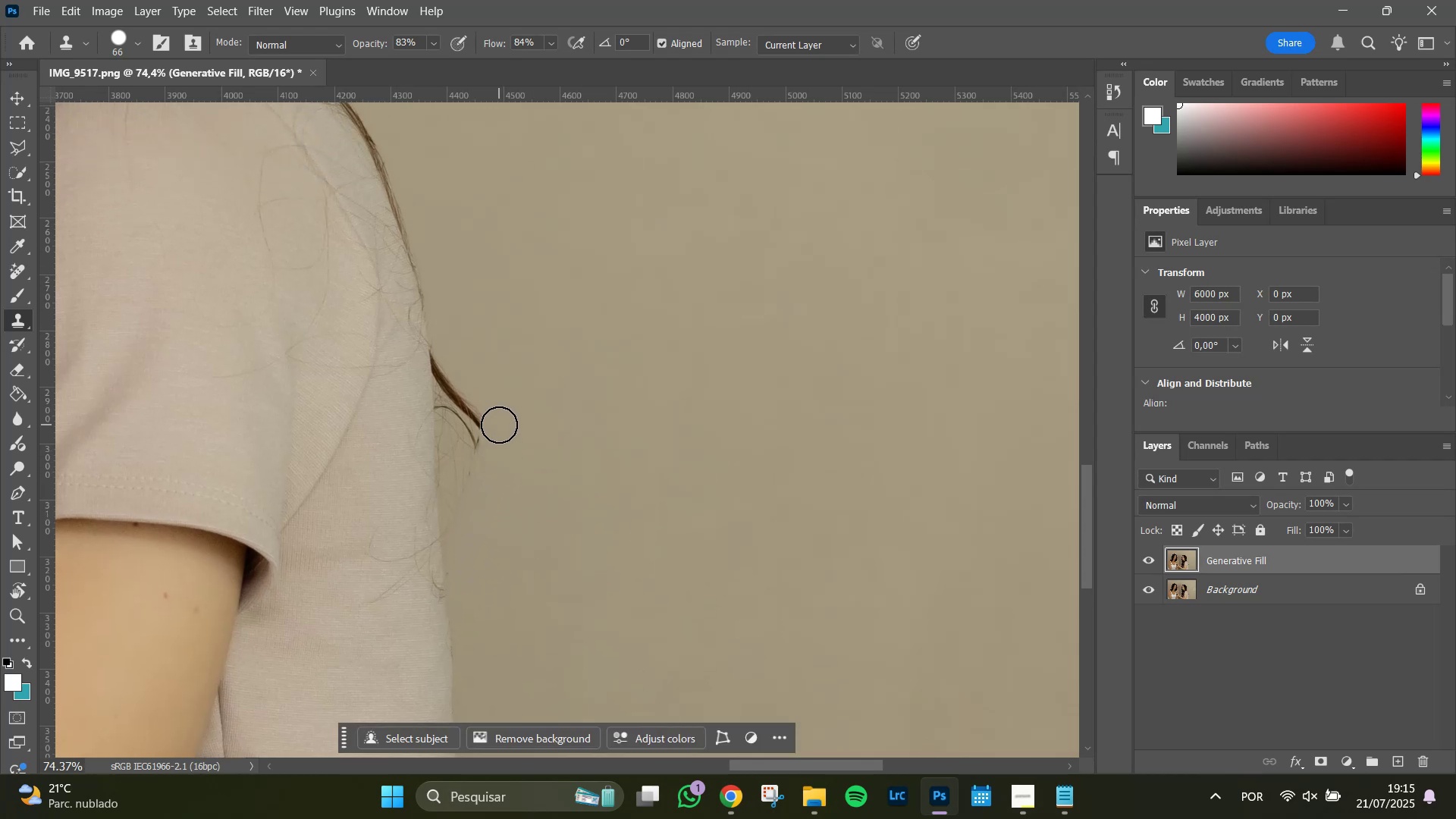 
left_click_drag(start_coordinate=[499, 438], to_coordinate=[488, 391])
 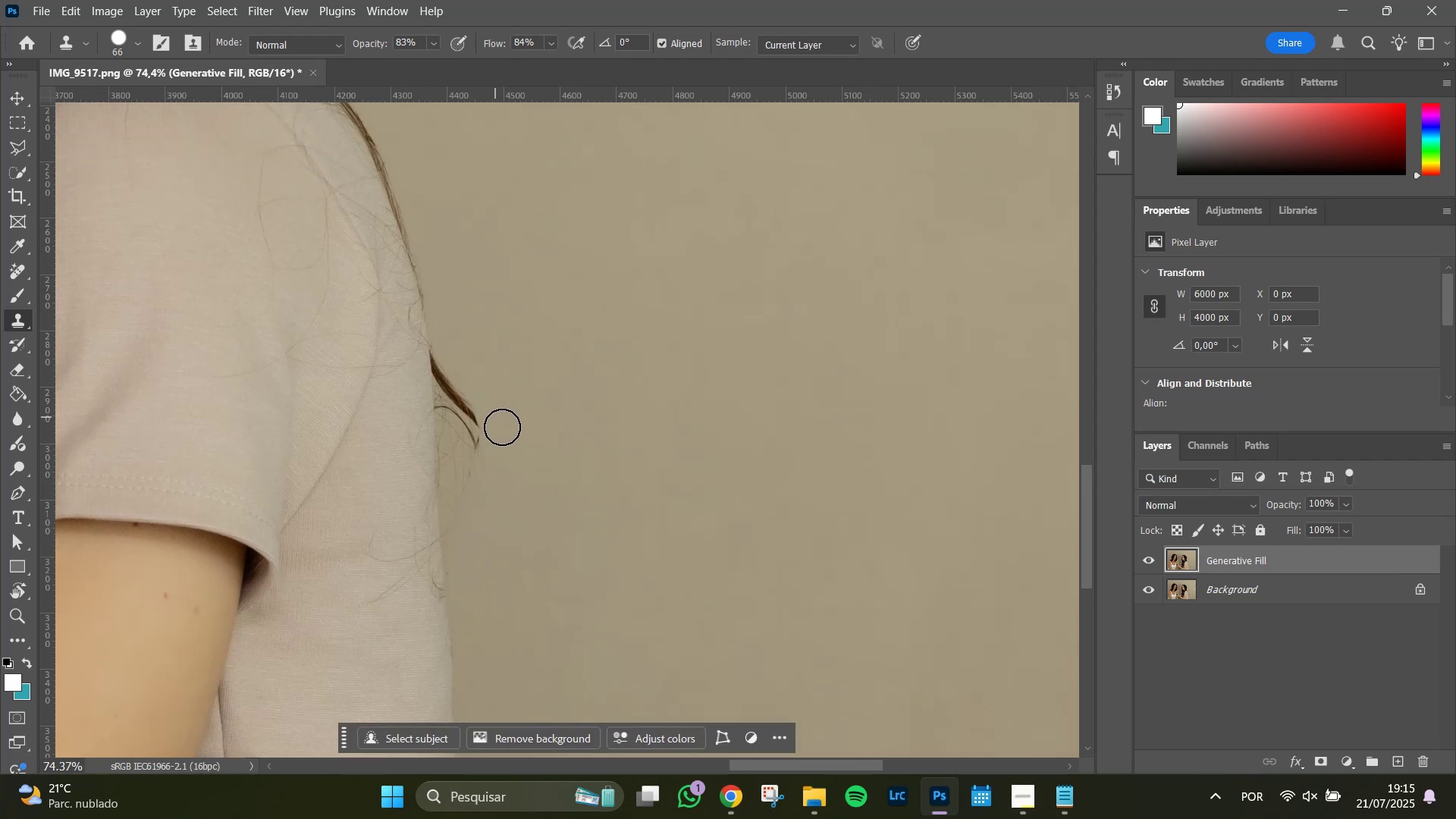 
hold_key(key=AltLeft, duration=1.51)
 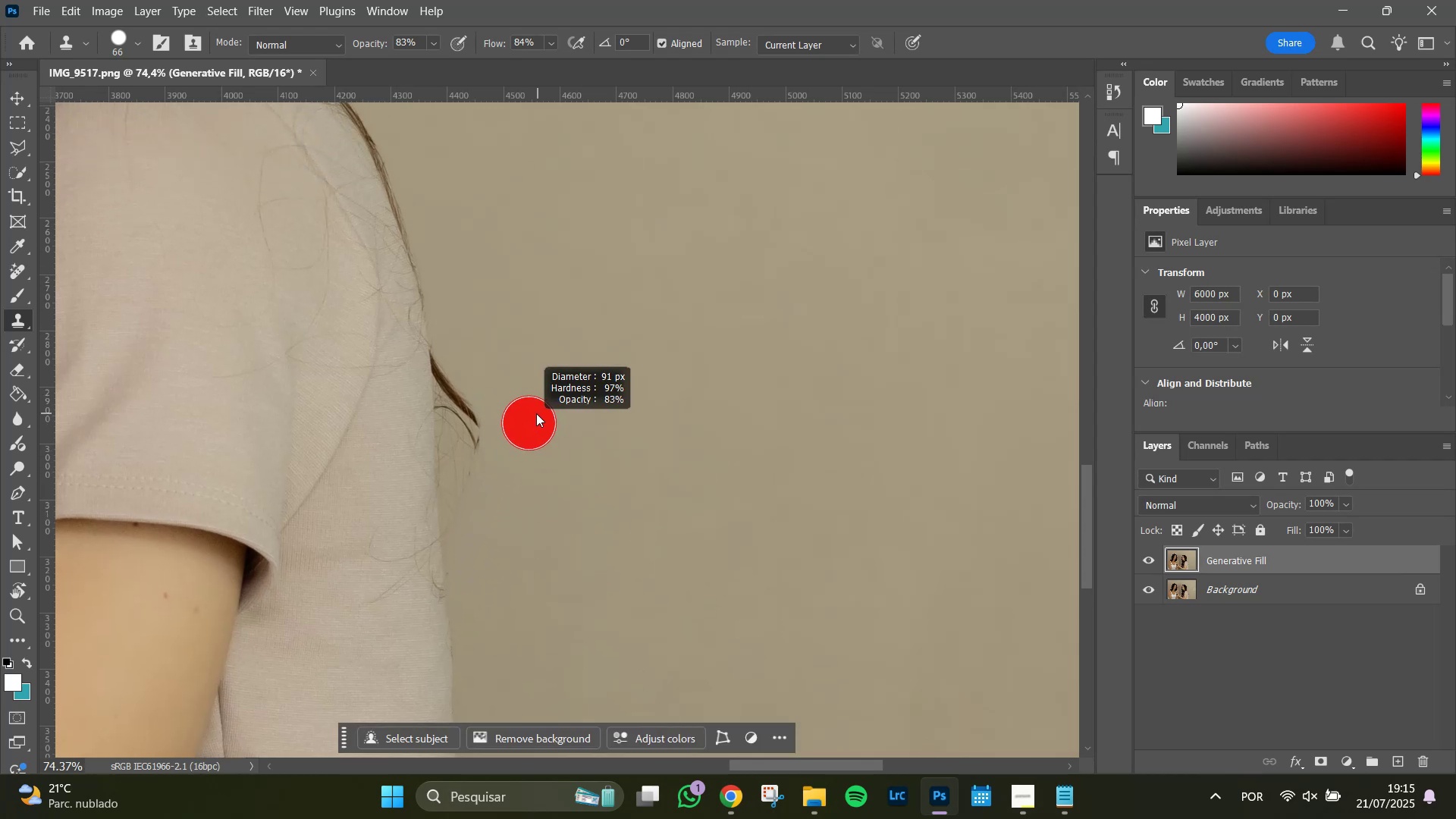 
key(Alt+AltLeft)
 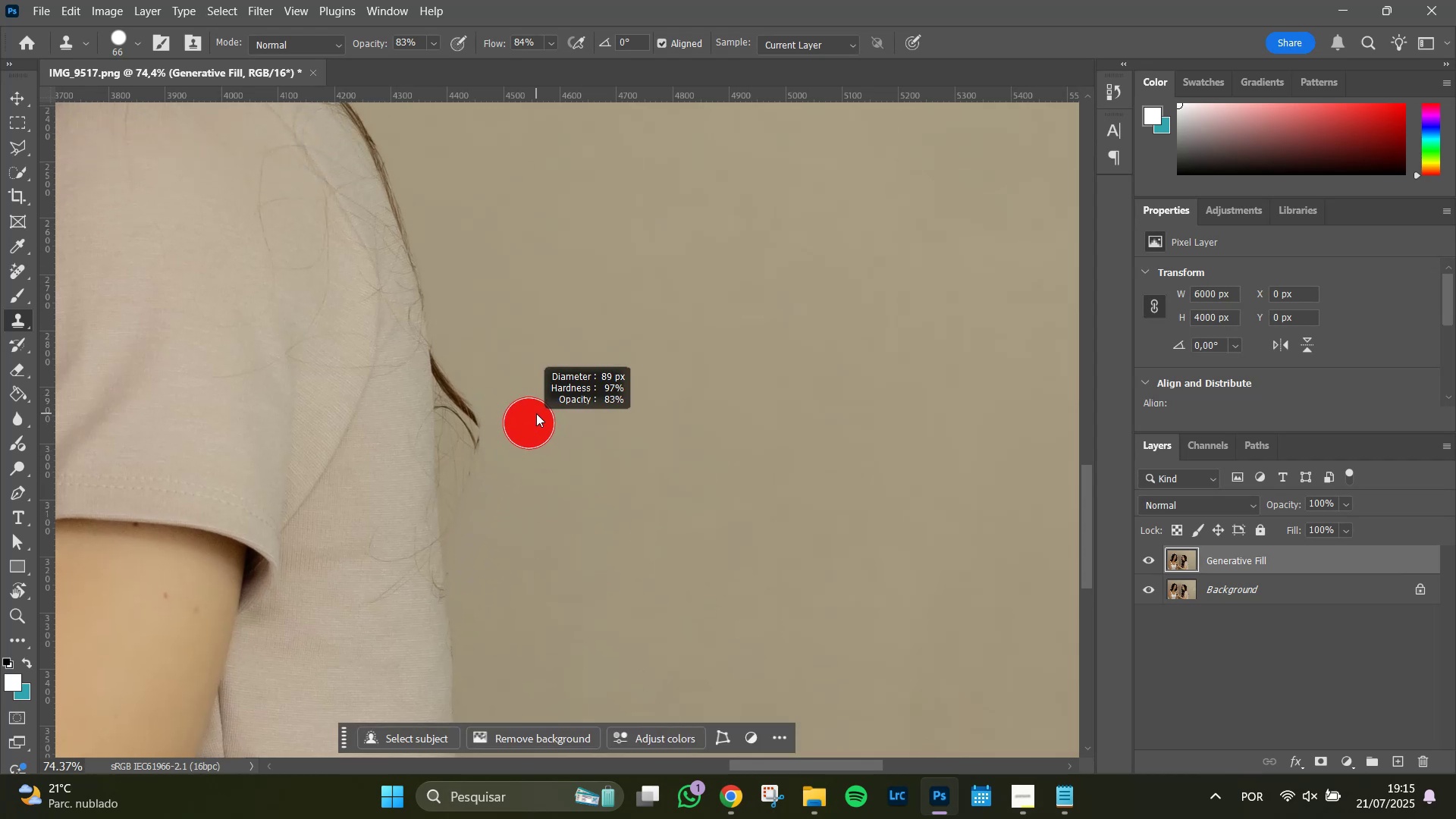 
key(Alt+AltLeft)
 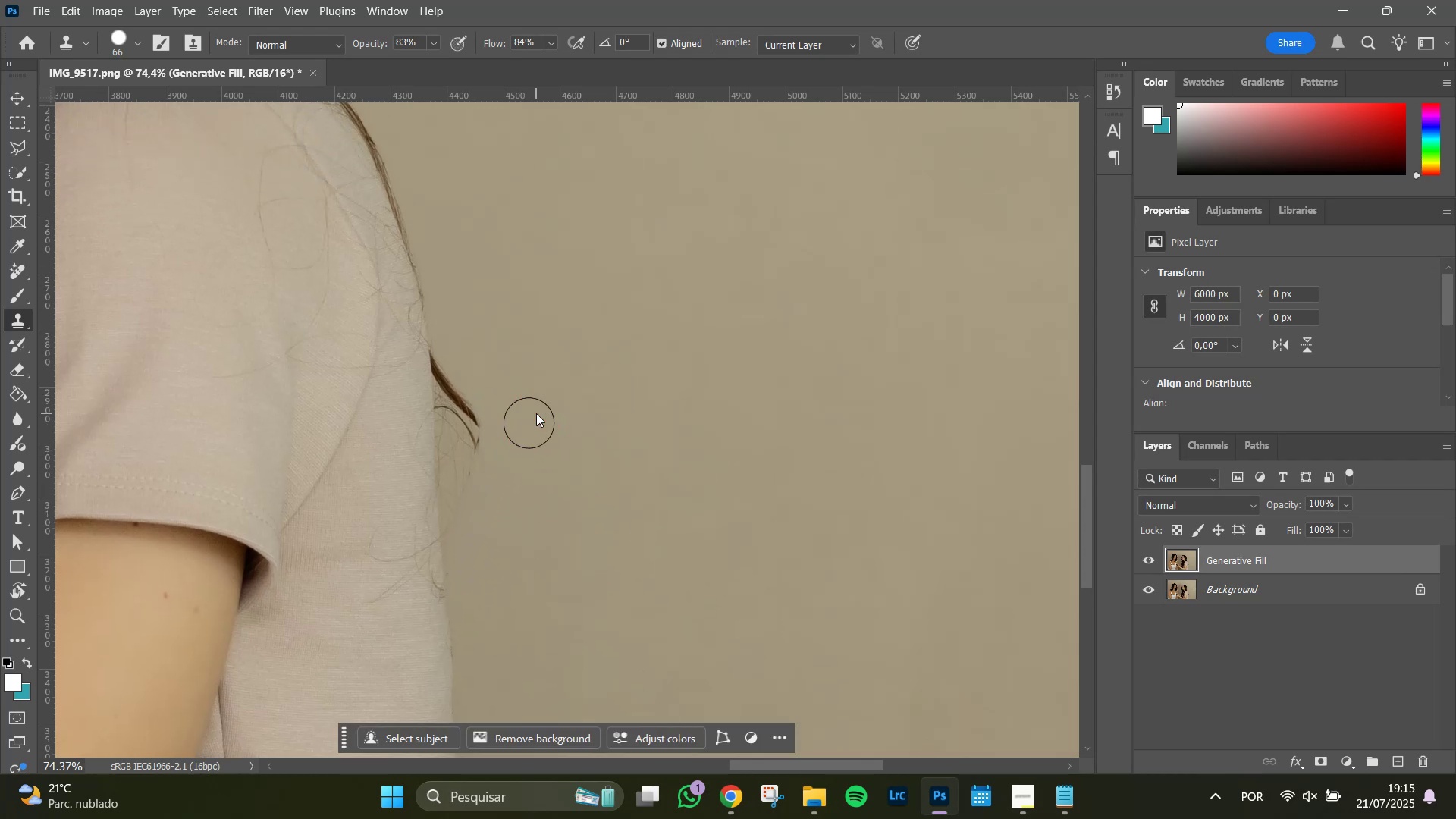 
key(Alt+AltLeft)
 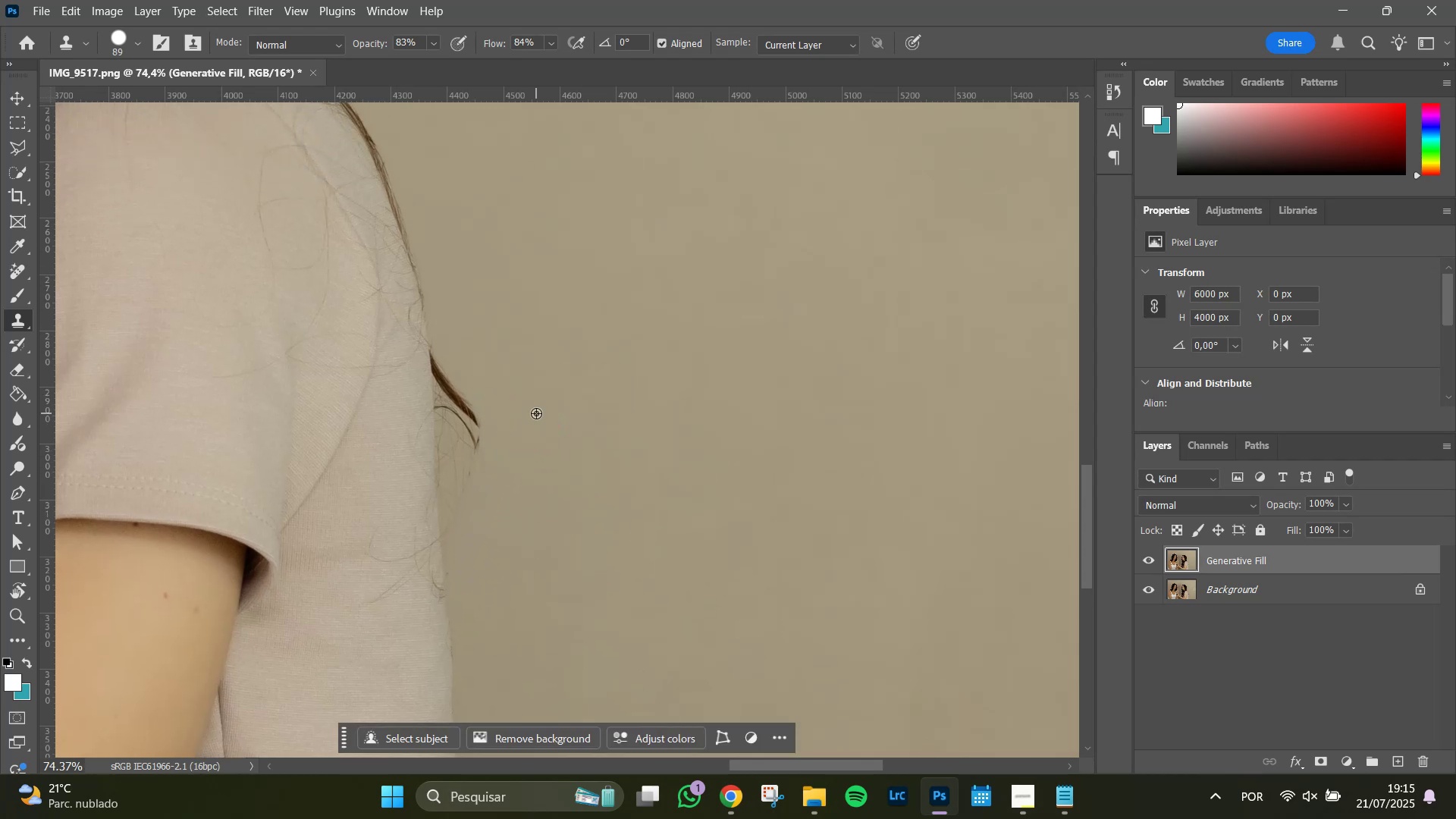 
key(Alt+AltLeft)
 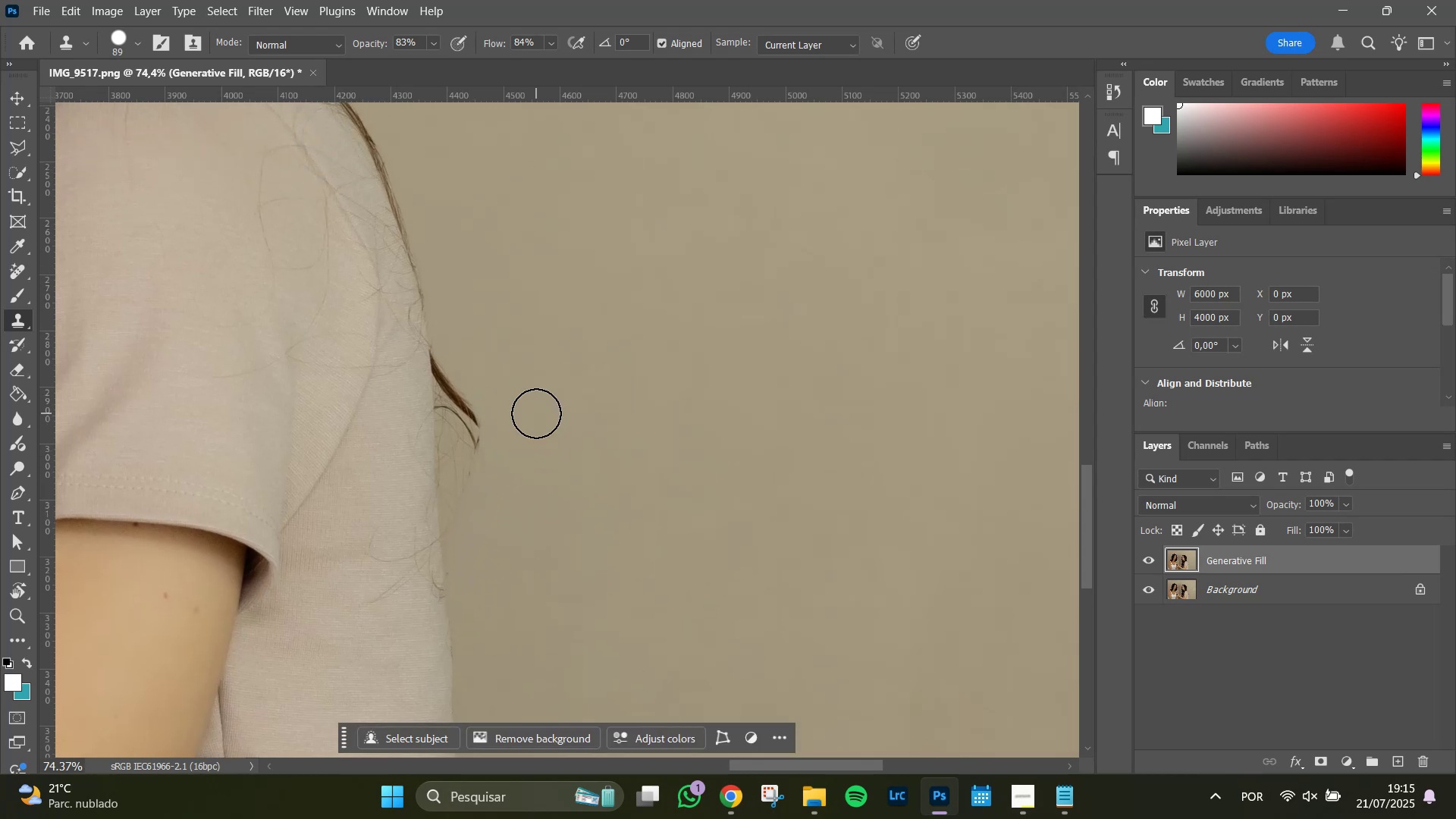 
key(Alt+AltLeft)
 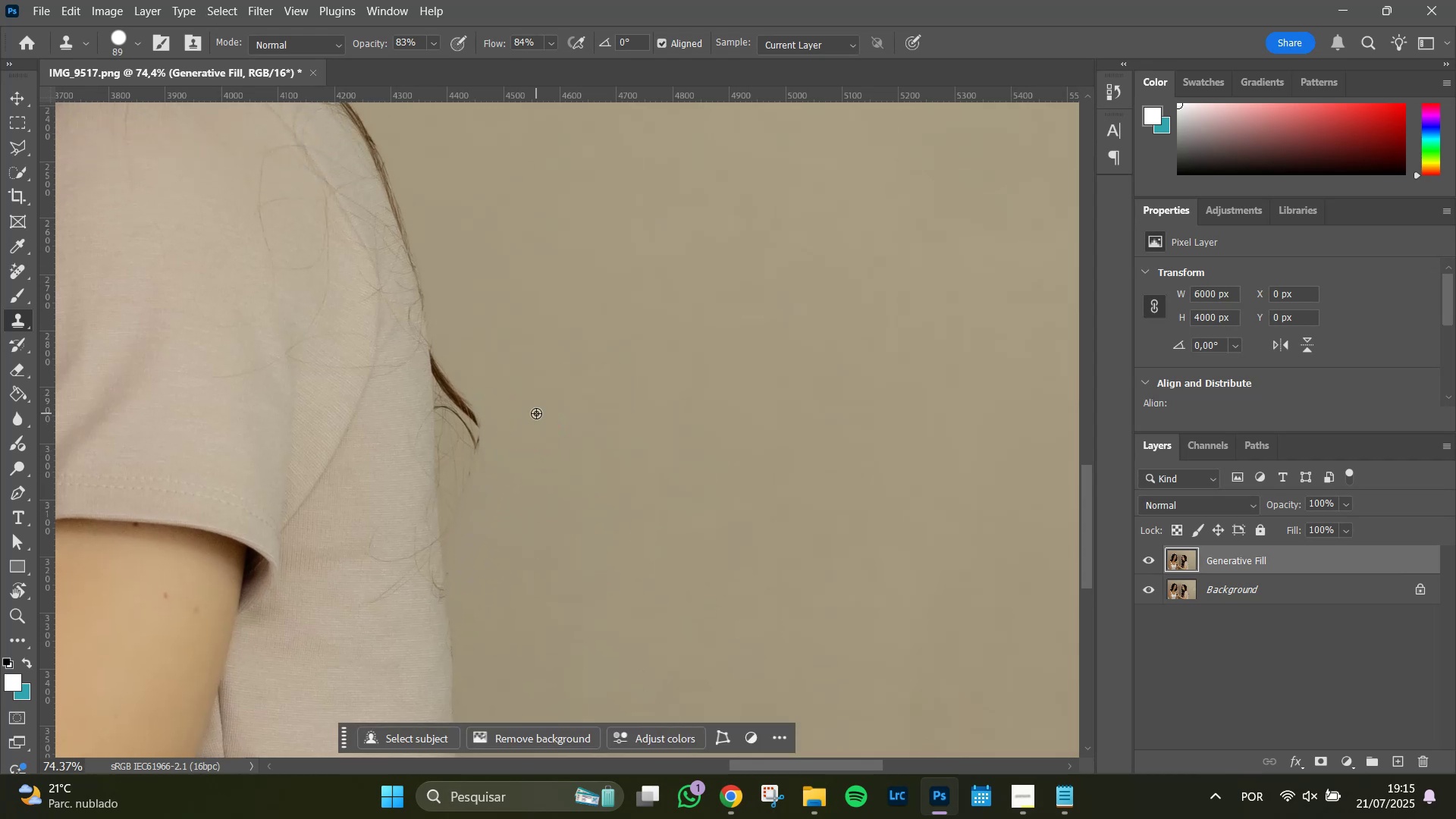 
key(Alt+AltLeft)
 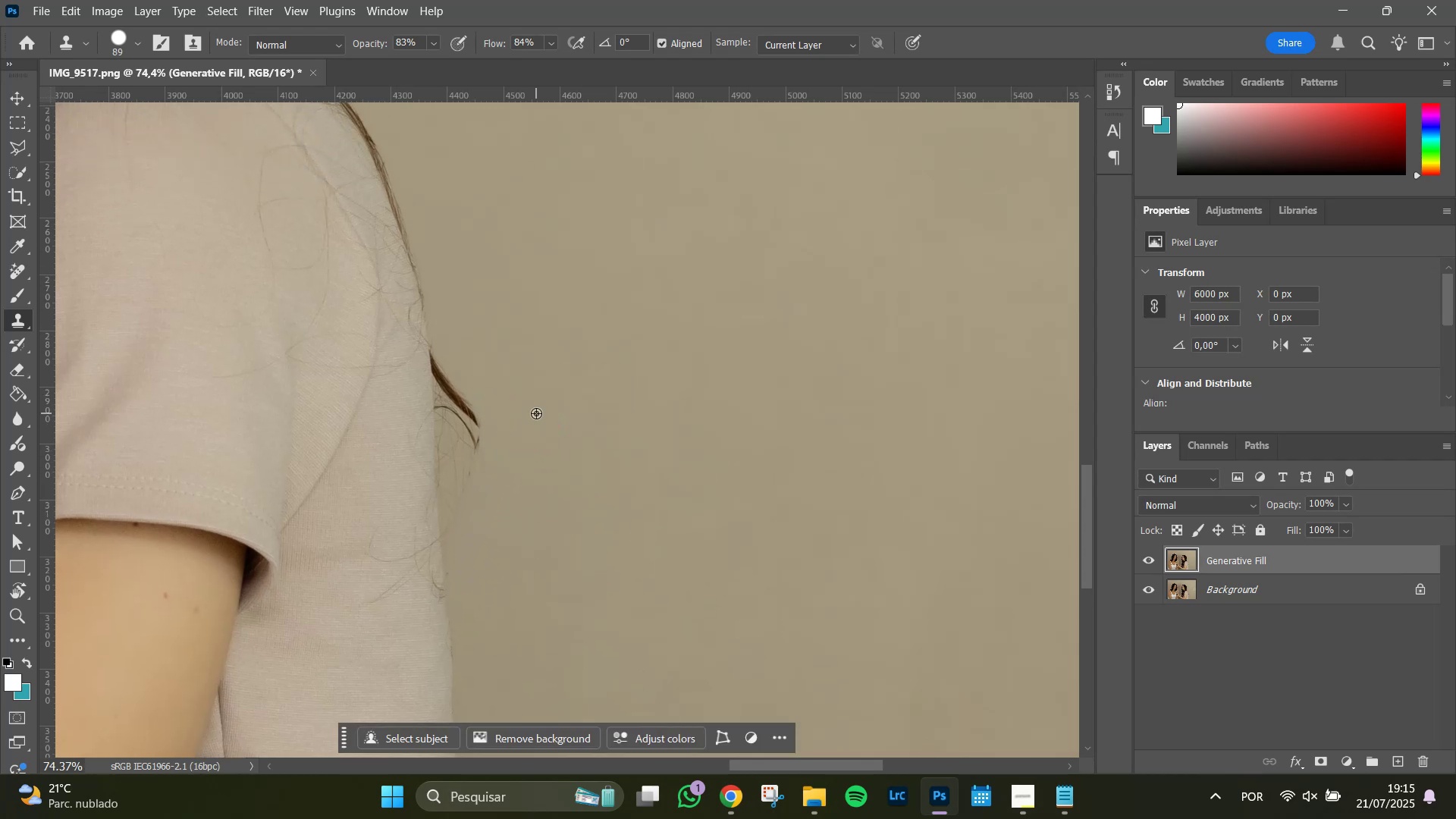 
key(Alt+AltLeft)
 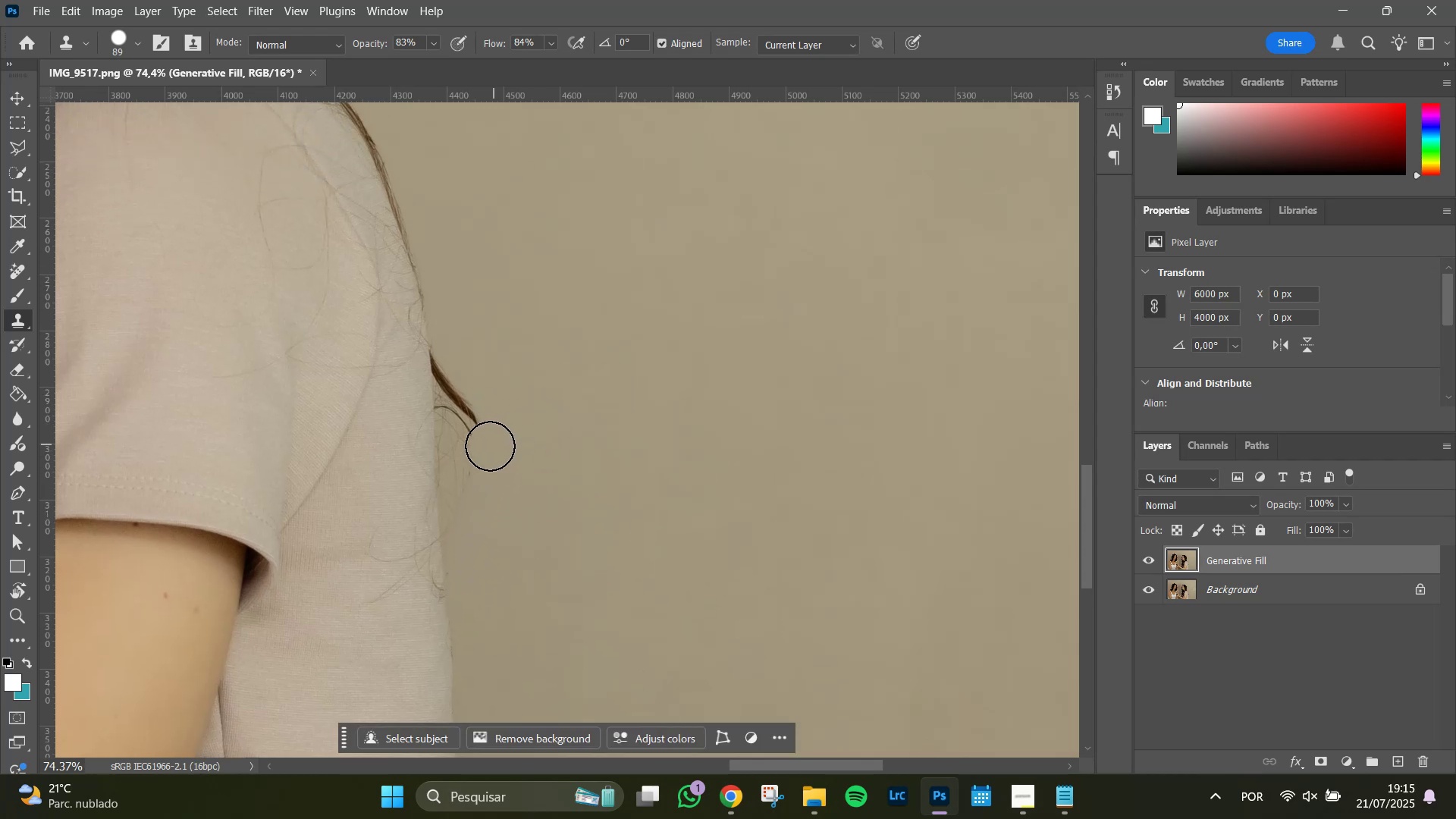 
left_click_drag(start_coordinate=[490, 446], to_coordinate=[484, 408])
 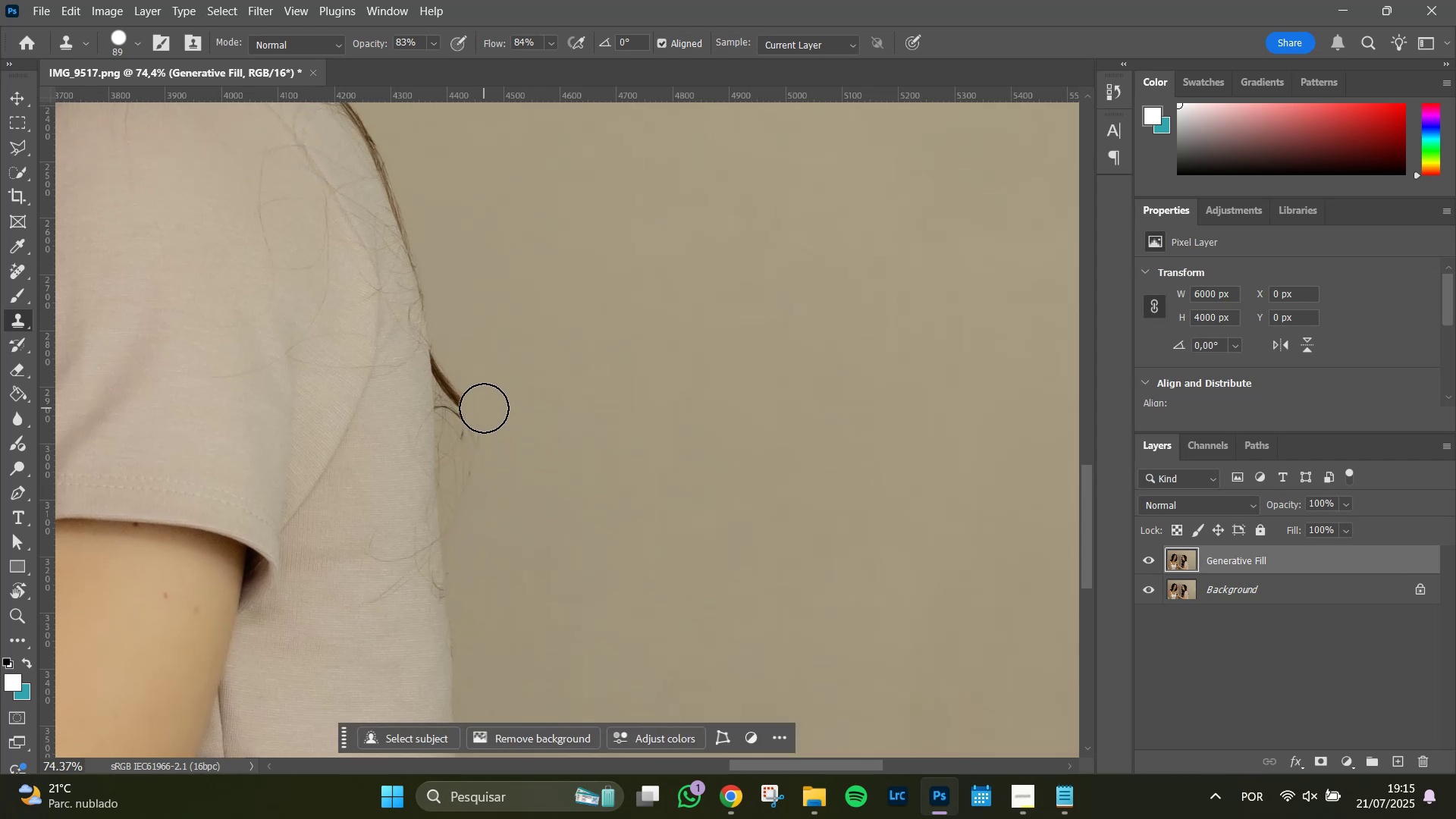 
left_click_drag(start_coordinate=[484, 413], to_coordinate=[493, 531])
 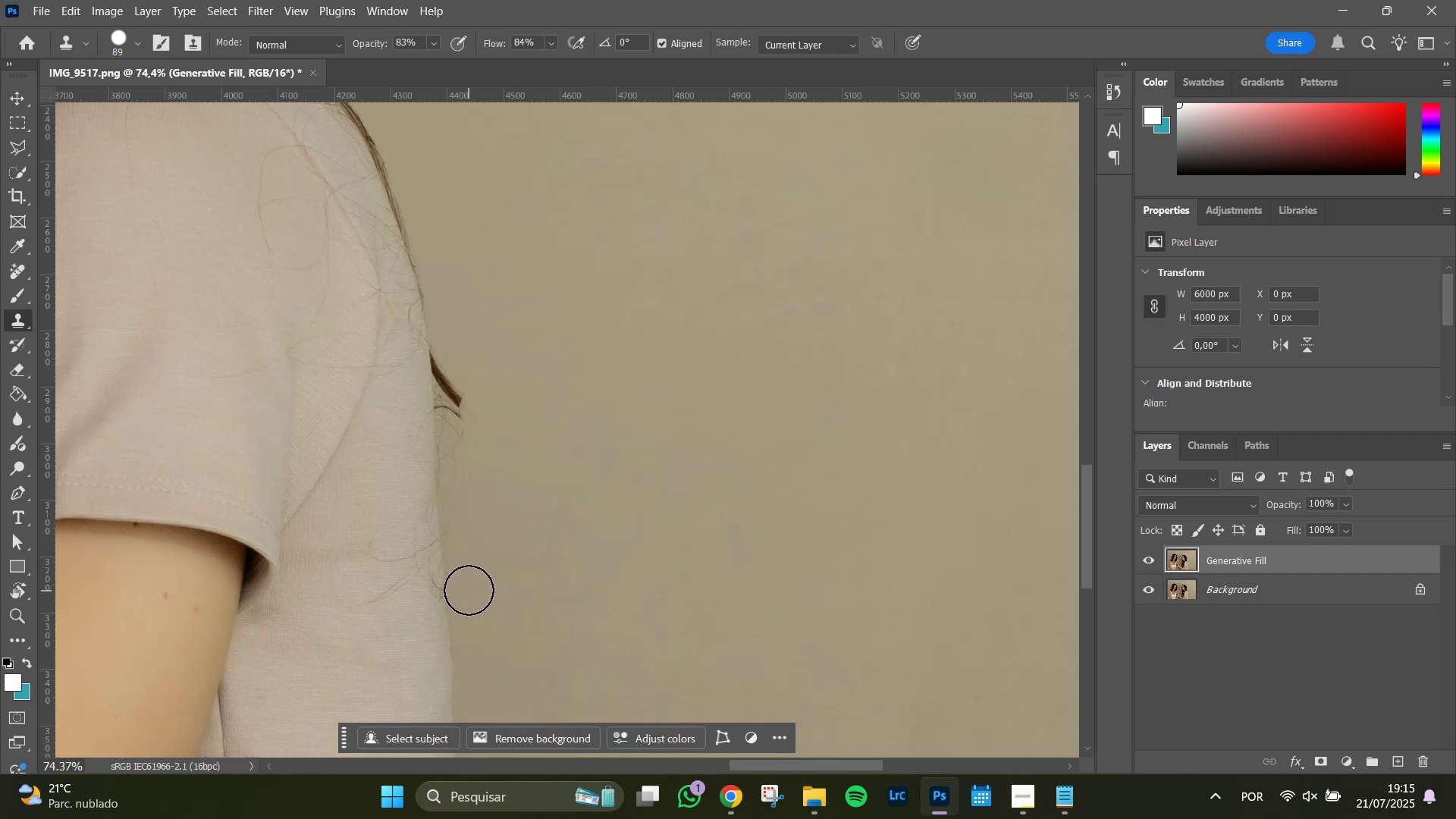 
left_click_drag(start_coordinate=[472, 582], to_coordinate=[469, 362])
 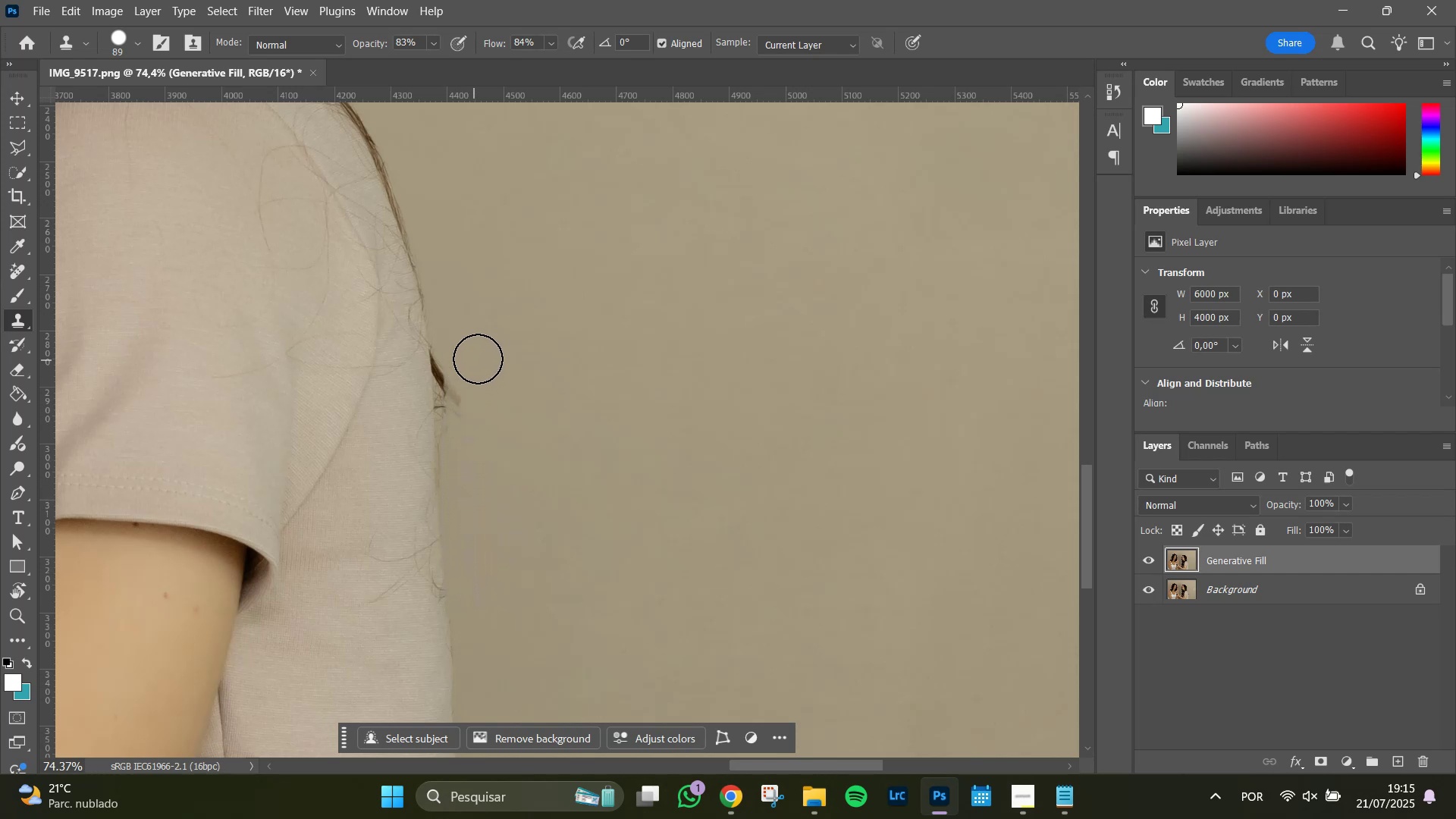 
hold_key(key=Space, duration=0.85)
 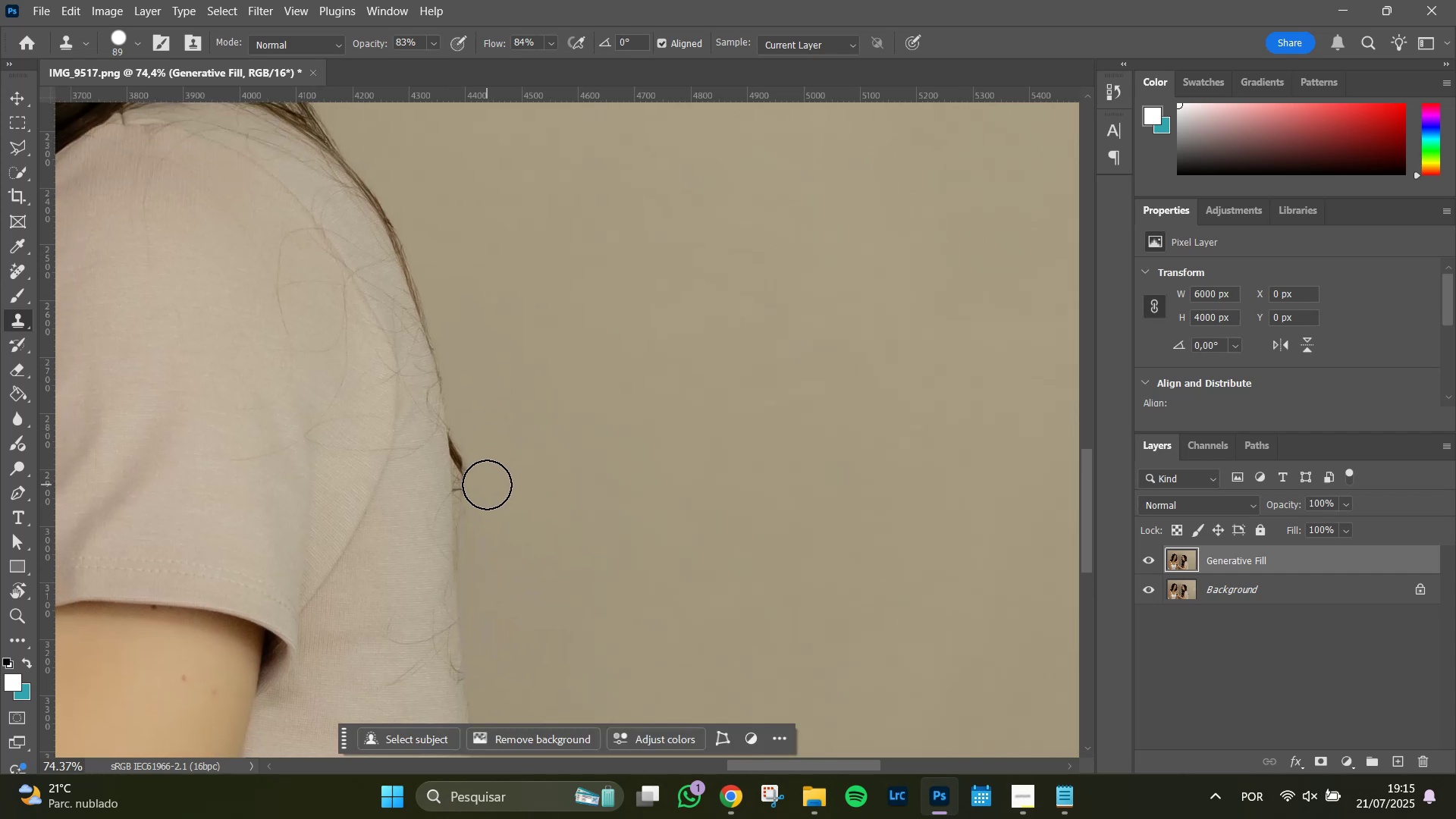 
left_click_drag(start_coordinate=[507, 347], to_coordinate=[526, 429])
 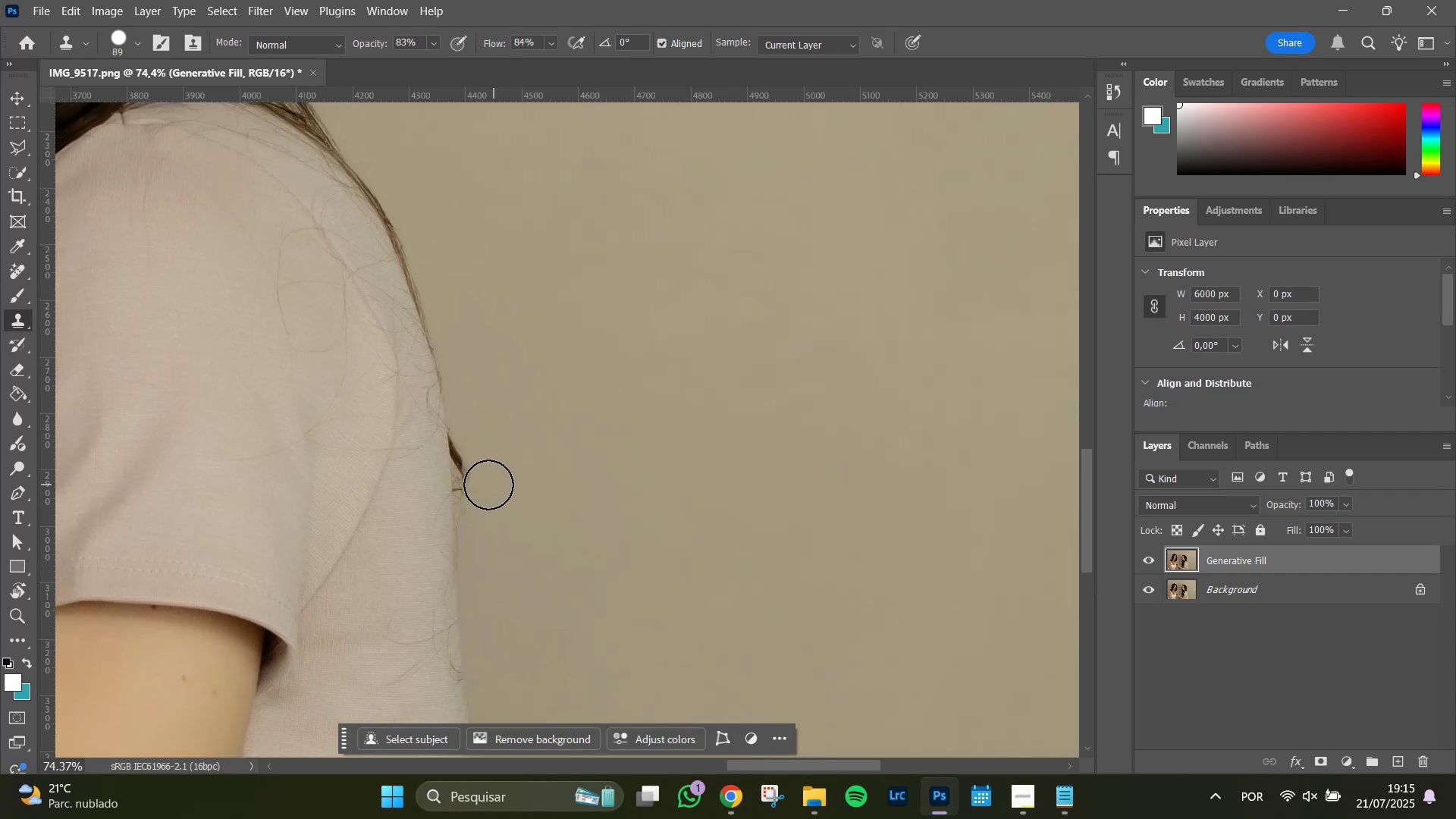 
left_click_drag(start_coordinate=[487, 485], to_coordinate=[483, 462])
 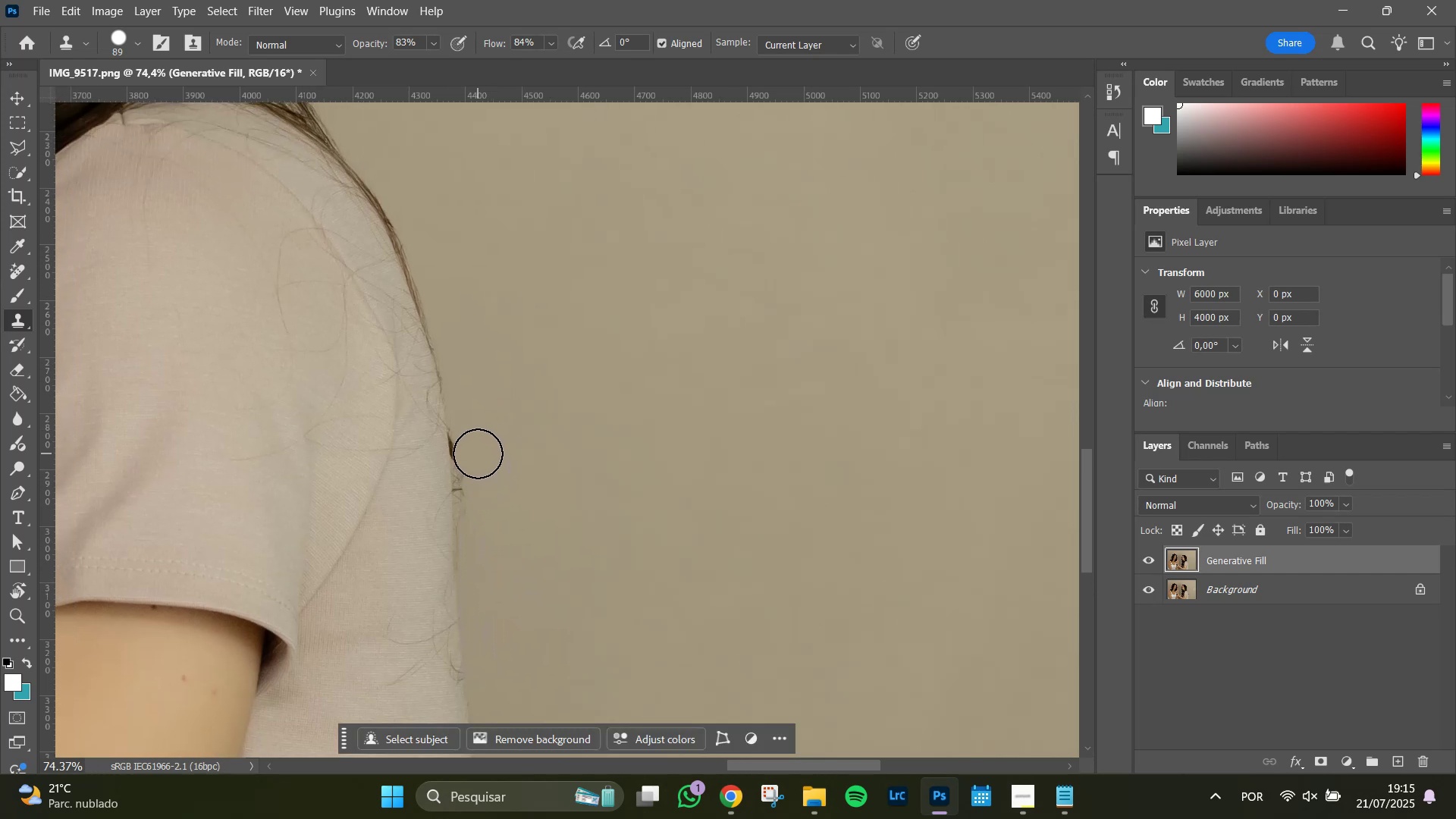 
left_click_drag(start_coordinate=[478, 453], to_coordinate=[483, 549])
 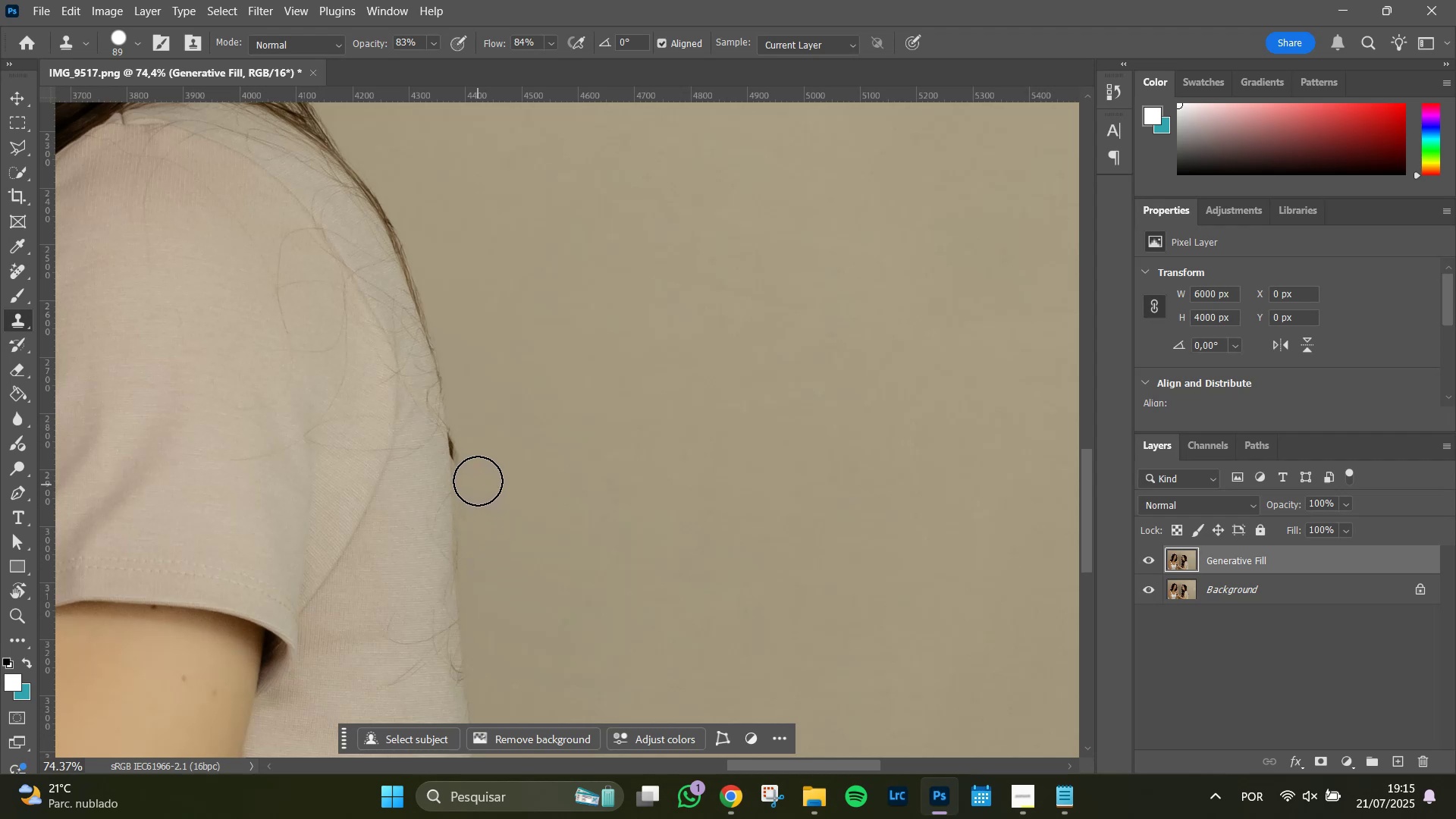 
double_click([478, 475])
 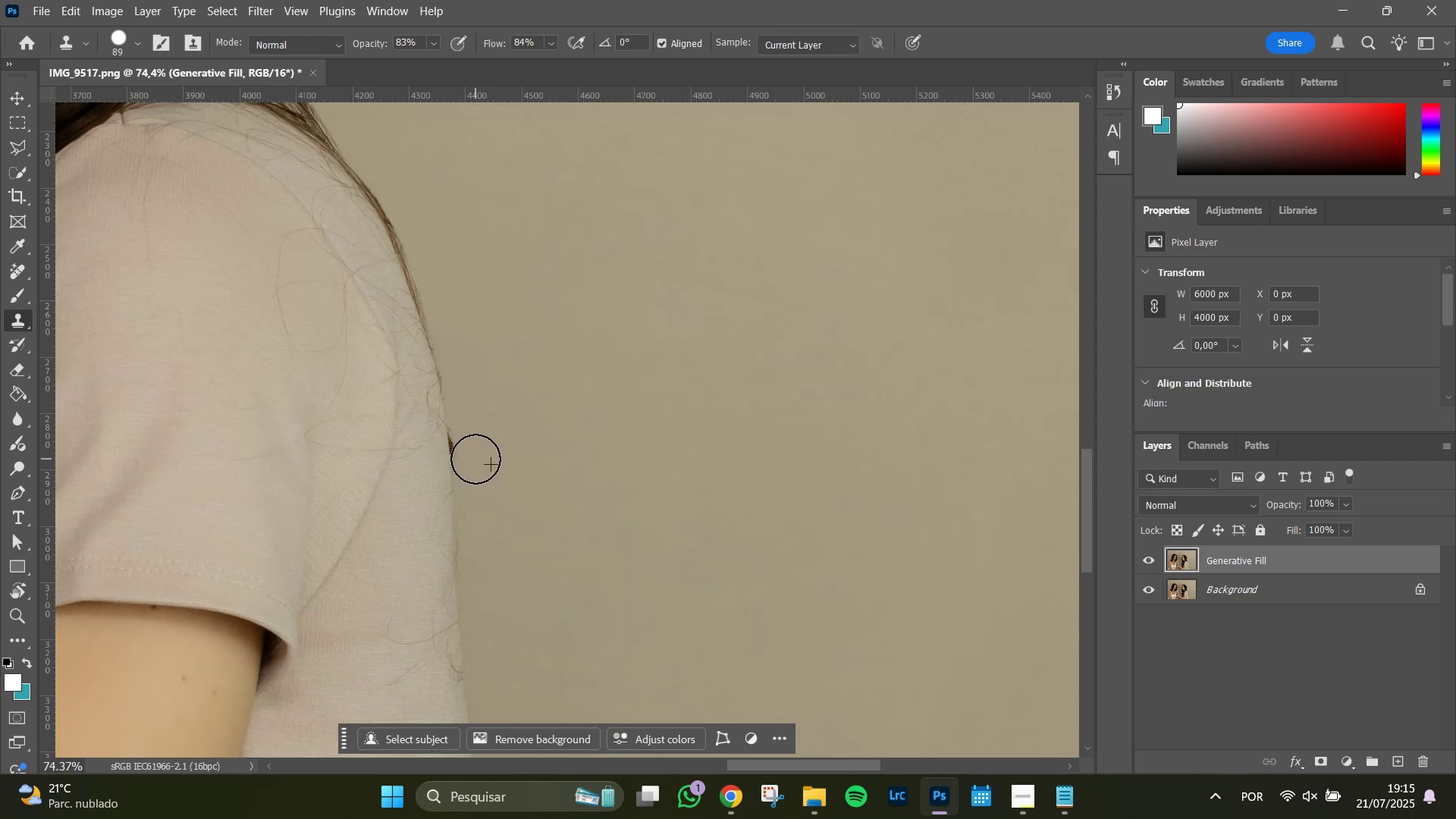 
left_click_drag(start_coordinate=[475, 454], to_coordinate=[475, 450])
 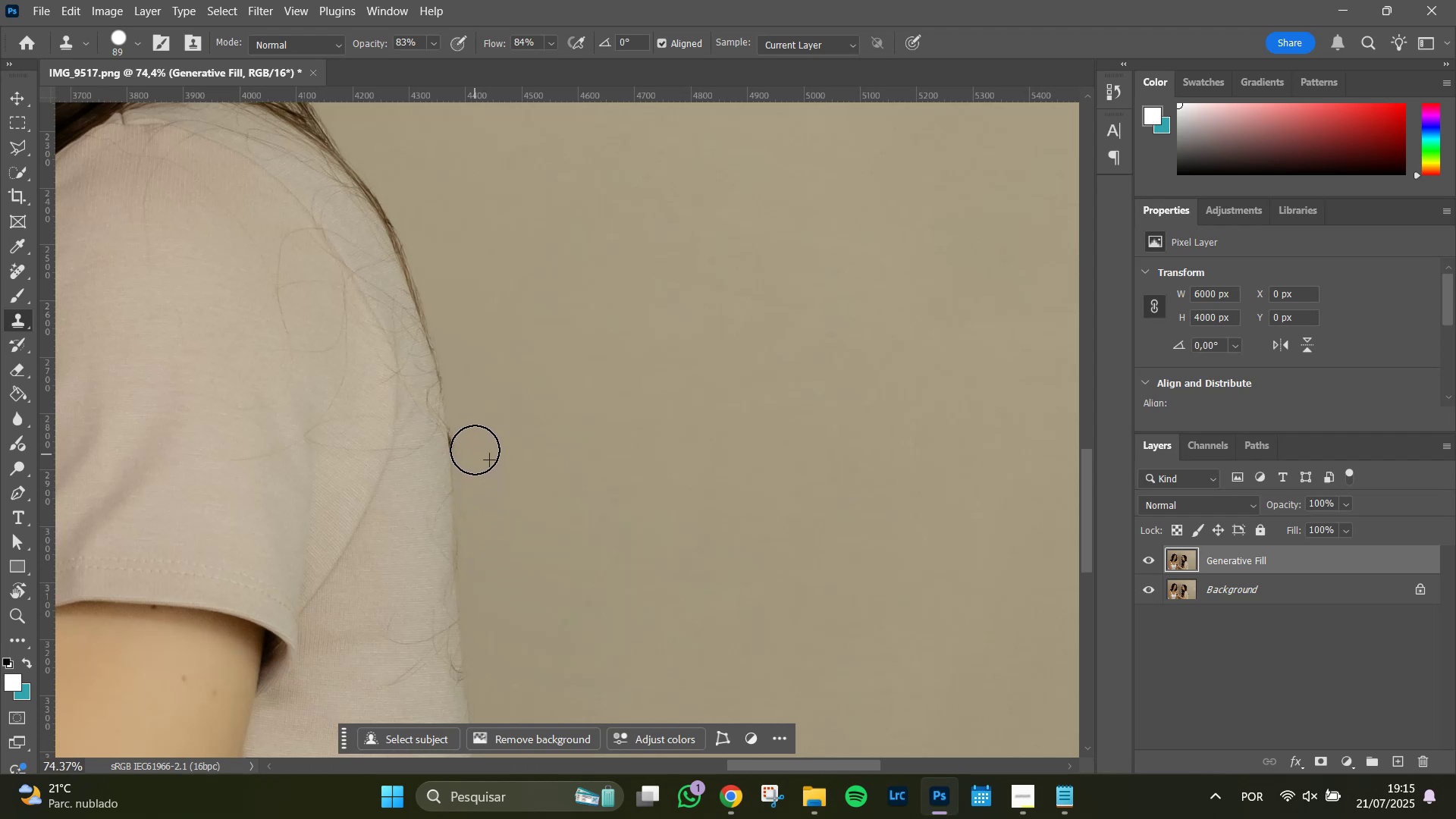 
left_click_drag(start_coordinate=[475, 449], to_coordinate=[473, 425])
 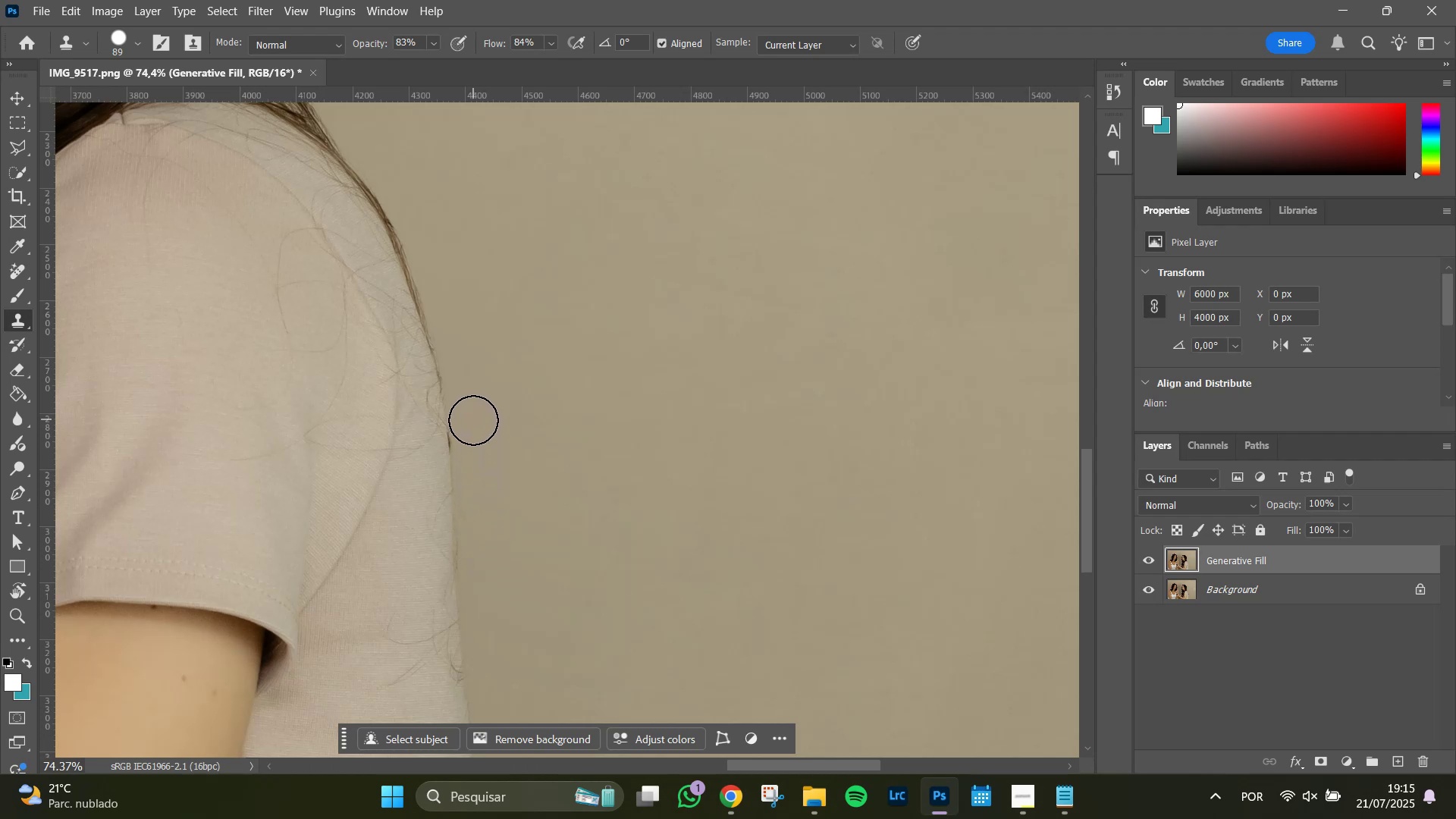 
left_click_drag(start_coordinate=[474, 423], to_coordinate=[488, 511])
 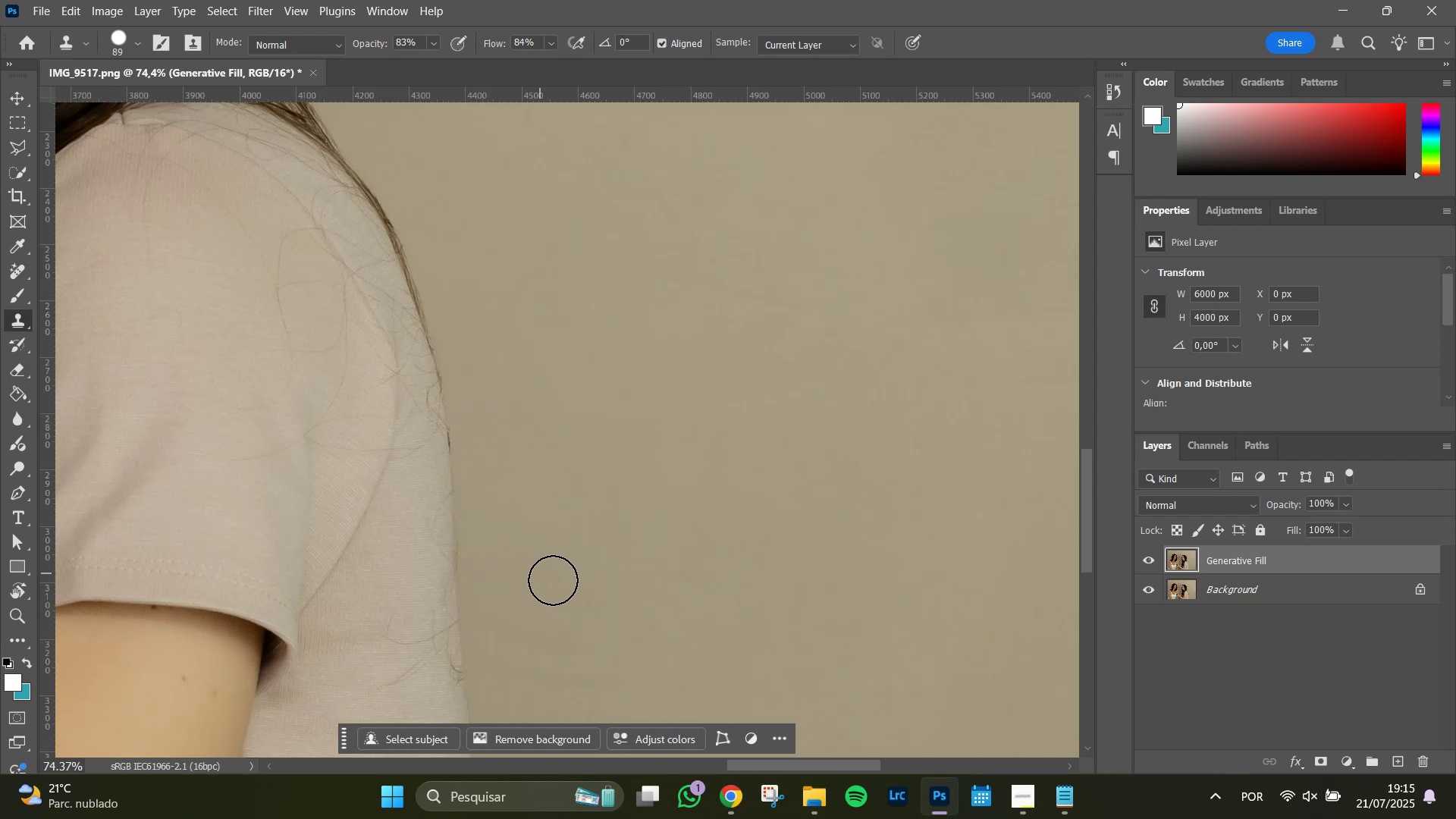 
hold_key(key=Space, duration=1.19)
 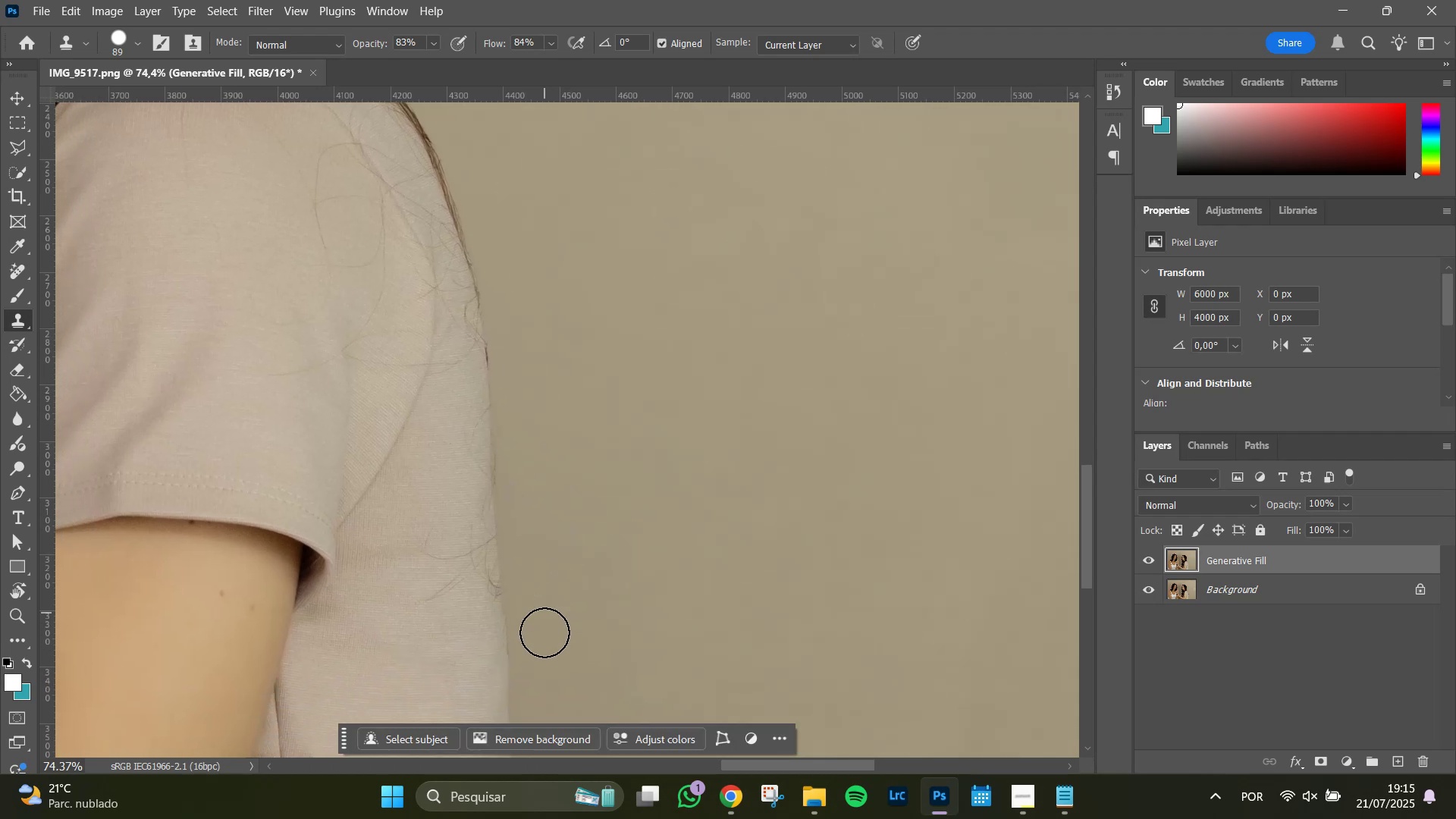 
left_click_drag(start_coordinate=[532, 570], to_coordinate=[570, 485])
 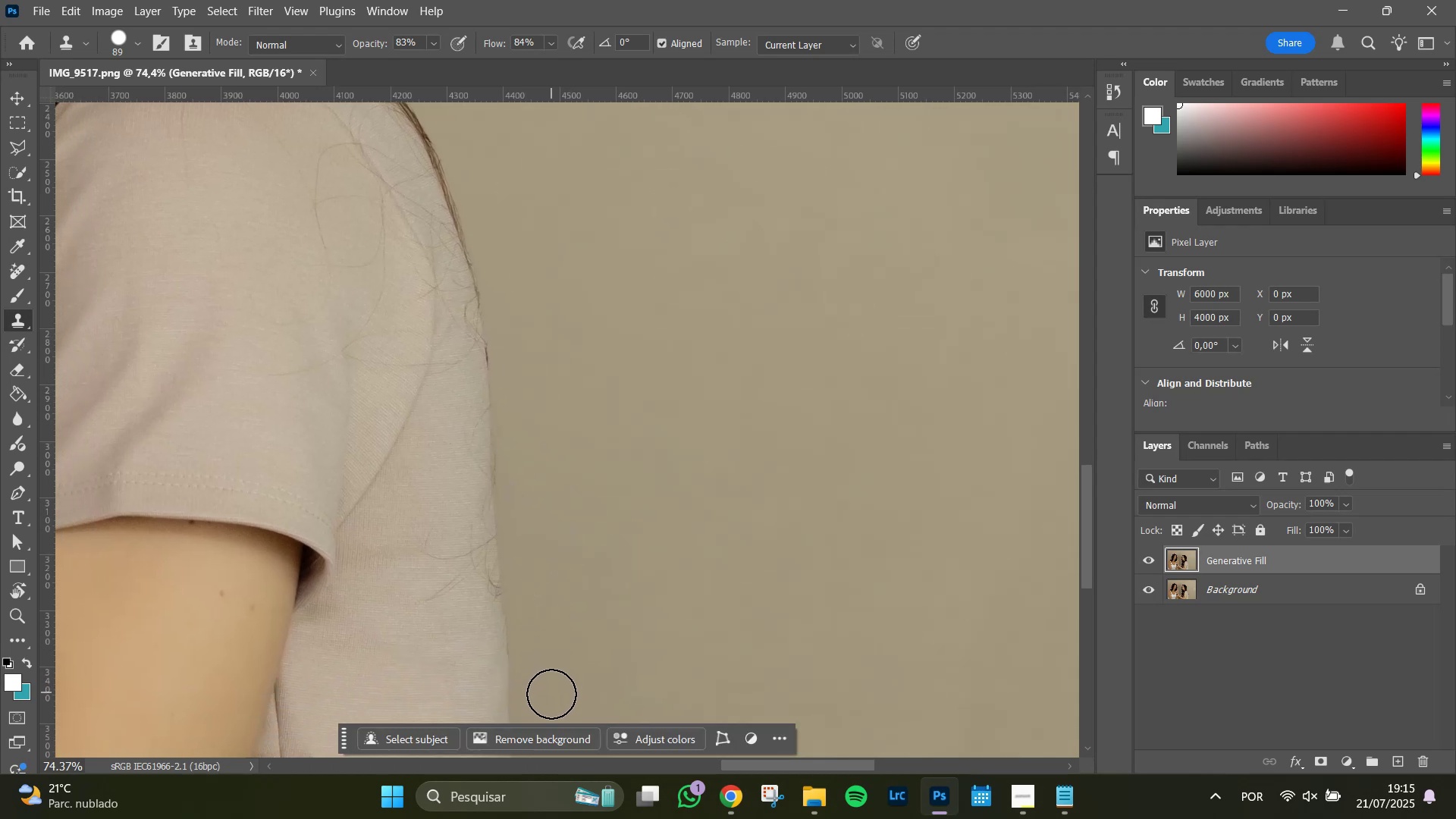 
left_click_drag(start_coordinate=[555, 693], to_coordinate=[576, 628])
 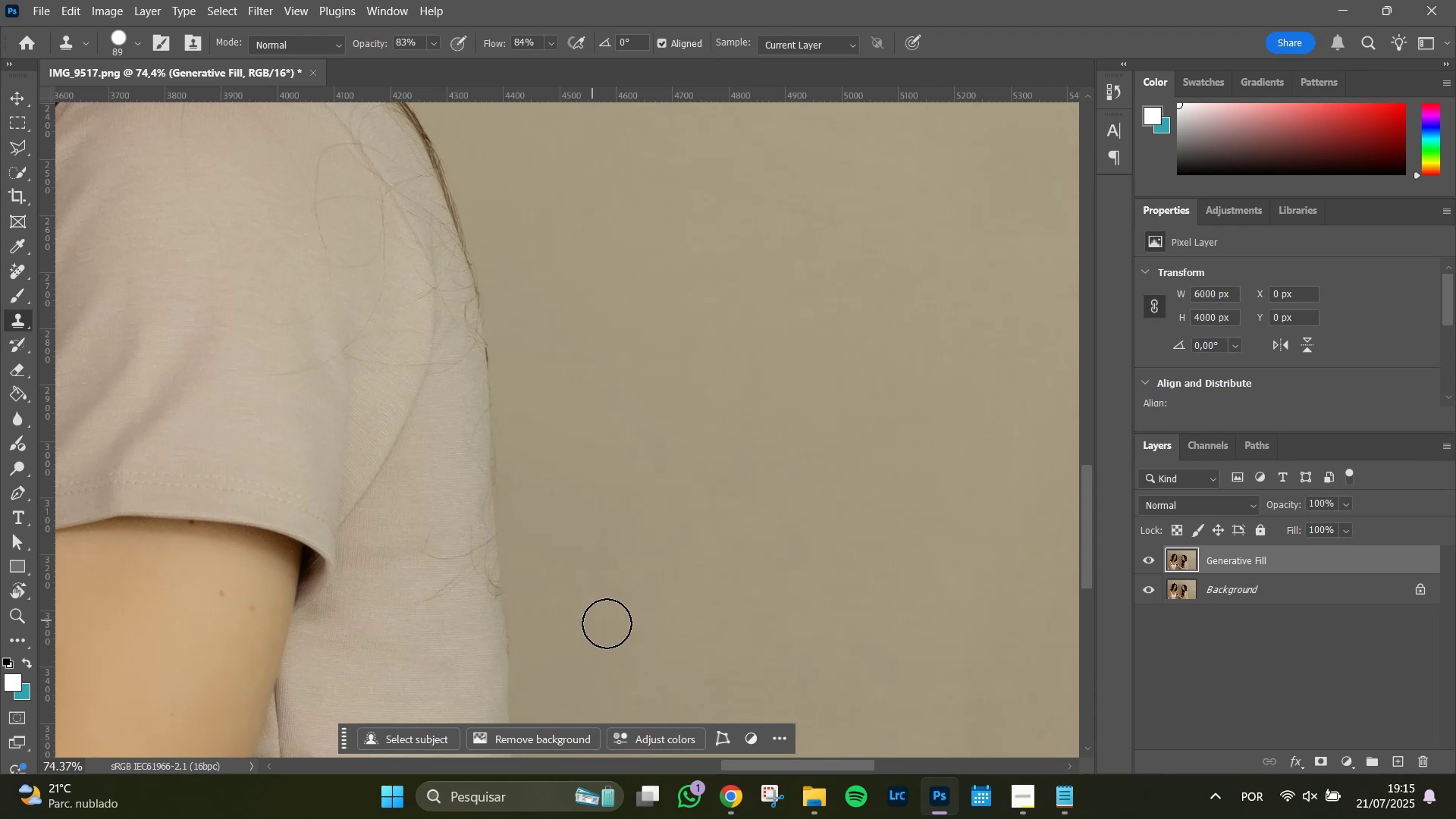 
hold_key(key=Space, duration=0.87)
 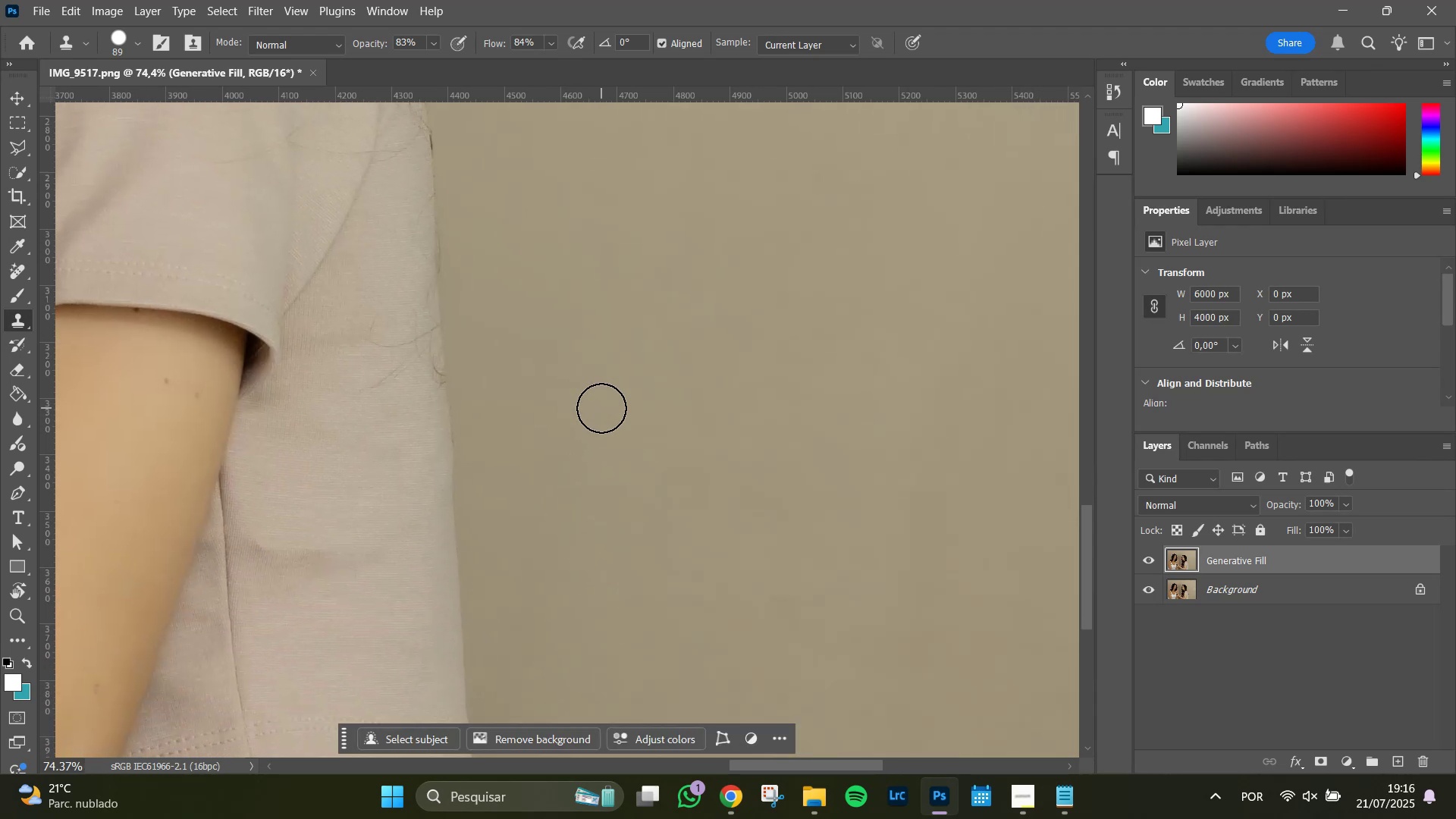 
left_click_drag(start_coordinate=[657, 620], to_coordinate=[601, 407])
 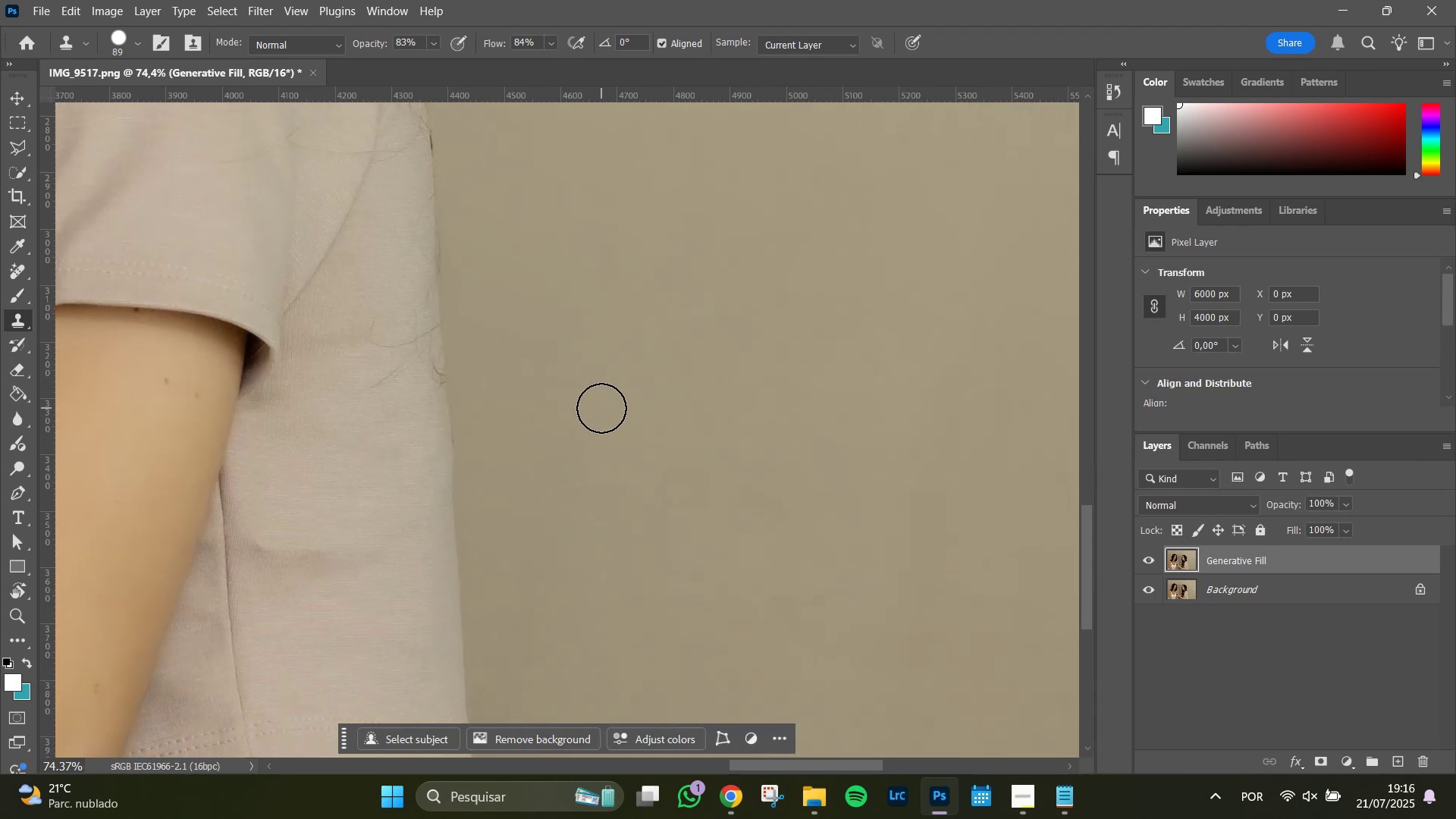 
hold_key(key=Space, duration=1.51)
 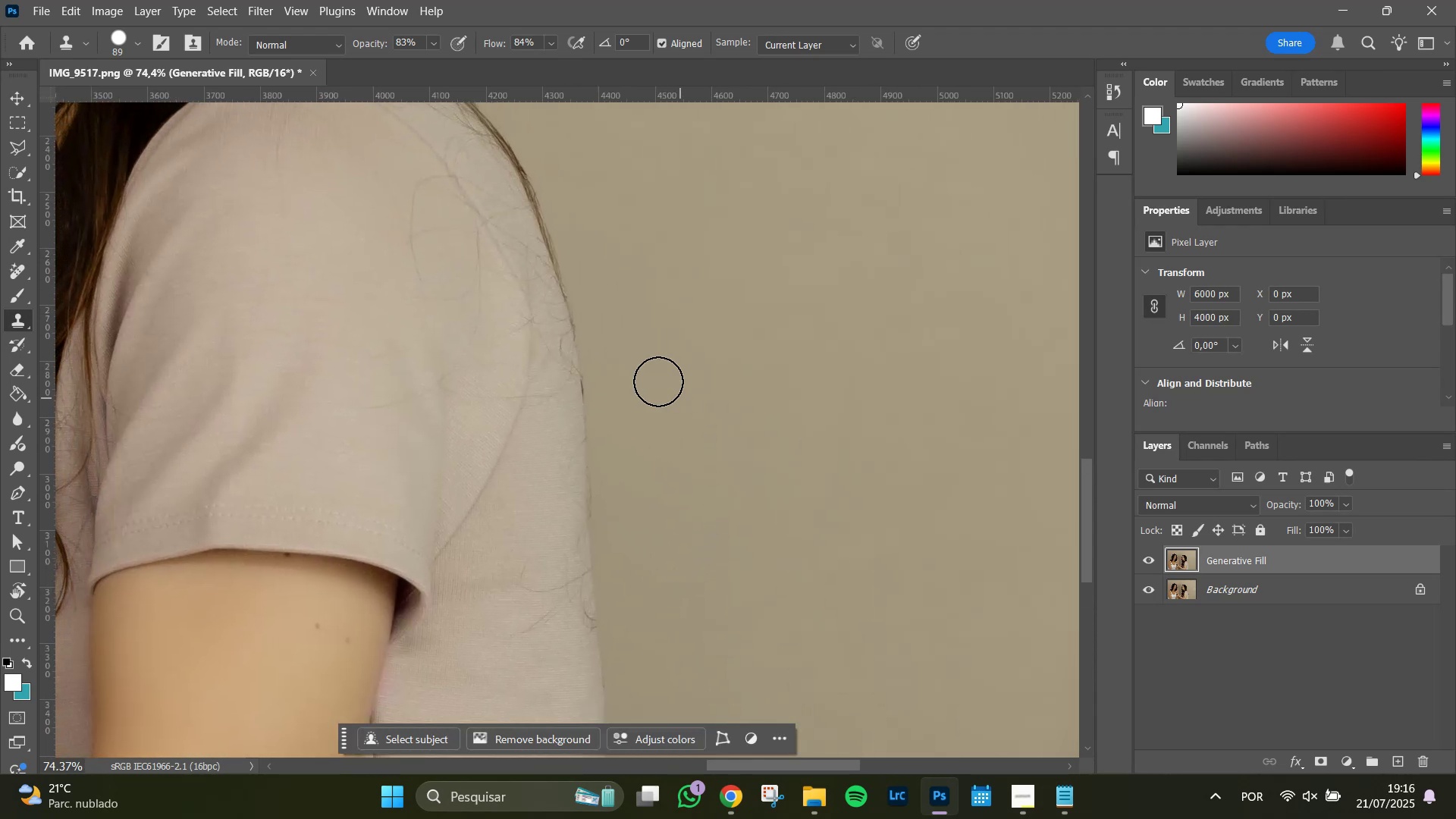 
left_click_drag(start_coordinate=[521, 344], to_coordinate=[672, 589])
 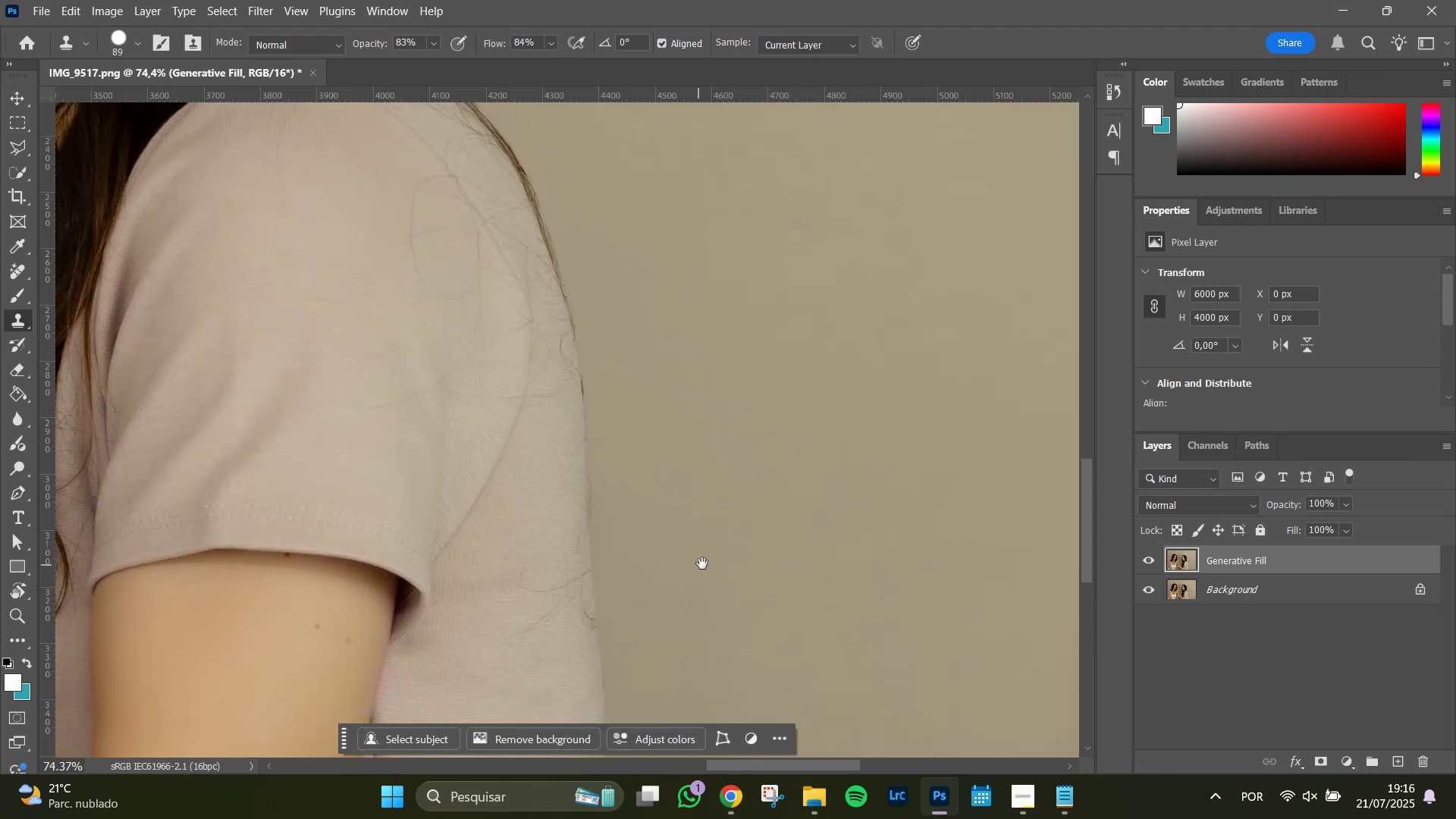 
hold_key(key=Space, duration=0.41)
 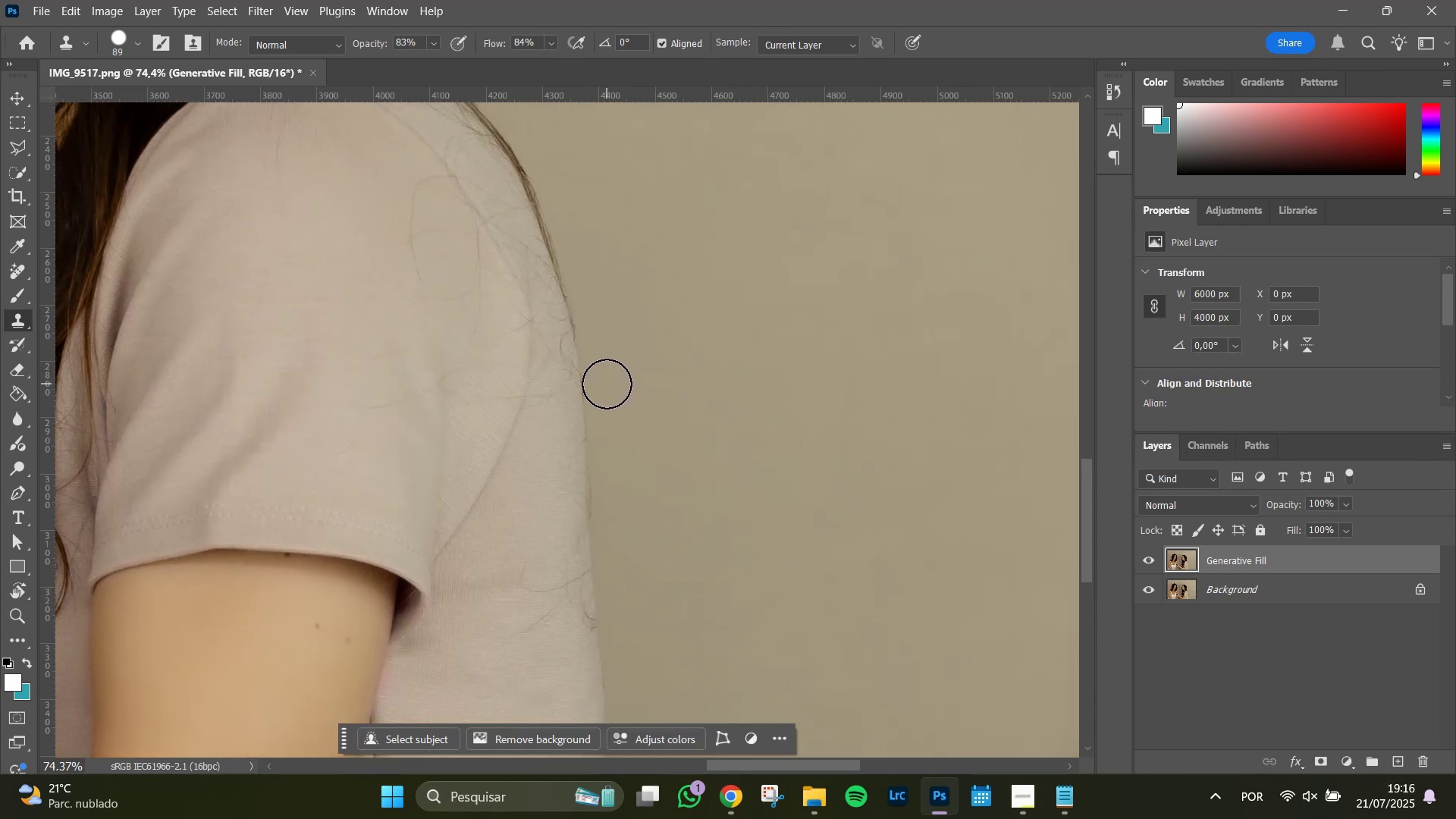 
left_click([605, 385])
 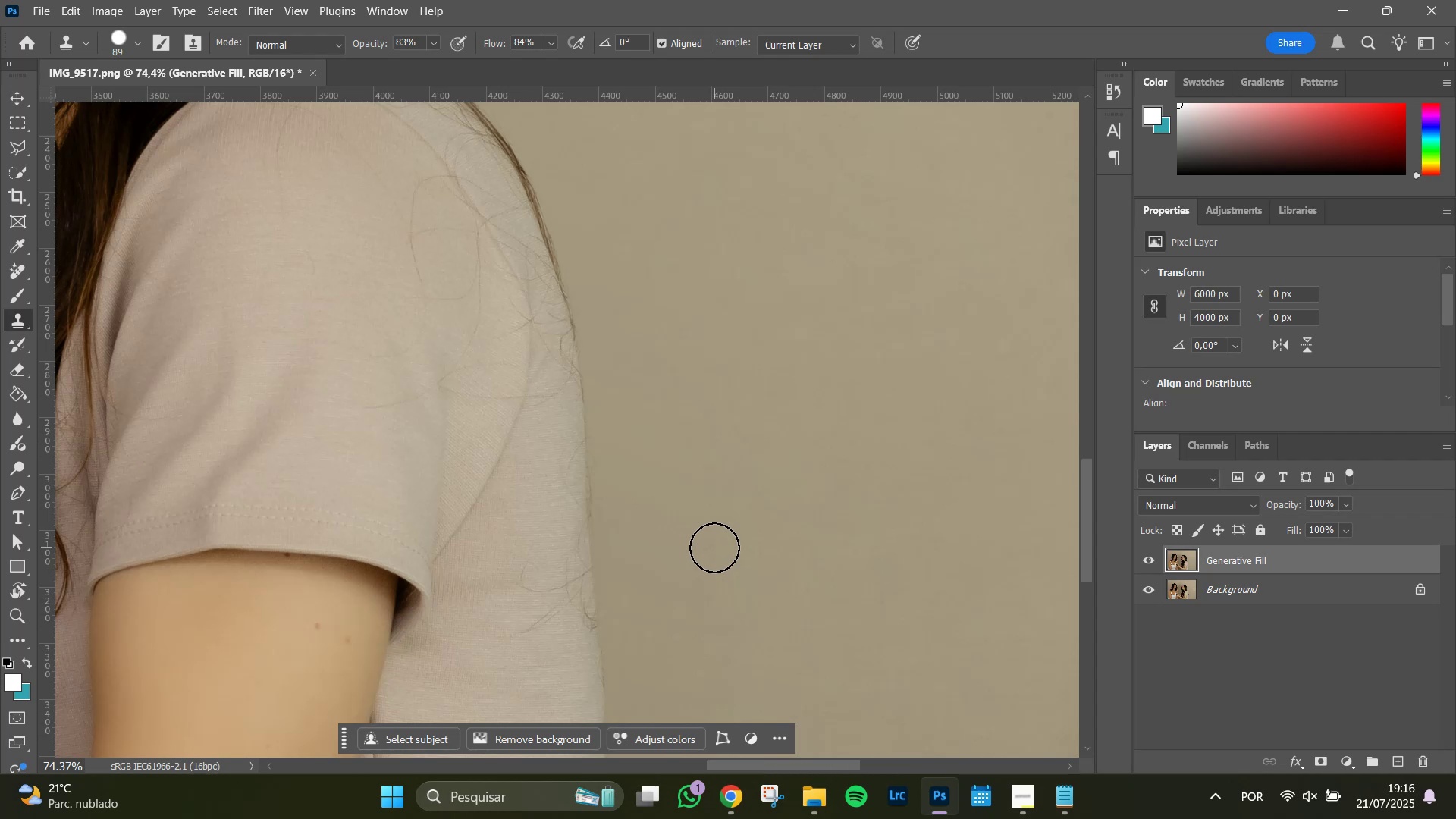 
hold_key(key=Space, duration=1.51)
 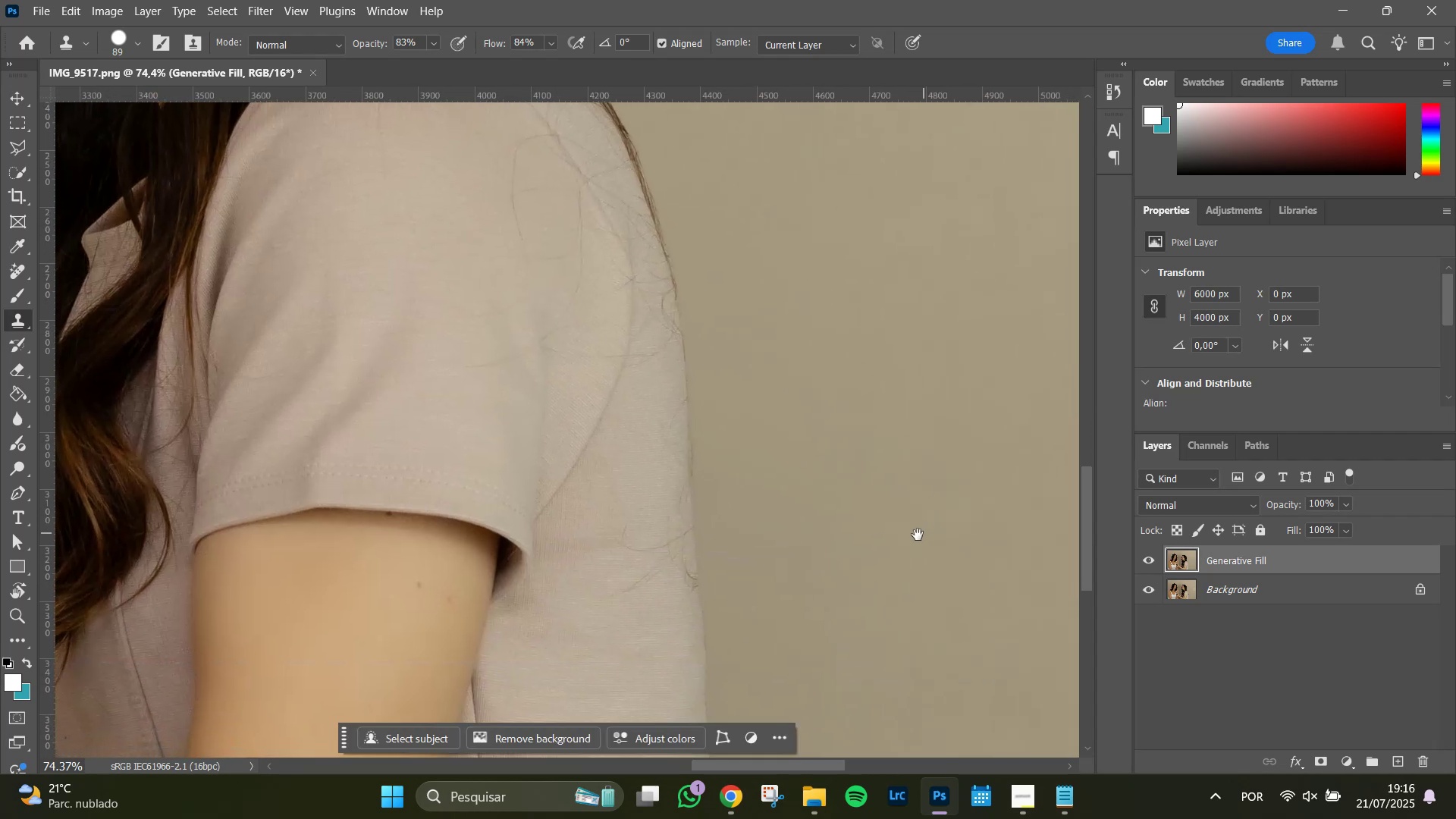 
left_click_drag(start_coordinate=[672, 249], to_coordinate=[776, 218])
 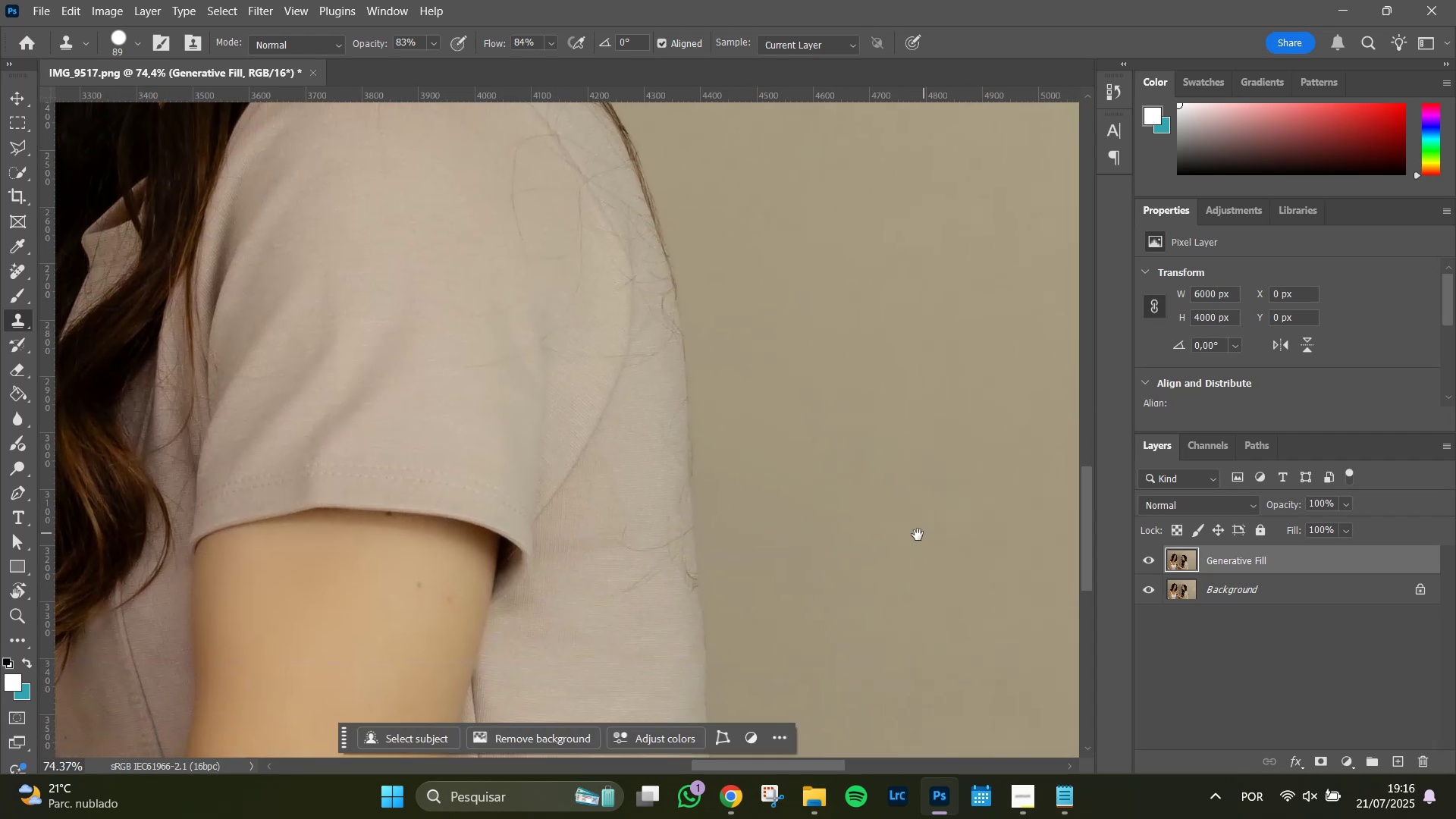 
hold_key(key=Space, duration=1.05)
 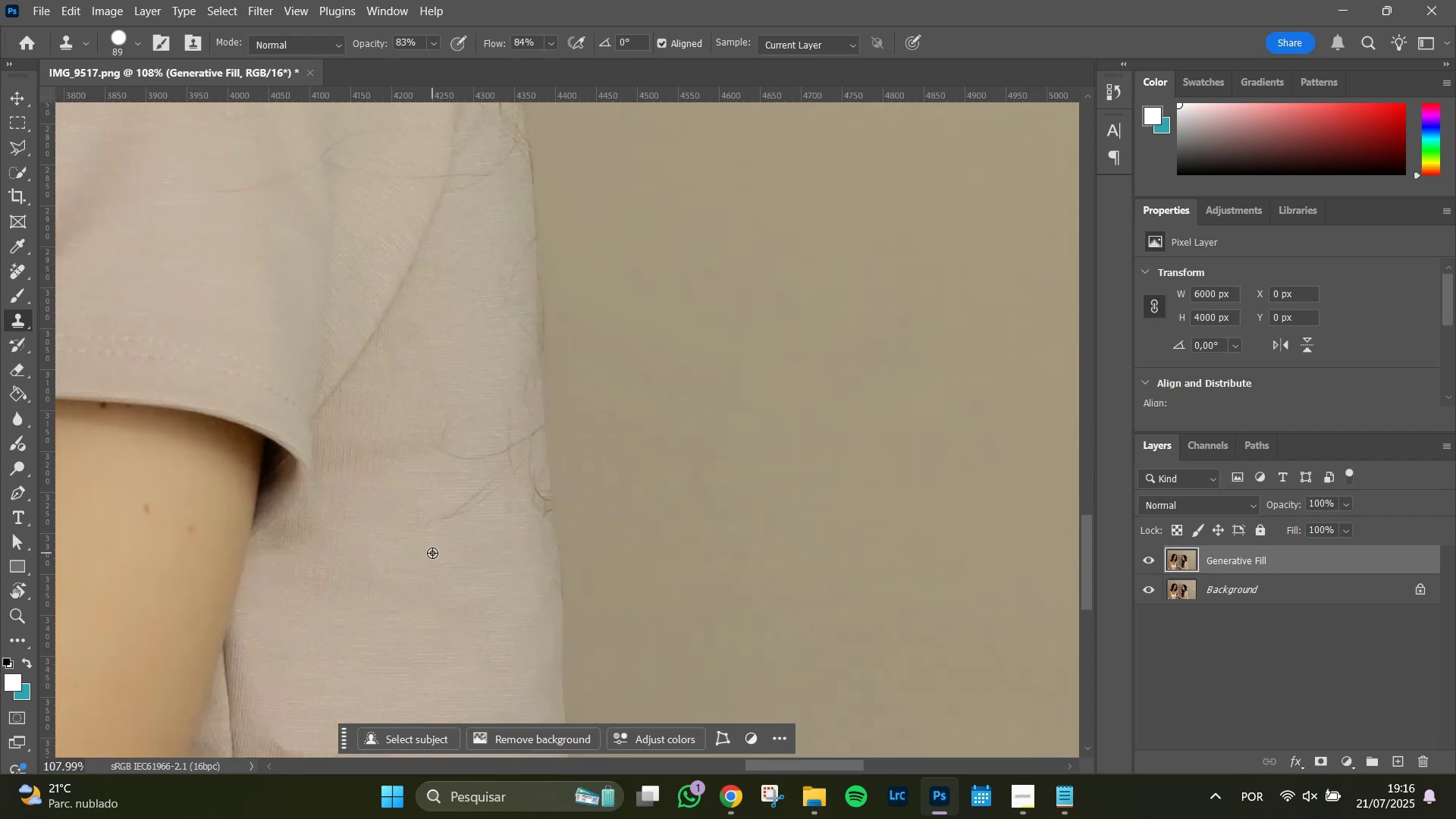 
left_click_drag(start_coordinate=[918, 535], to_coordinate=[734, 472])
 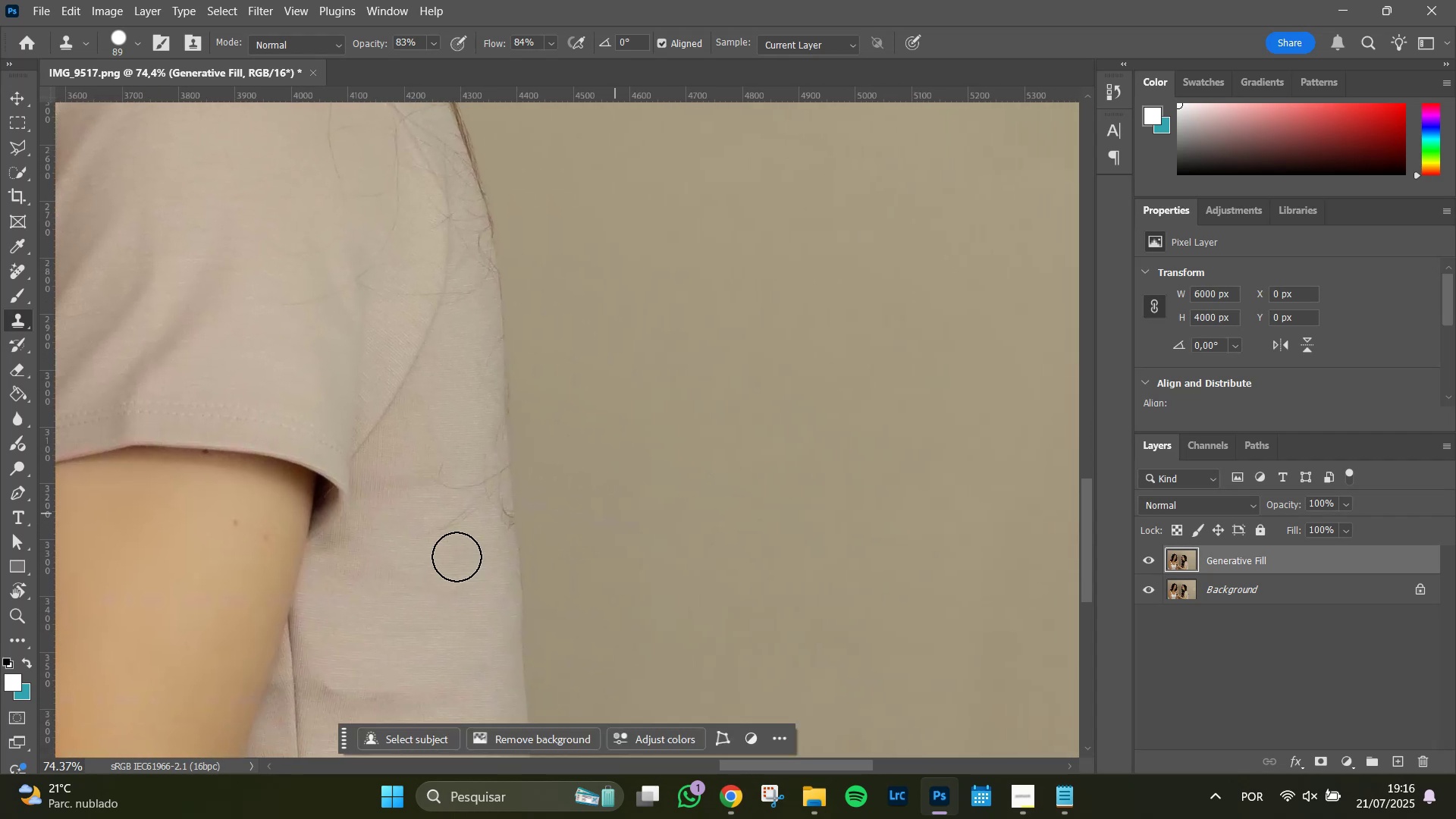 
hold_key(key=AltLeft, duration=0.52)
scroll: coordinate [432, 553], scroll_direction: up, amount: 4.0
 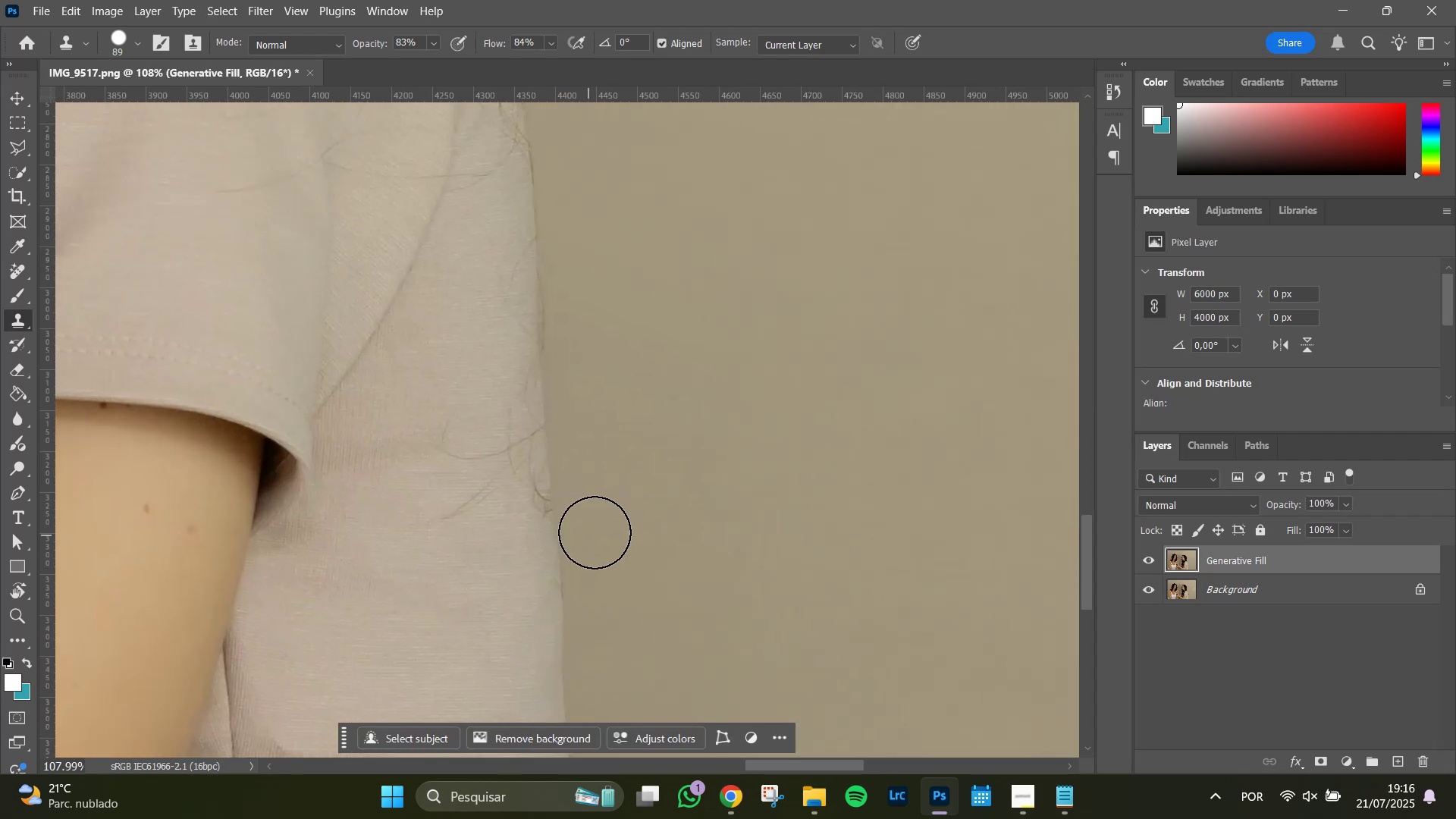 
hold_key(key=Space, duration=0.65)
 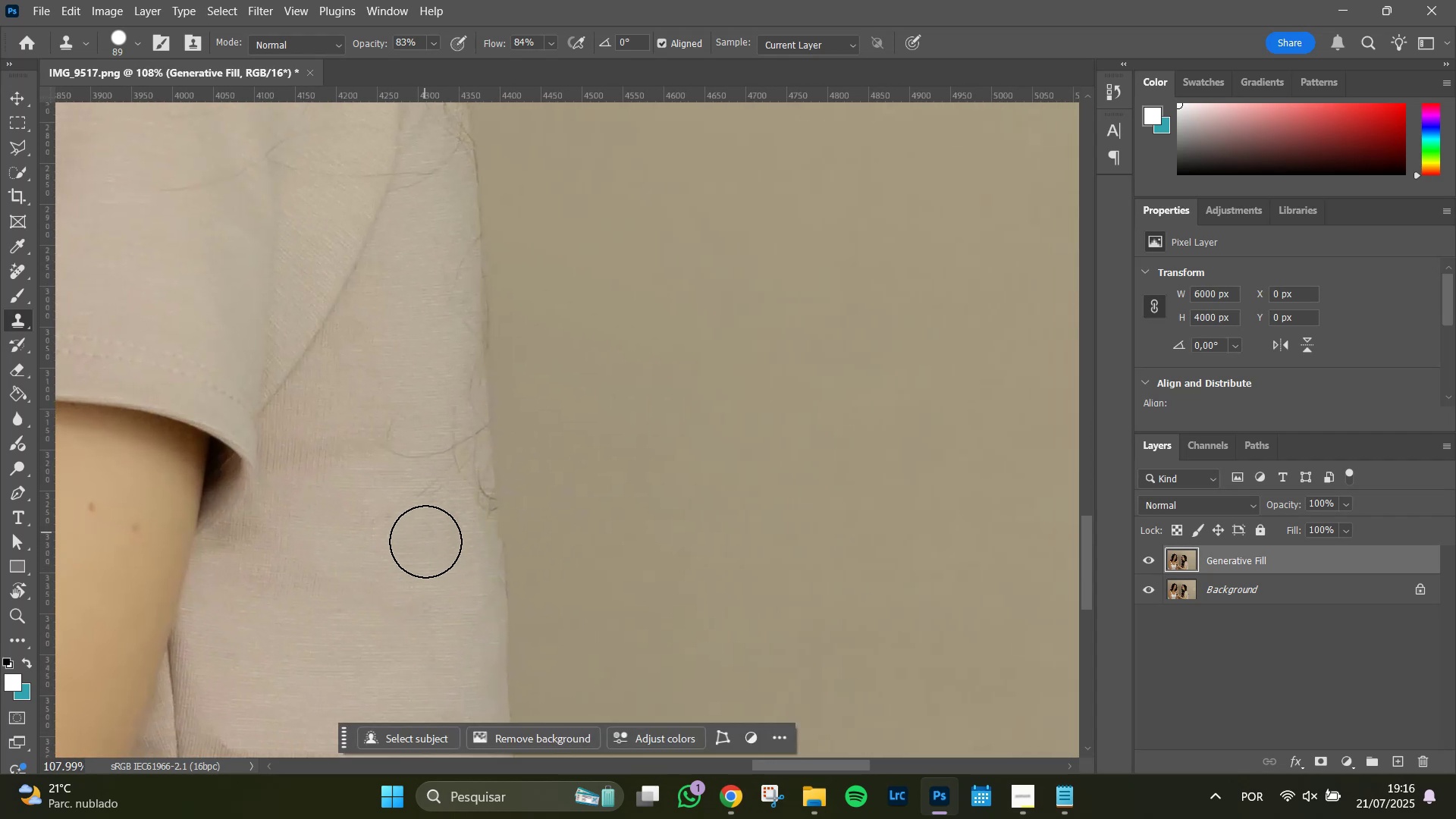 
left_click_drag(start_coordinate=[518, 530], to_coordinate=[463, 529])
 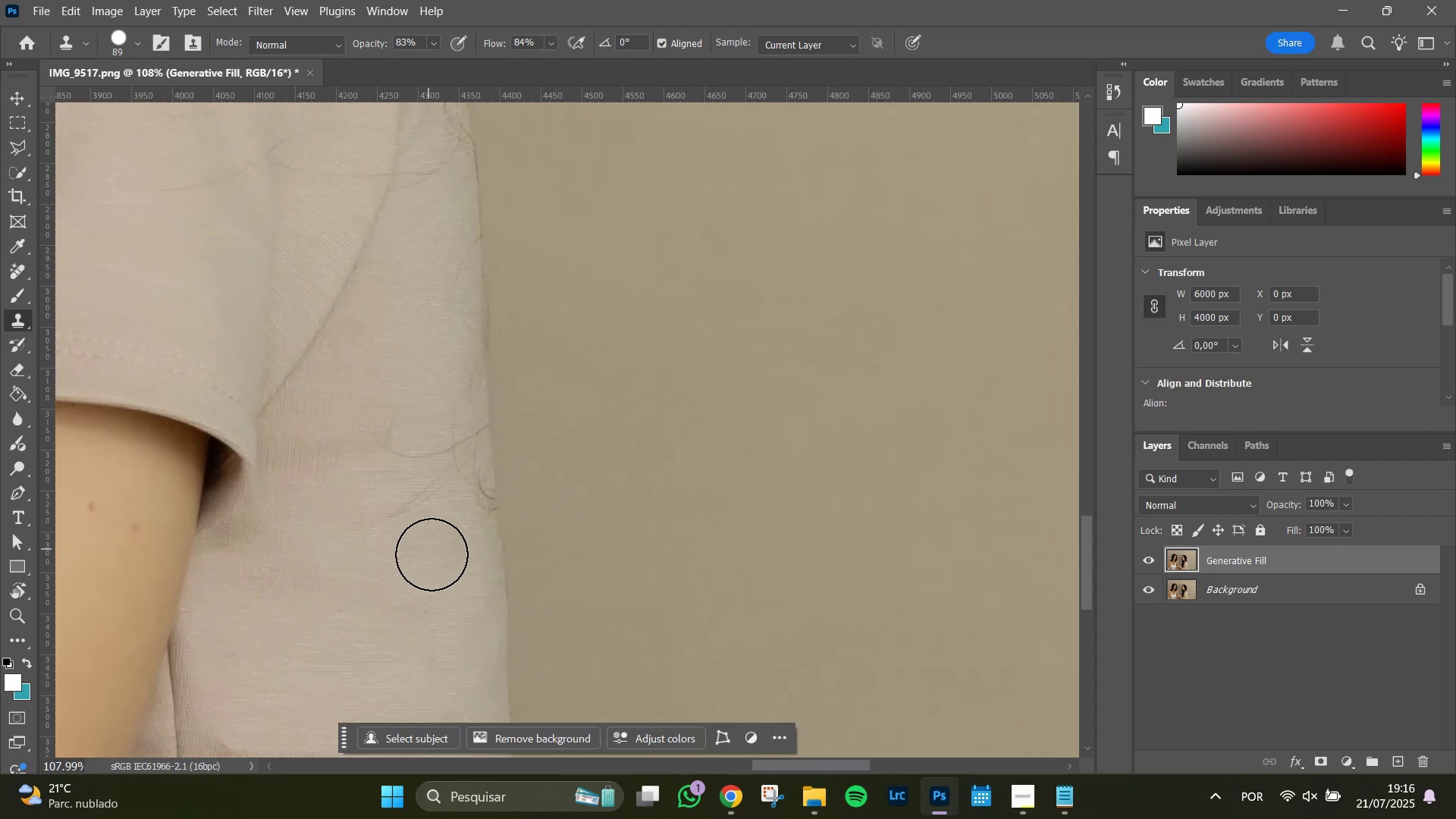 
hold_key(key=AltLeft, duration=0.63)
left_click([406, 560])
 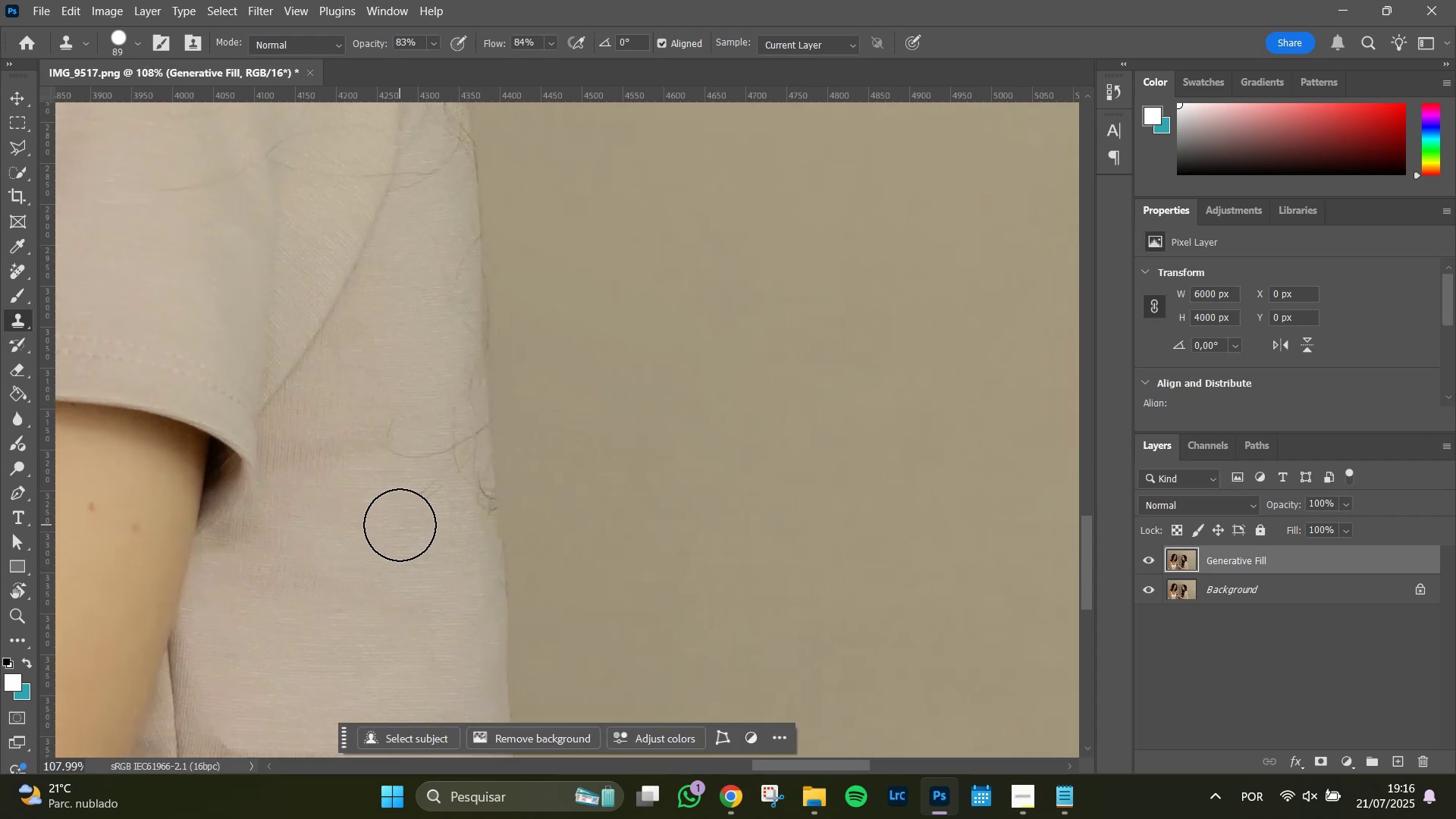 
left_click([400, 524])
 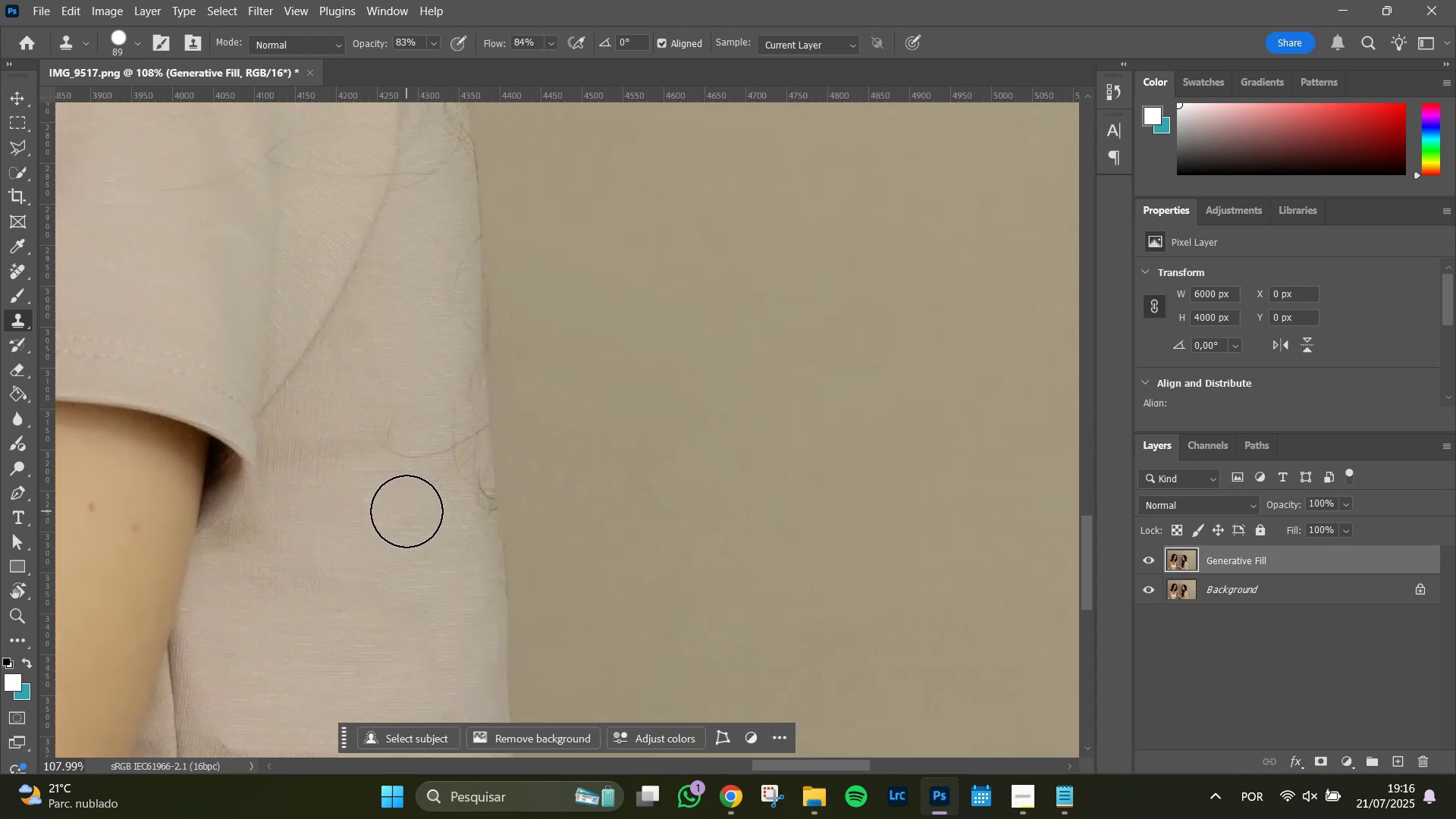 
left_click([406, 511])
 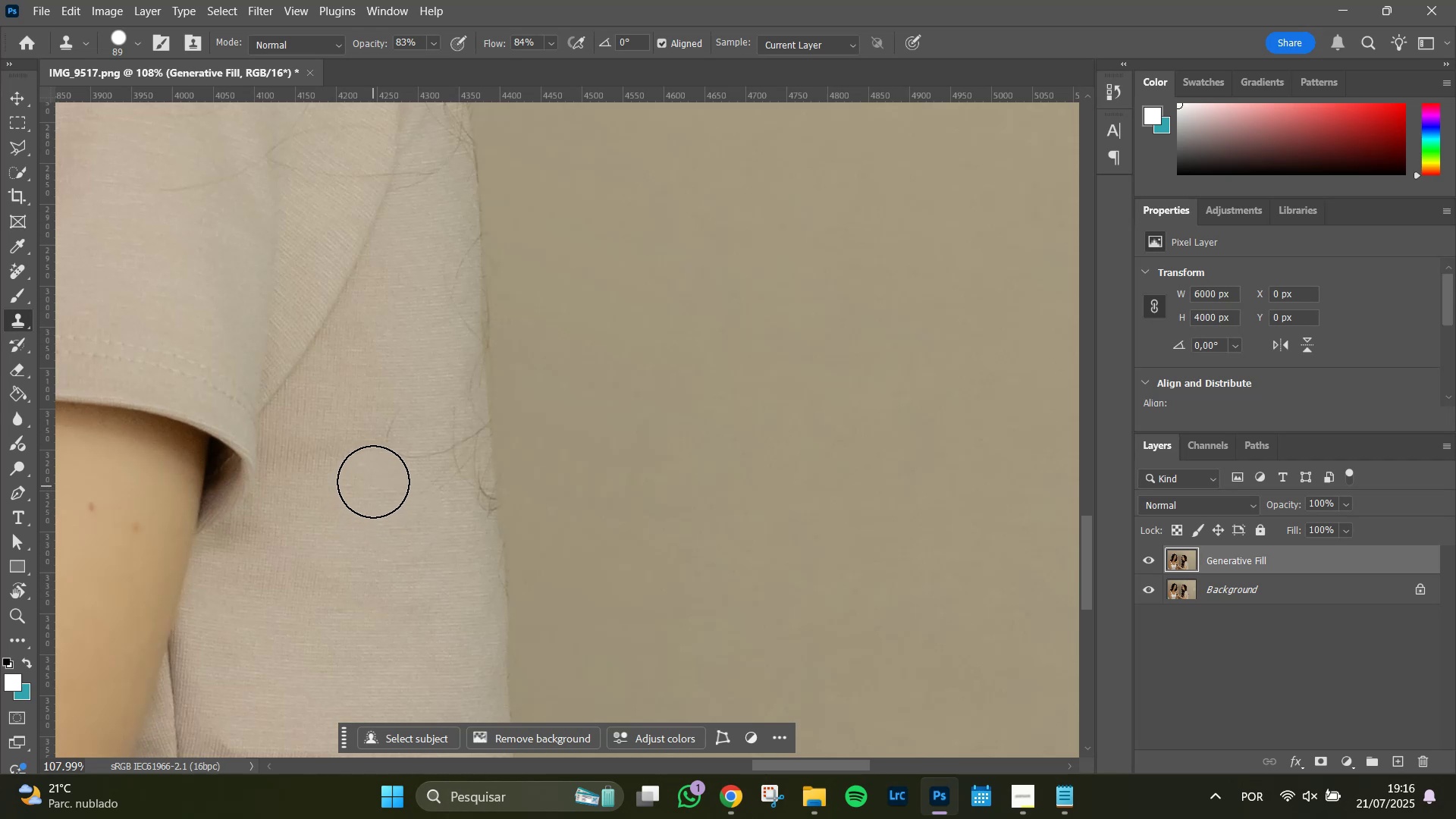 
left_click([381, 465])
 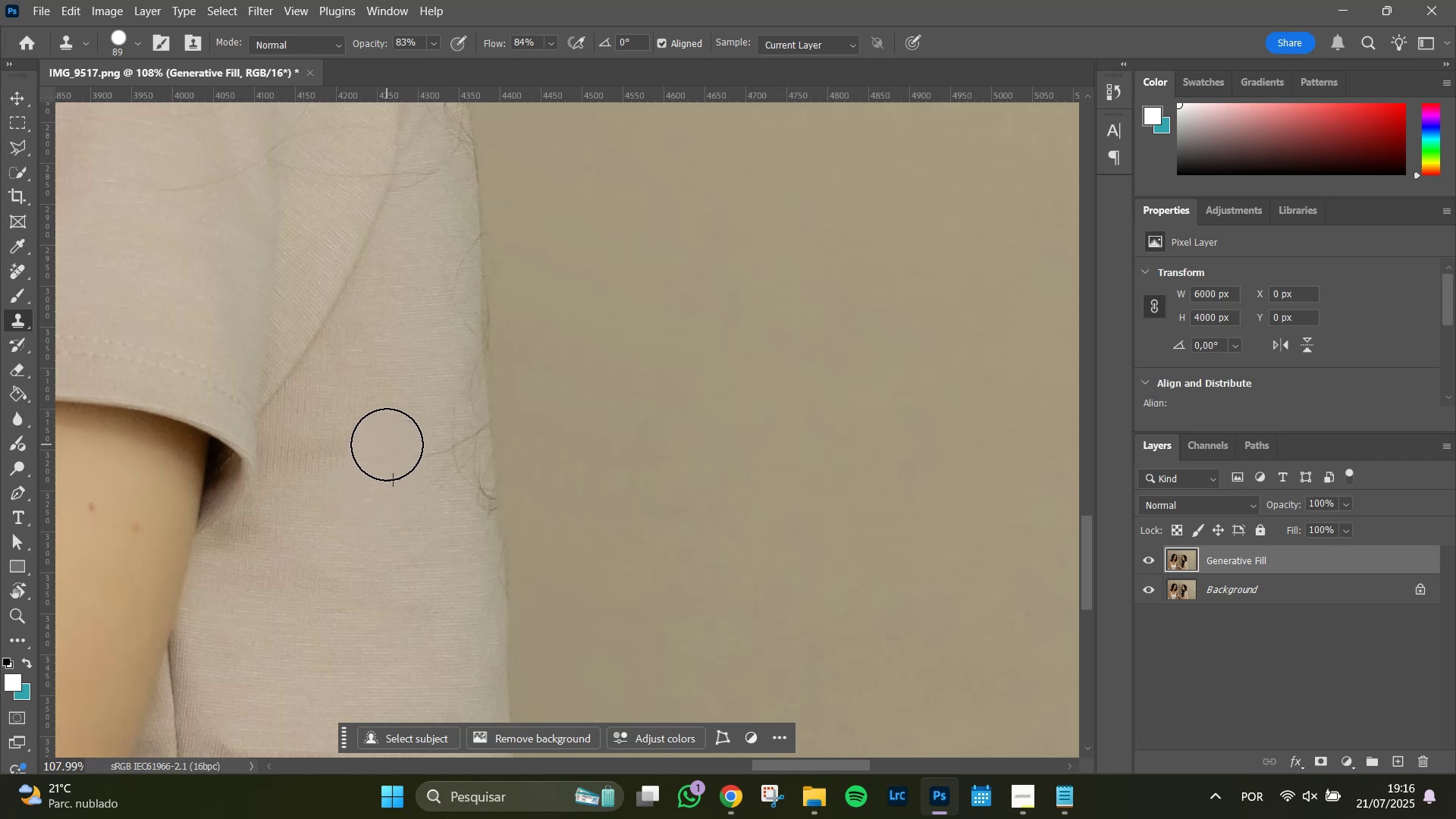 
double_click([384, 434])
 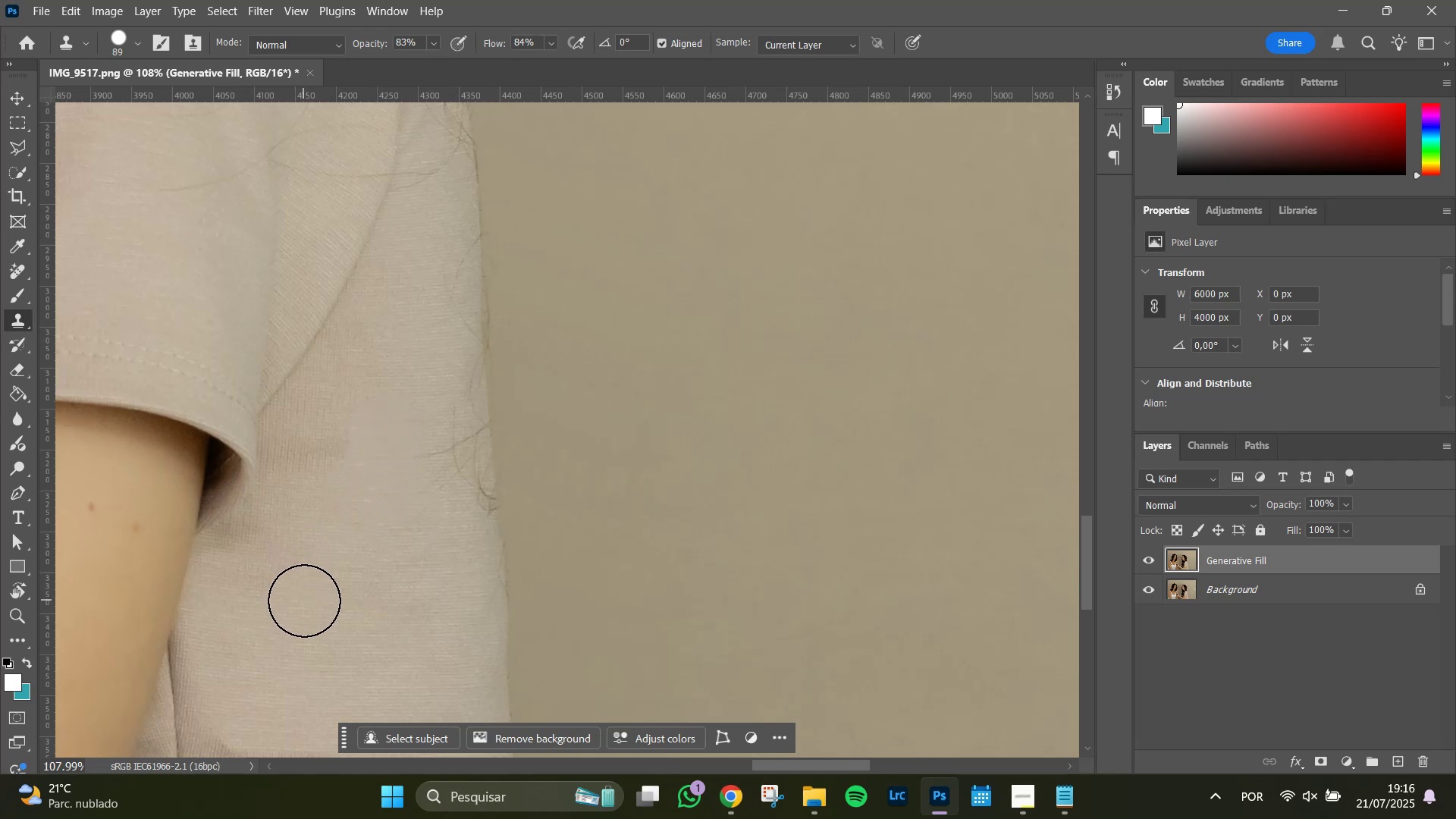 
hold_key(key=AltLeft, duration=0.41)
left_click([356, 555])
 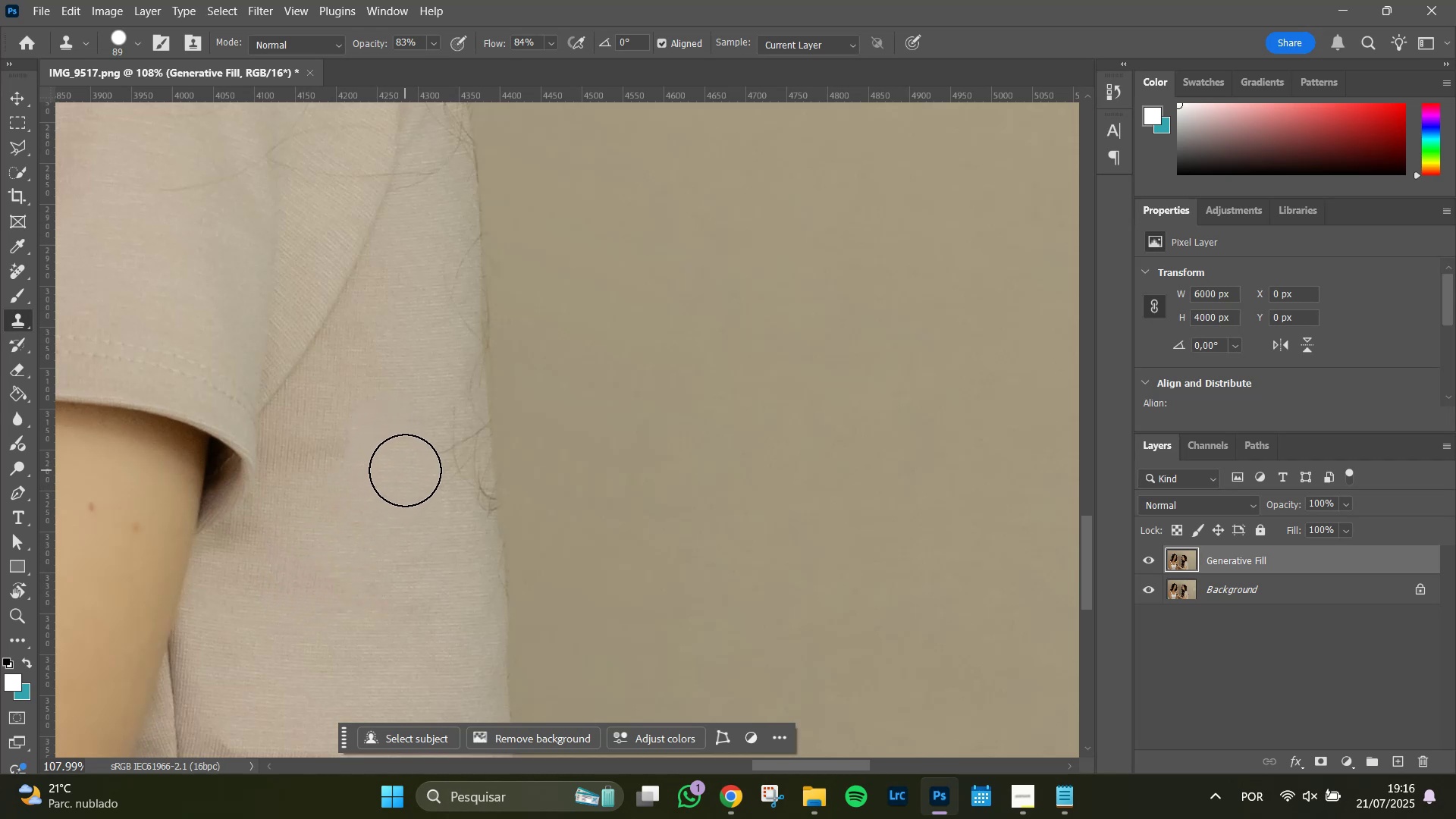 
hold_key(key=AltLeft, duration=1.51)
 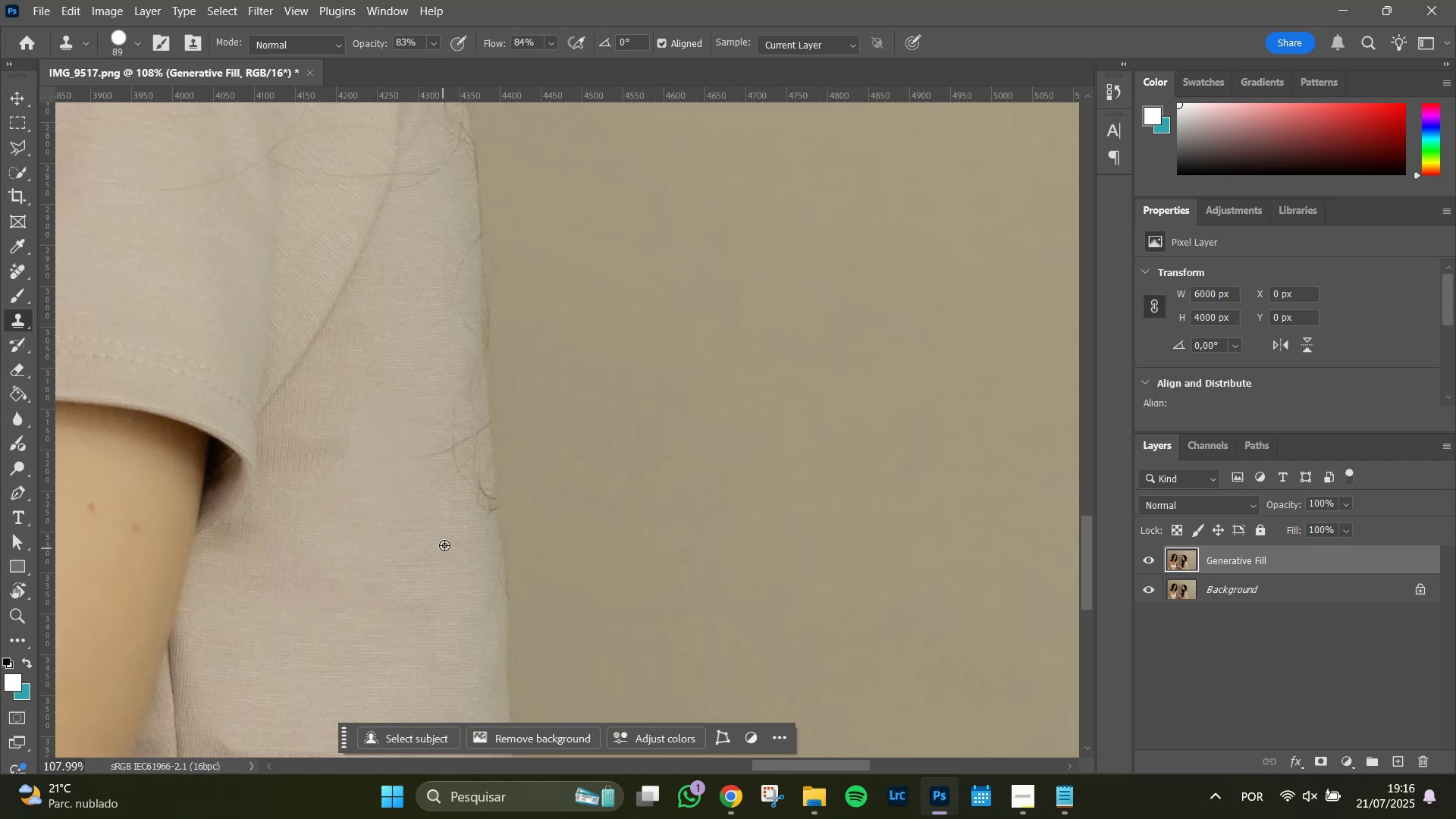 
hold_key(key=AltLeft, duration=0.42)
left_click([443, 551])
 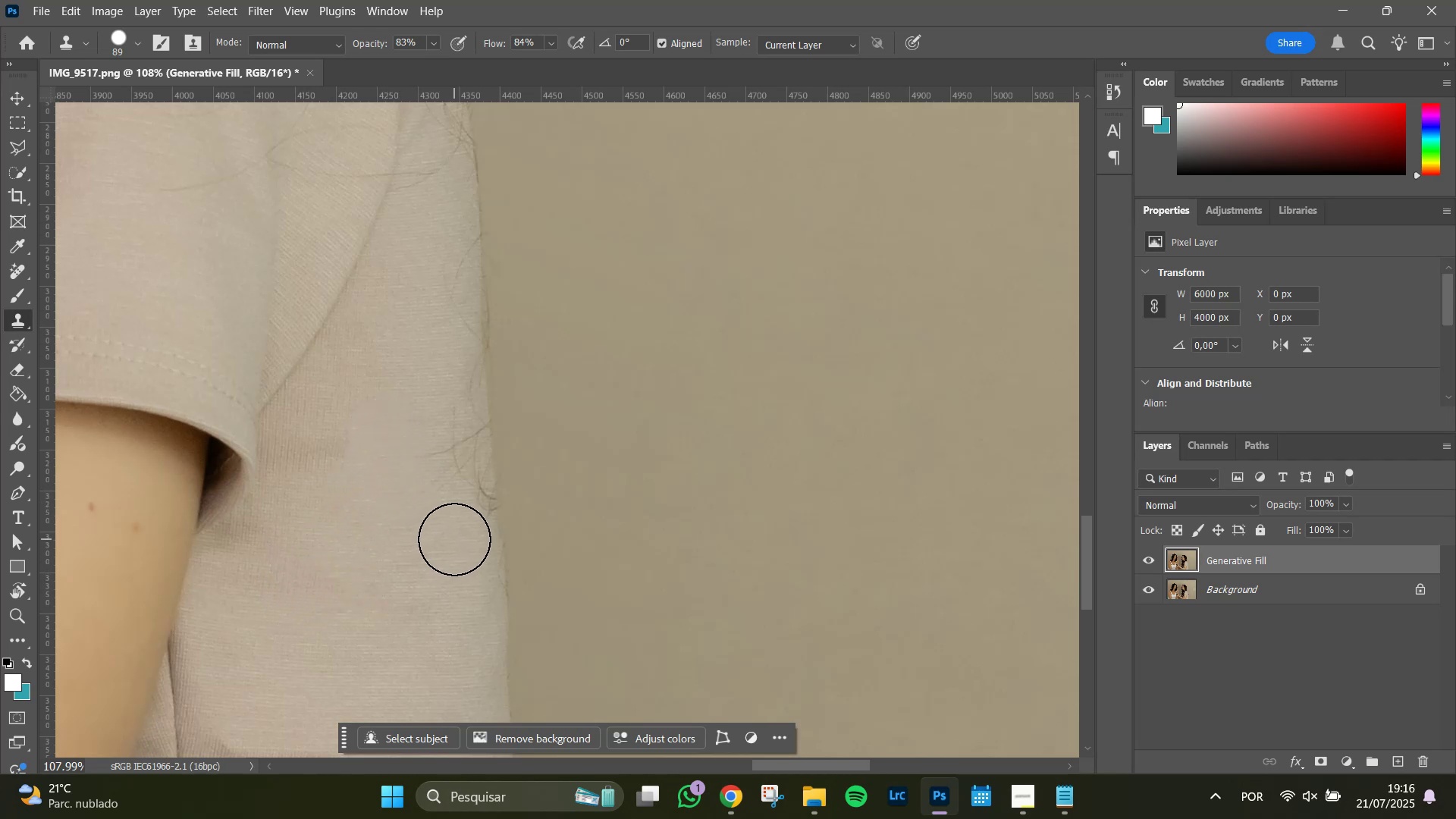 
hold_key(key=AltLeft, duration=1.16)
left_click([500, 564])
 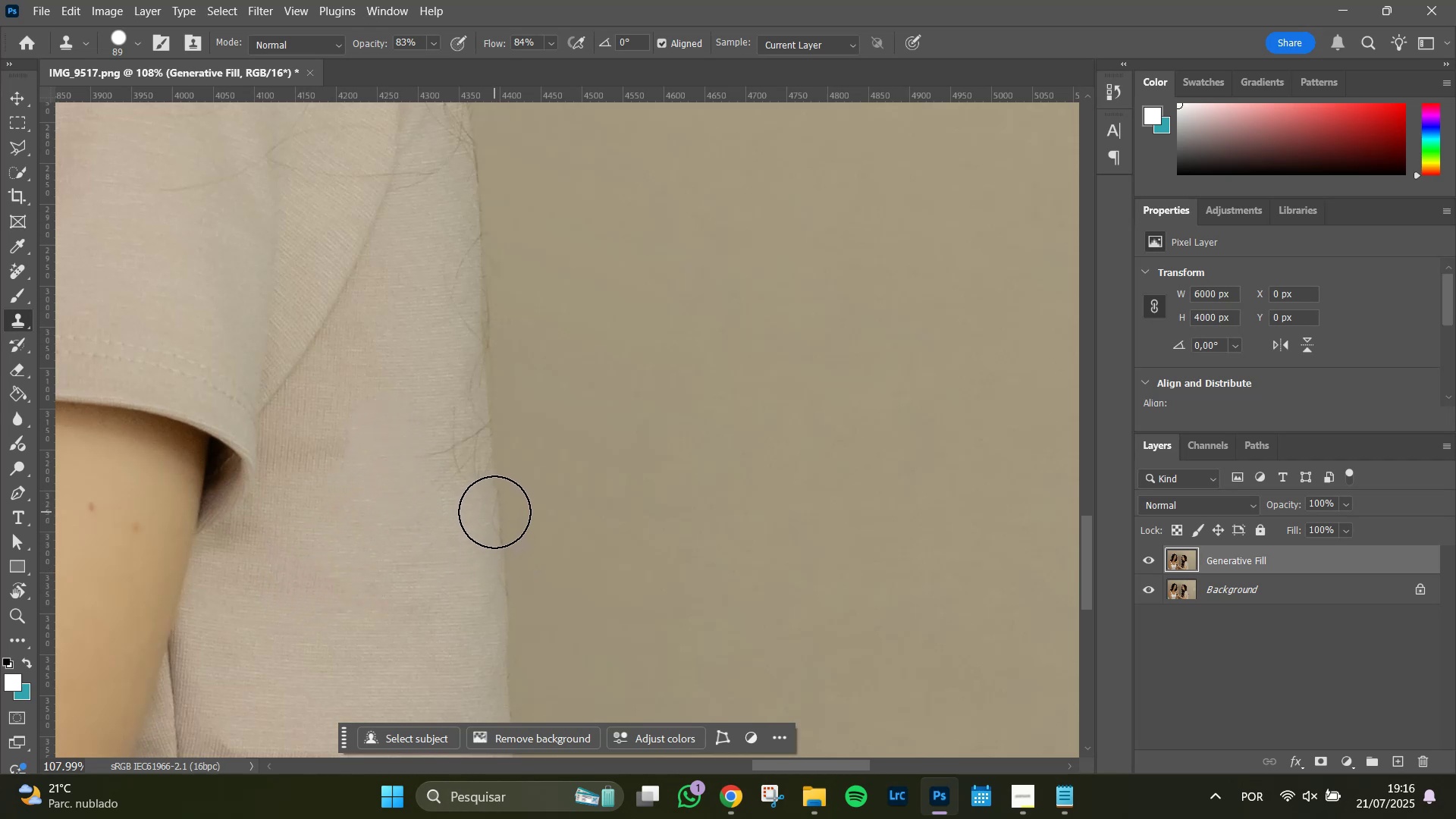 
left_click([494, 512])
 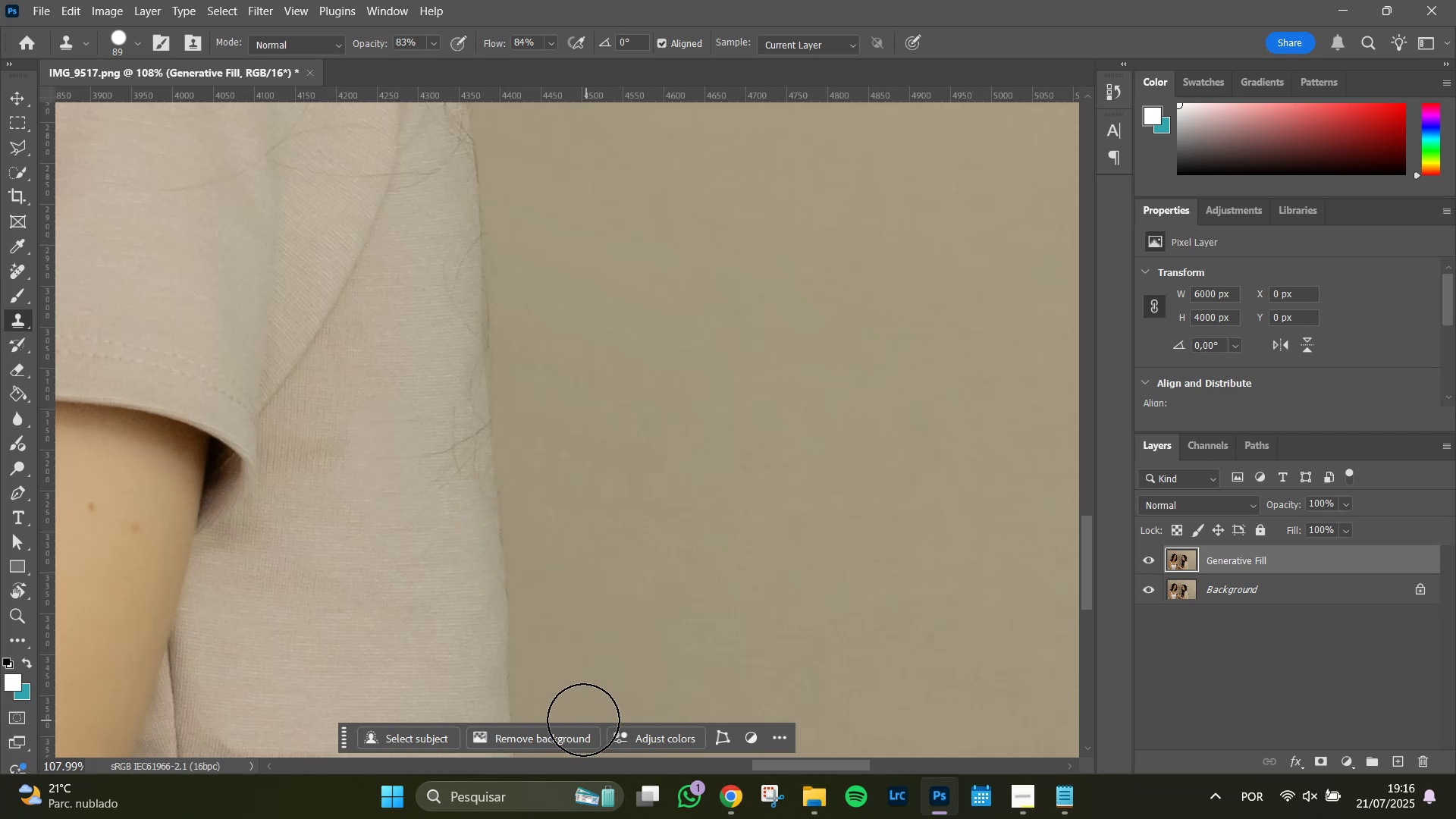 
hold_key(key=AltLeft, duration=0.82)
 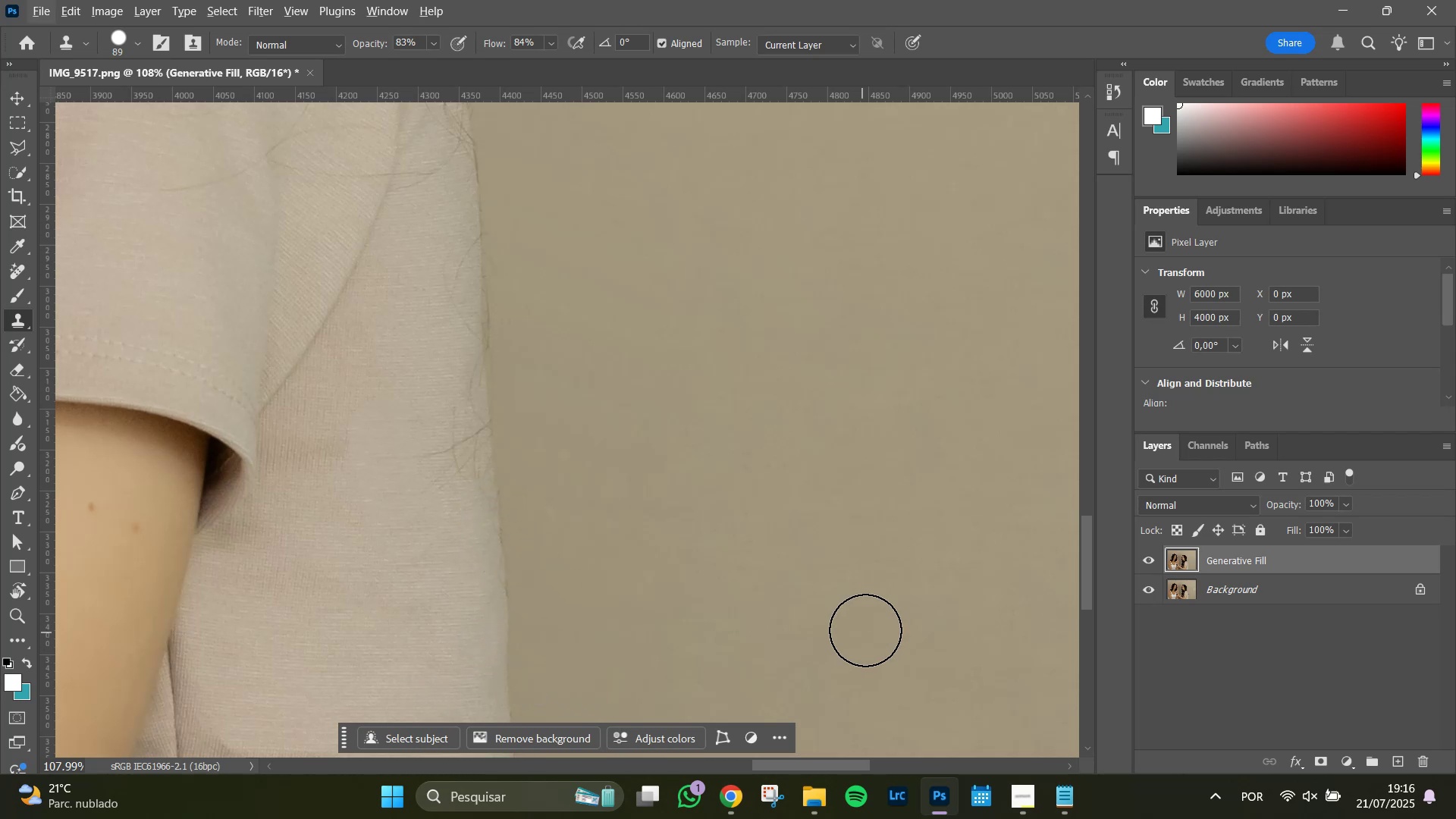 
hold_key(key=Space, duration=1.07)
 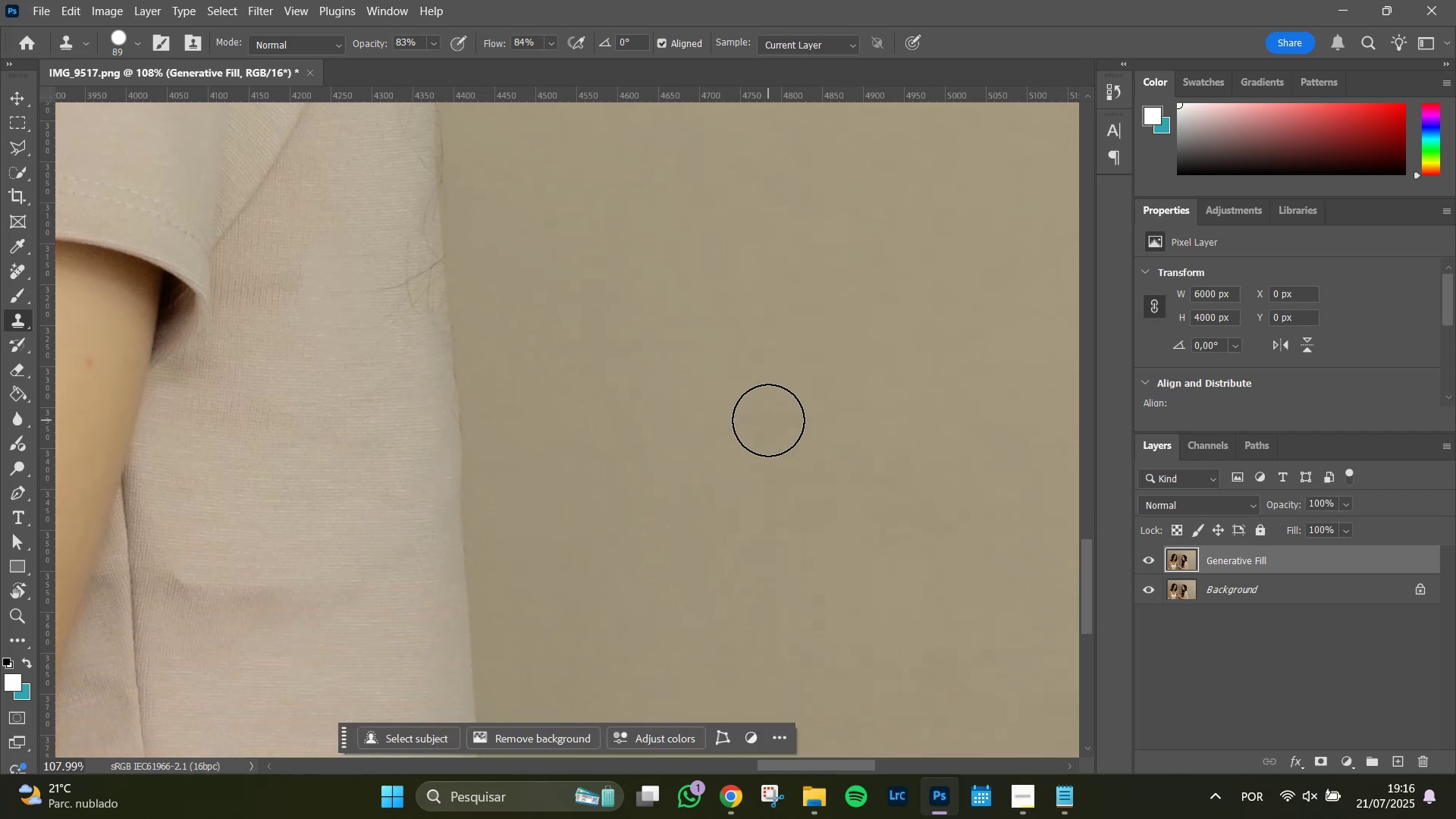 
left_click_drag(start_coordinate=[814, 585], to_coordinate=[768, 420])
 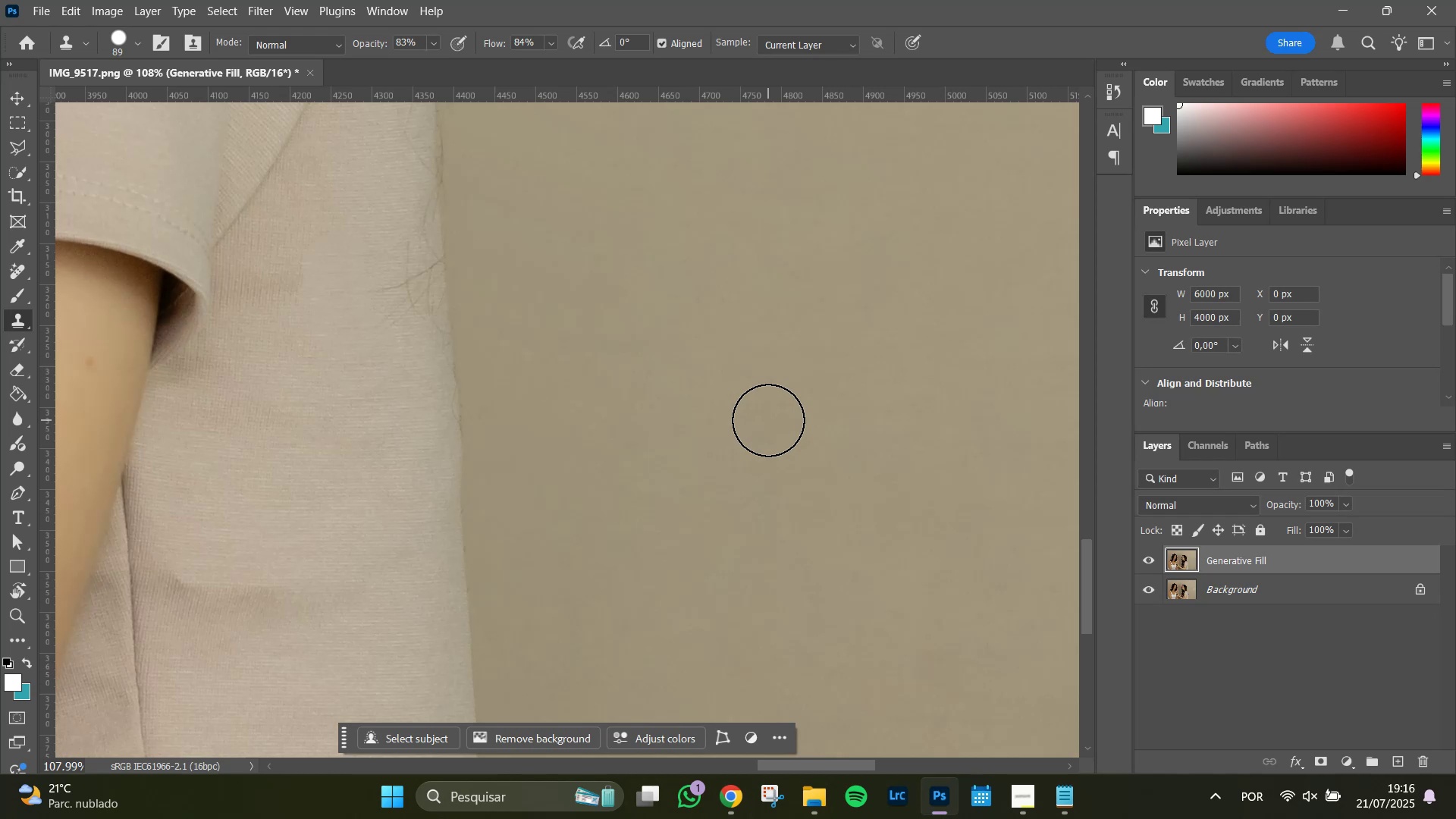 
wait(14.1)
 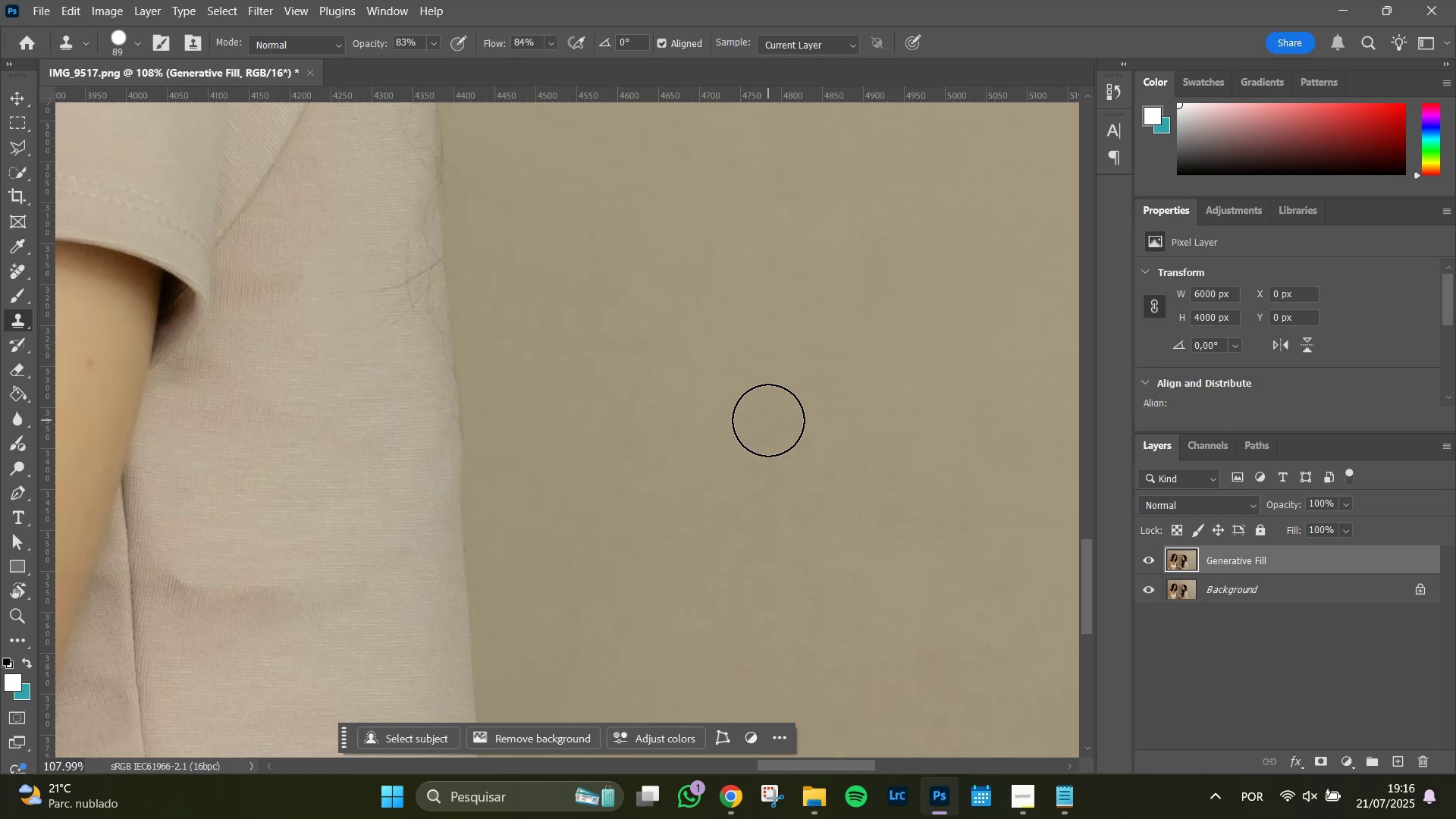 
hold_key(key=Space, duration=0.96)
 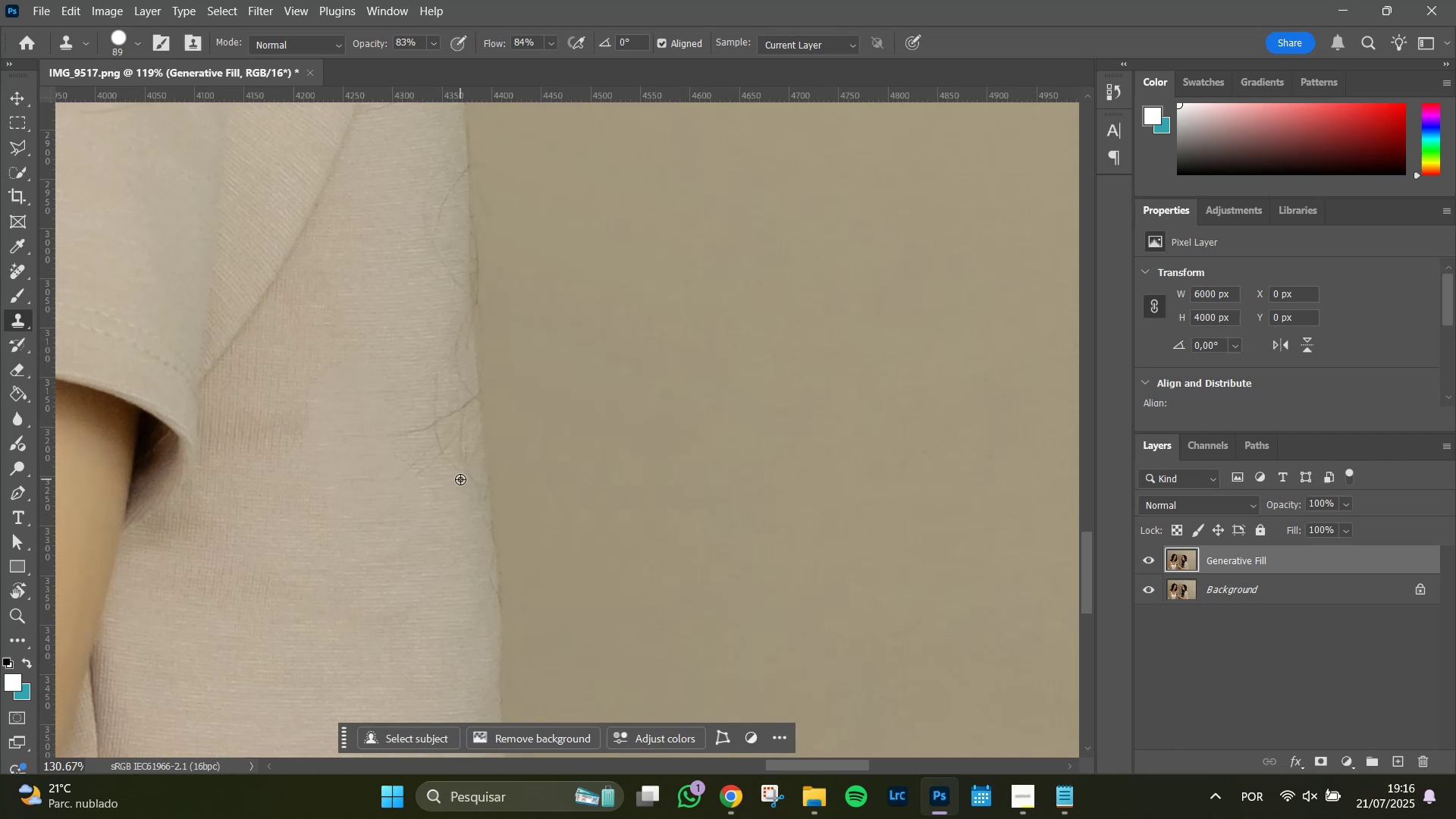 
left_click_drag(start_coordinate=[369, 334], to_coordinate=[401, 485])
 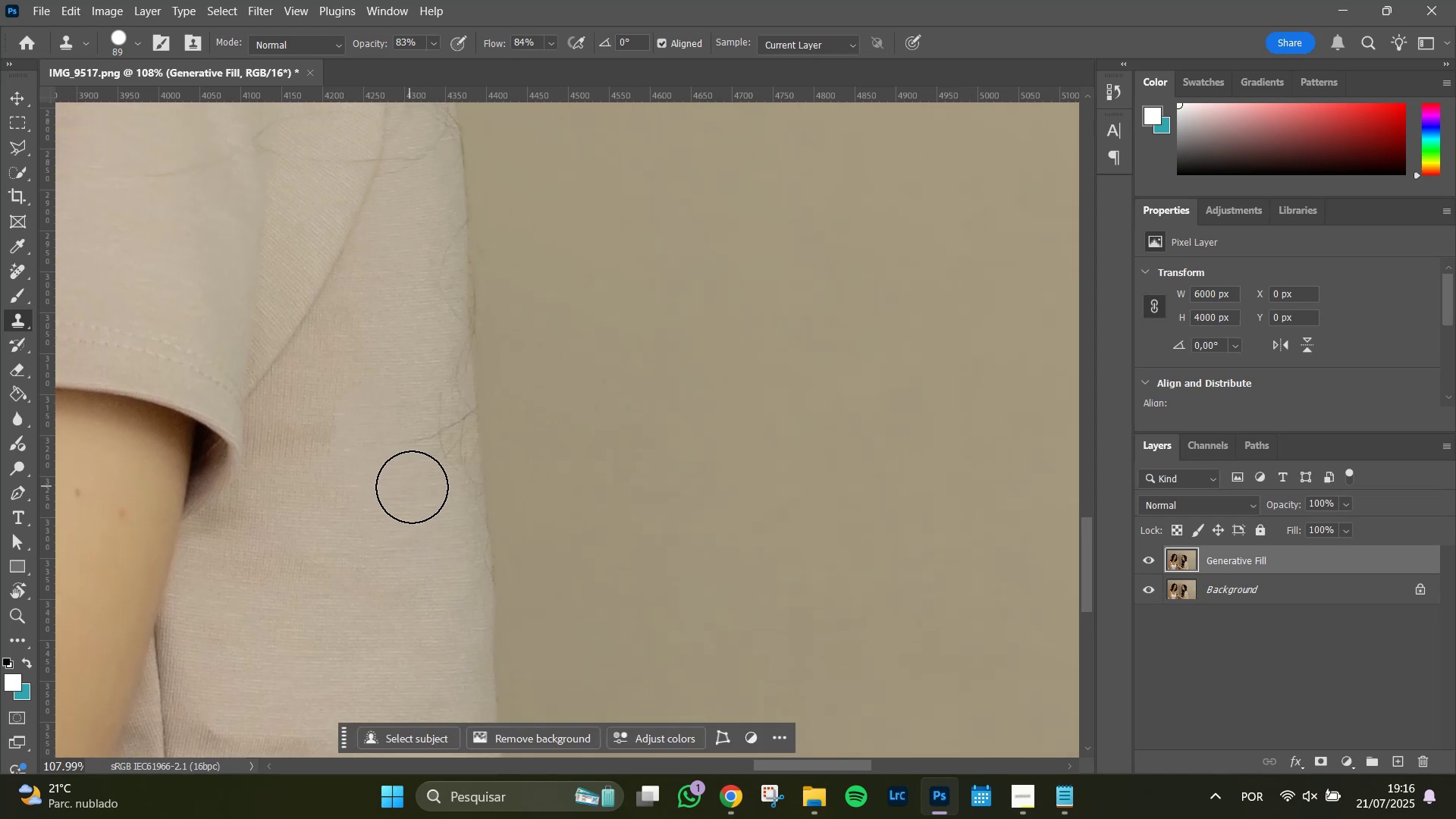 
hold_key(key=AltLeft, duration=0.95)
scroll: coordinate [460, 479], scroll_direction: up, amount: 5.0
 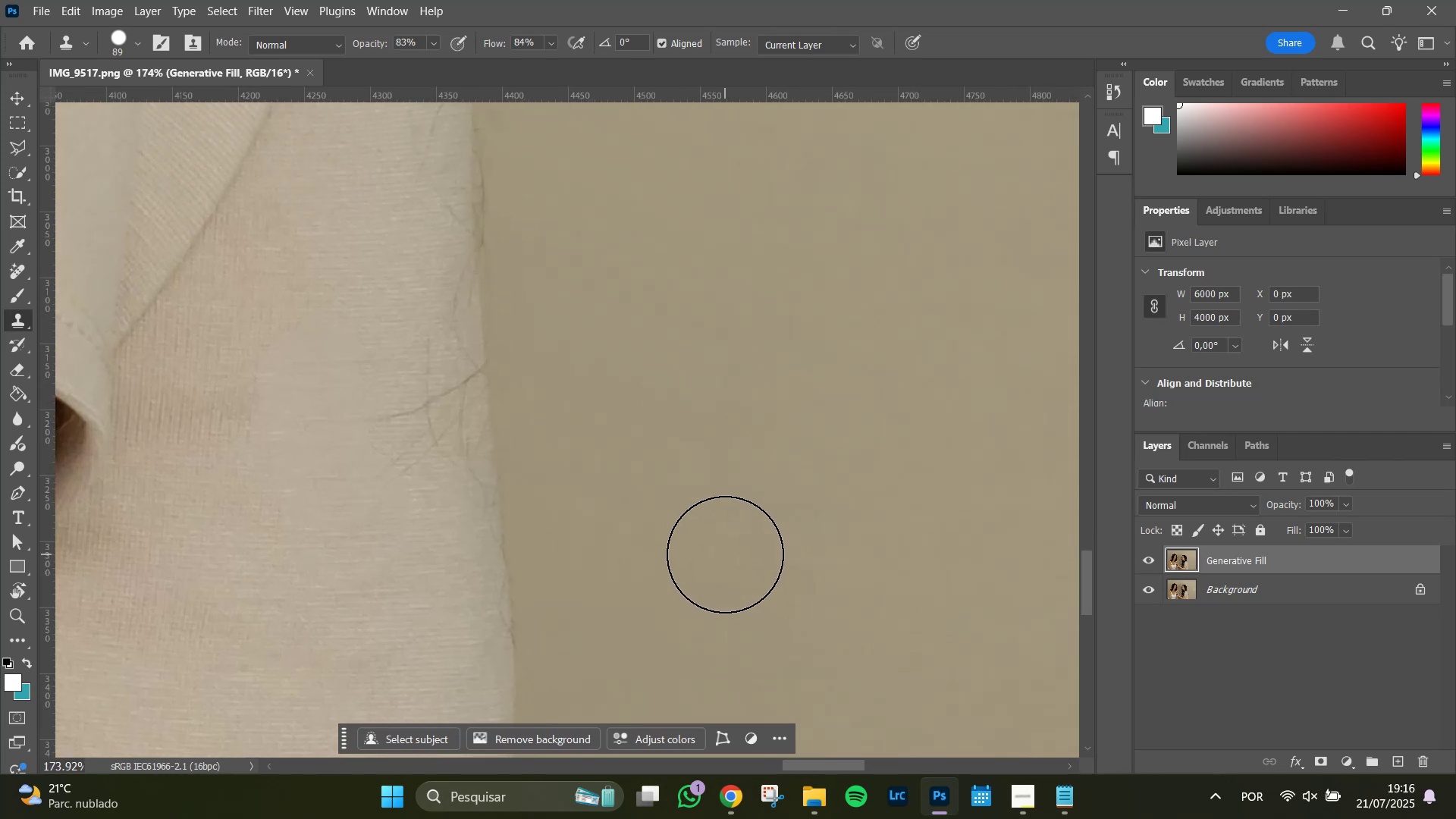 
hold_key(key=Space, duration=0.81)
 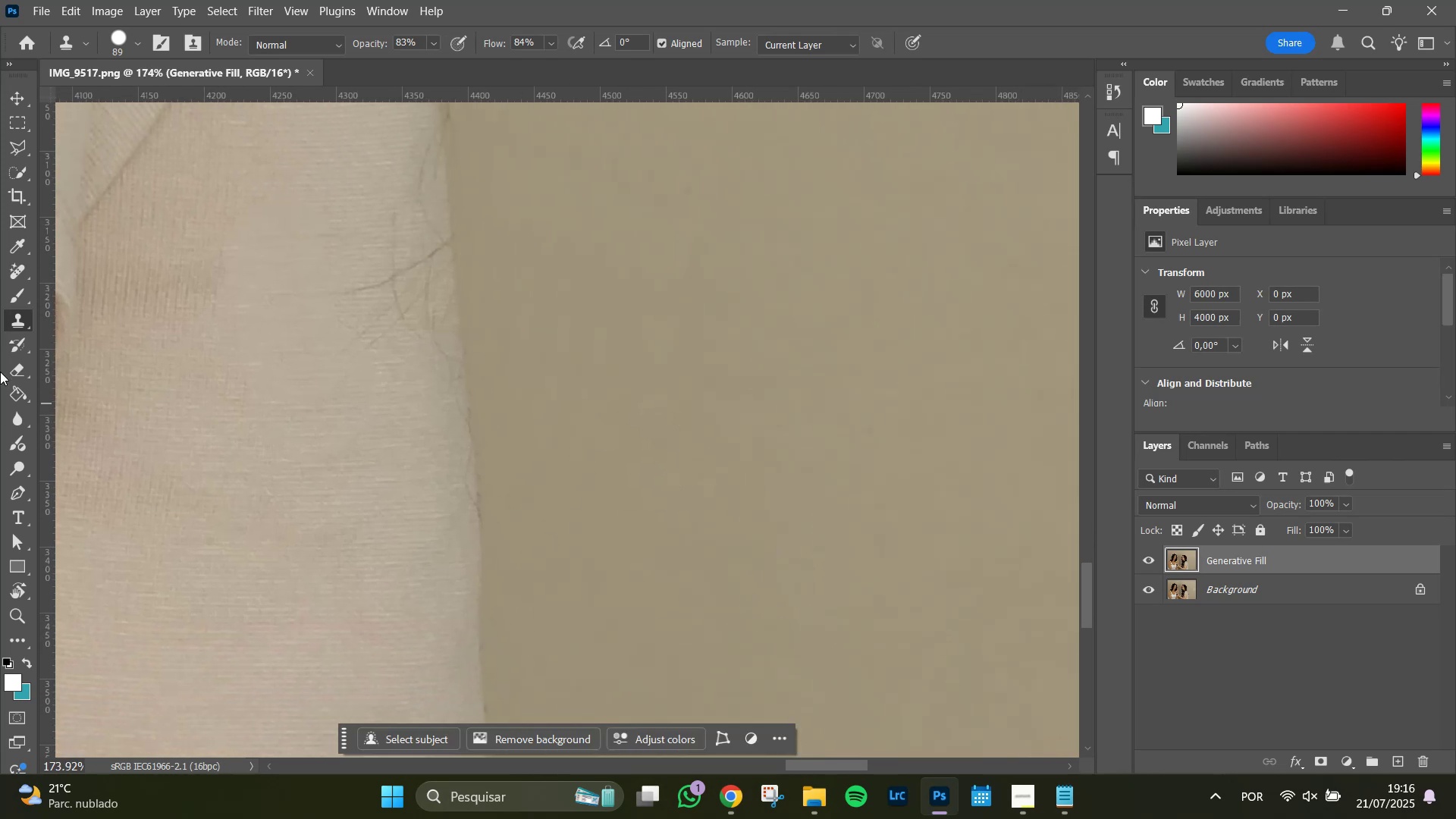 
left_click_drag(start_coordinate=[689, 570], to_coordinate=[655, 444])
 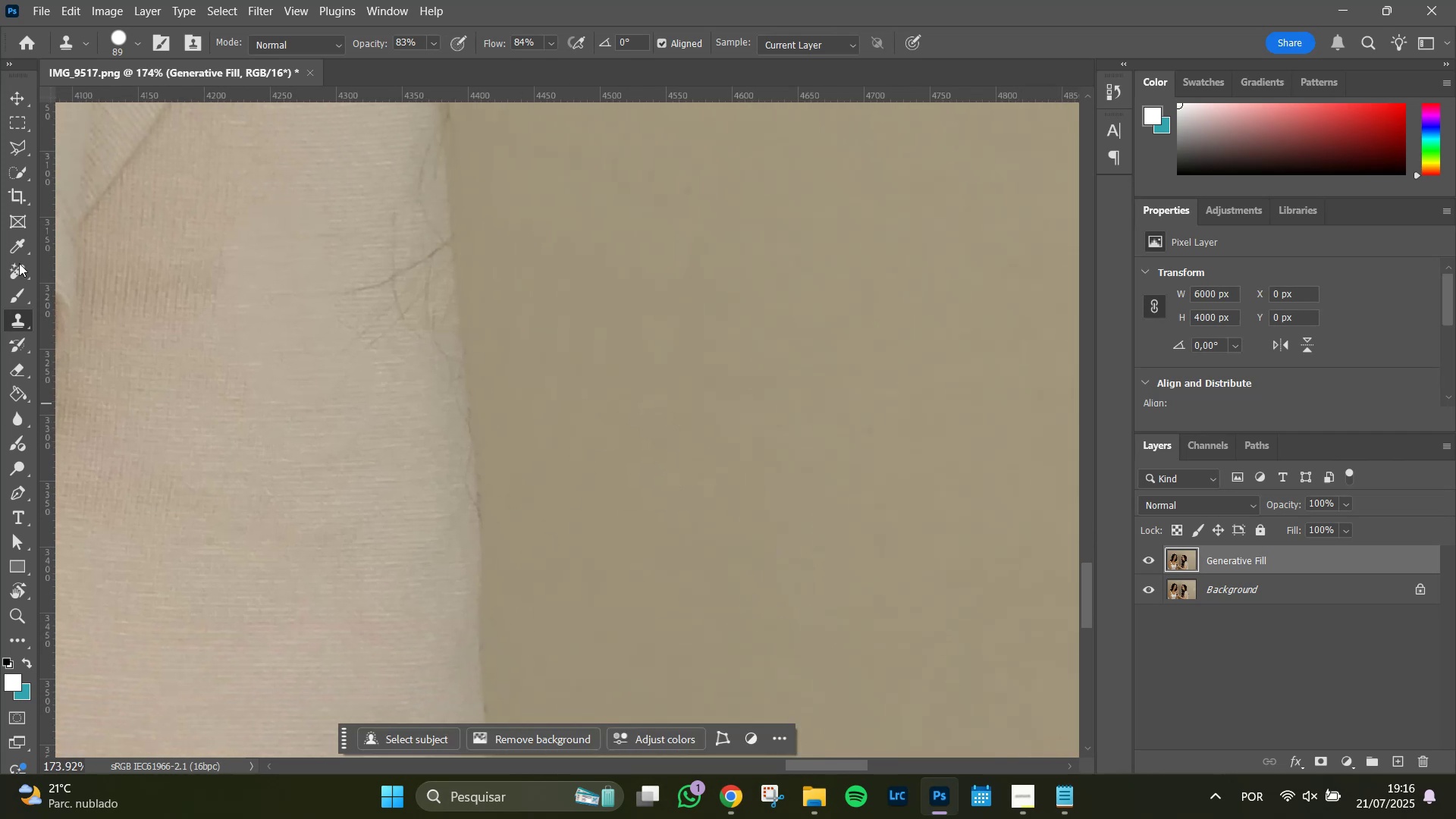 
left_click([11, 270])
 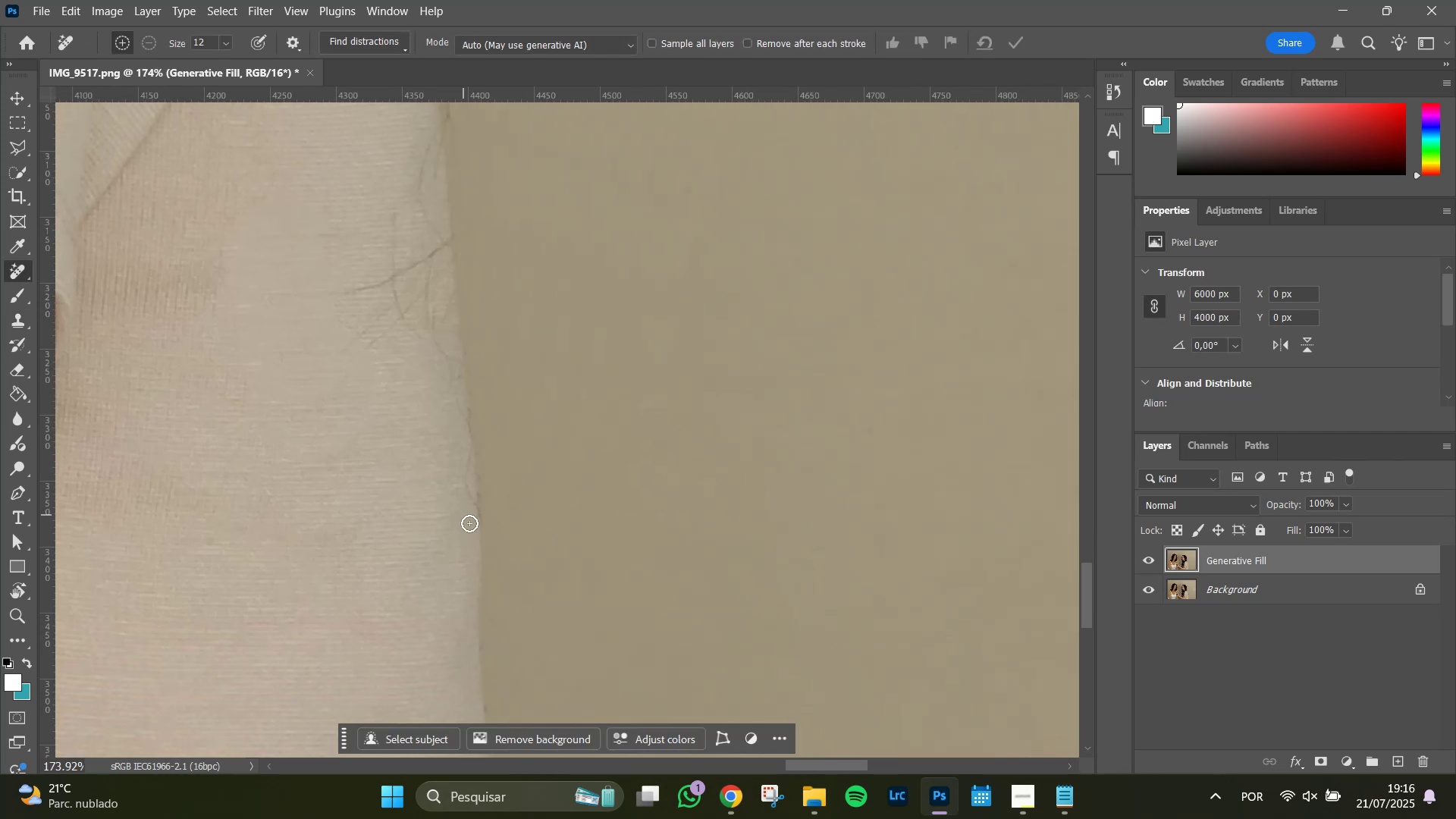 
hold_key(key=AltLeft, duration=0.66)
 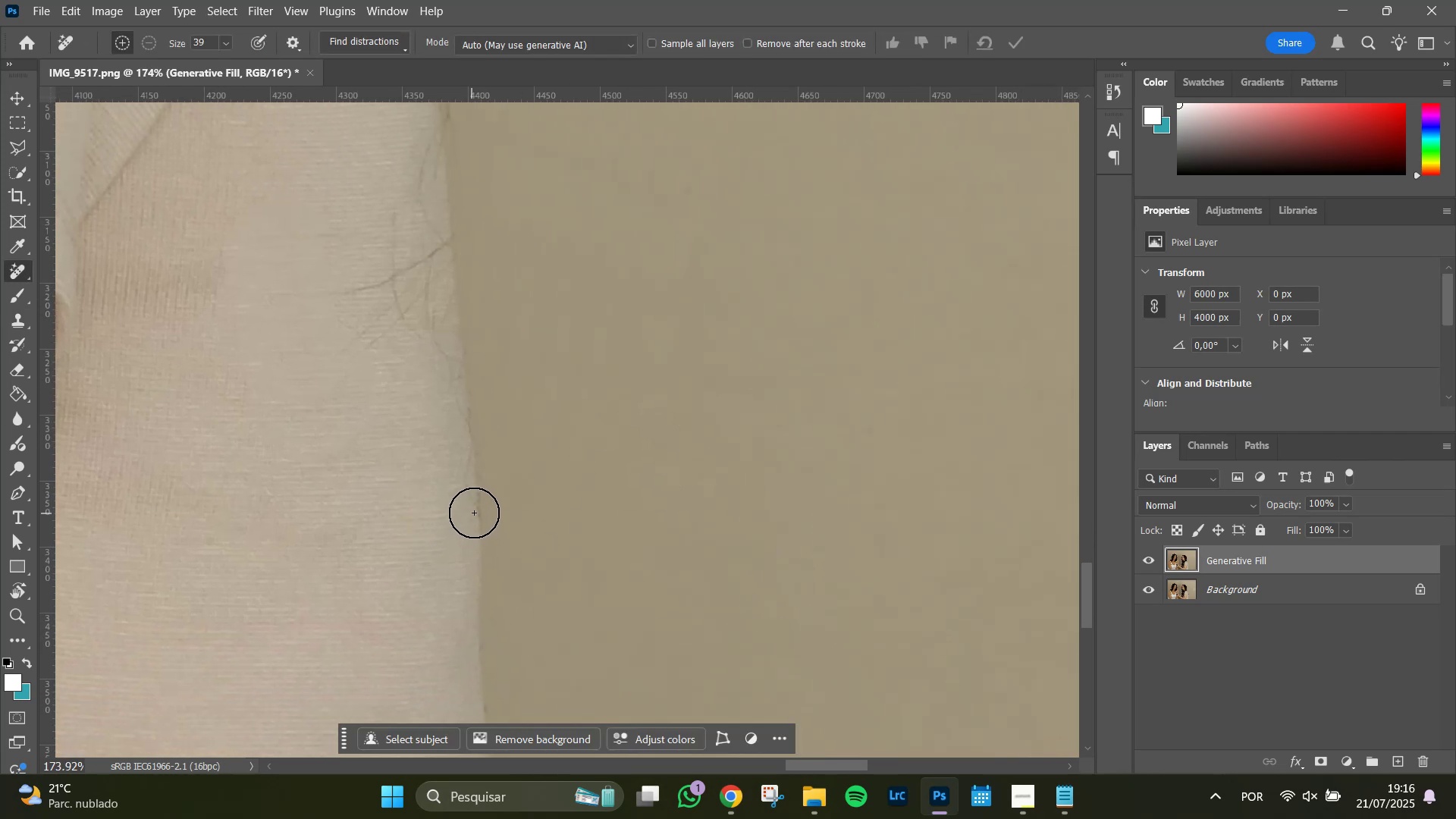 
left_click_drag(start_coordinate=[475, 513], to_coordinate=[457, 399])
 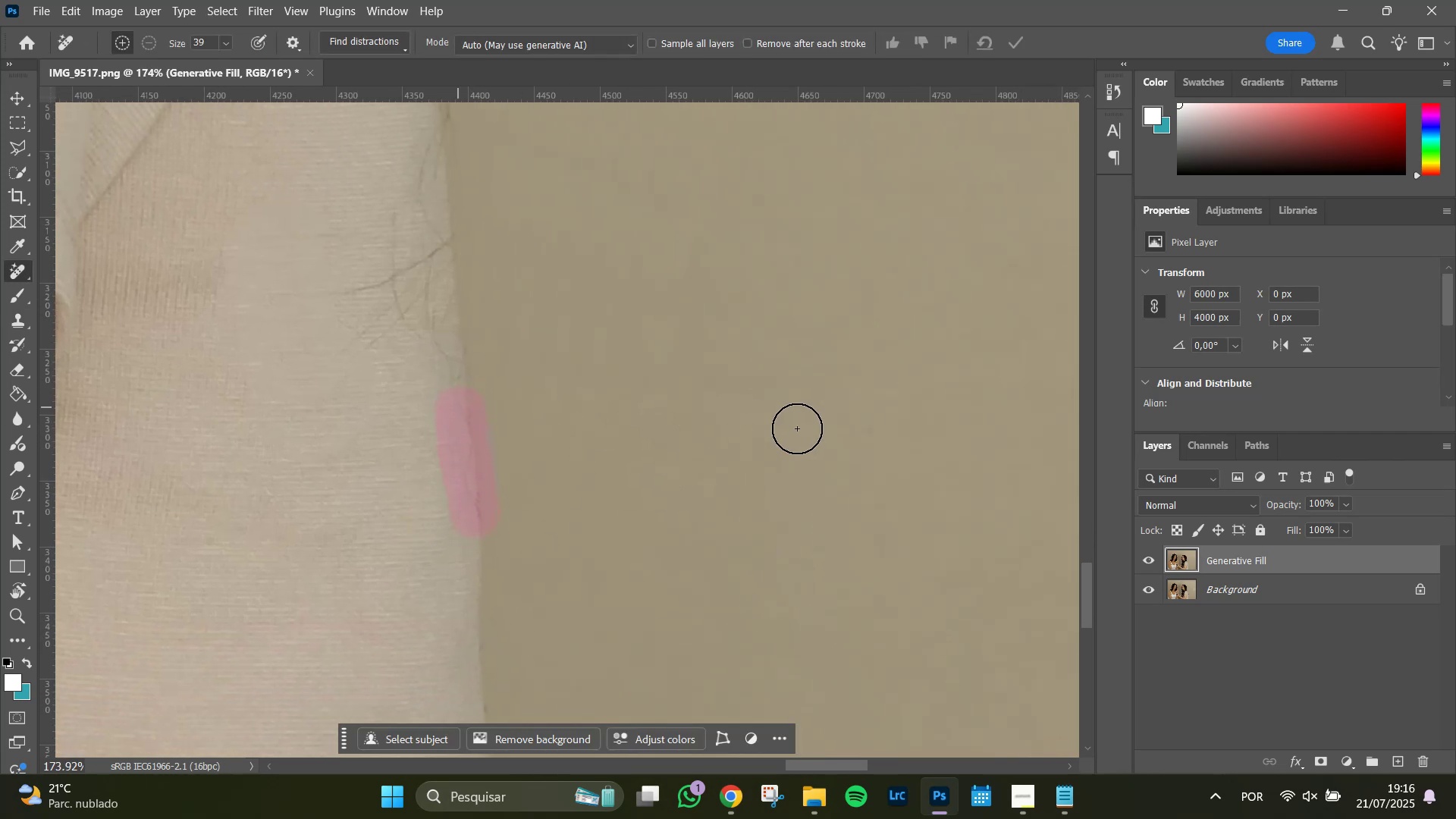 
key(Enter)
 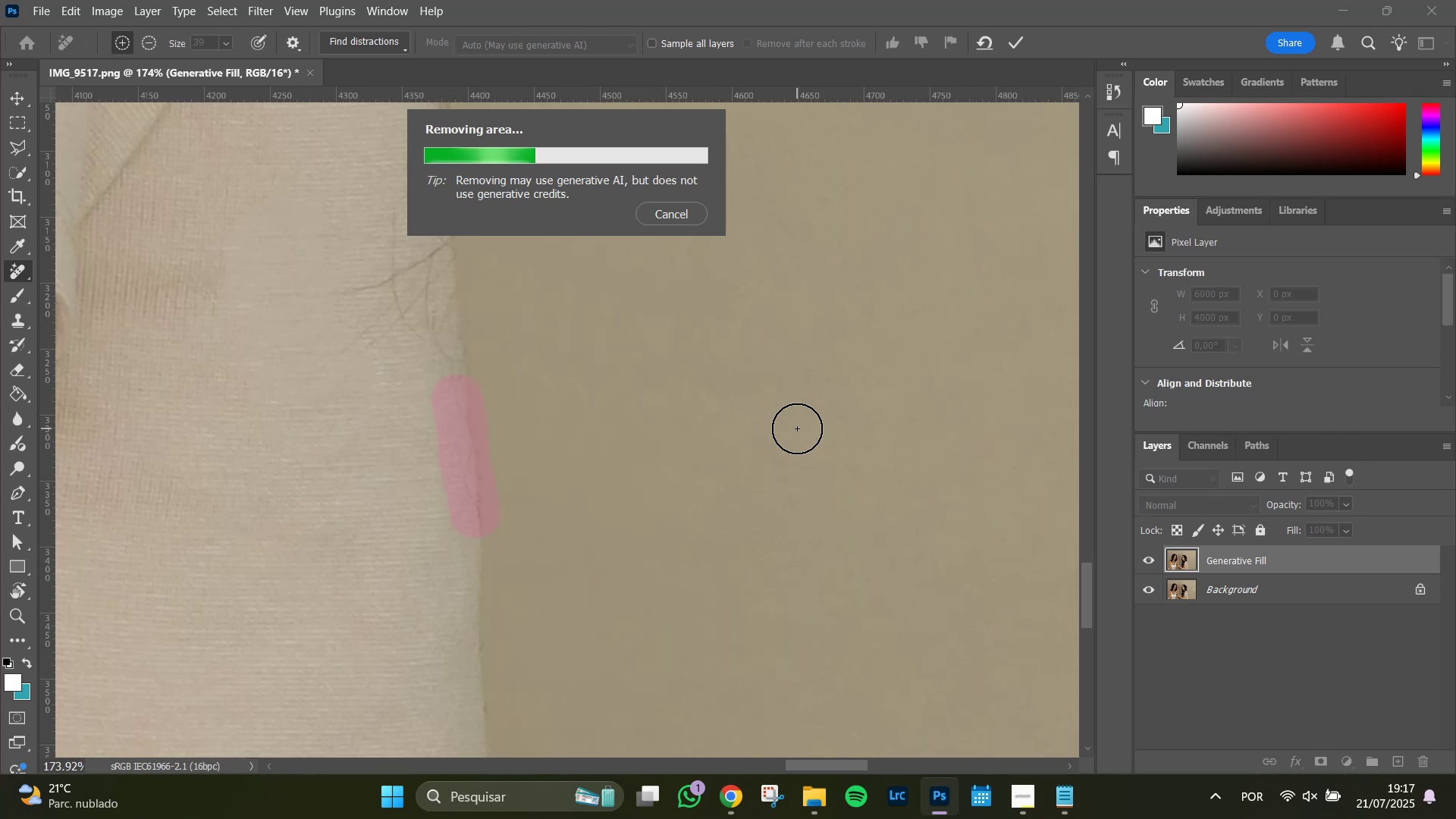 
wait(23.92)
 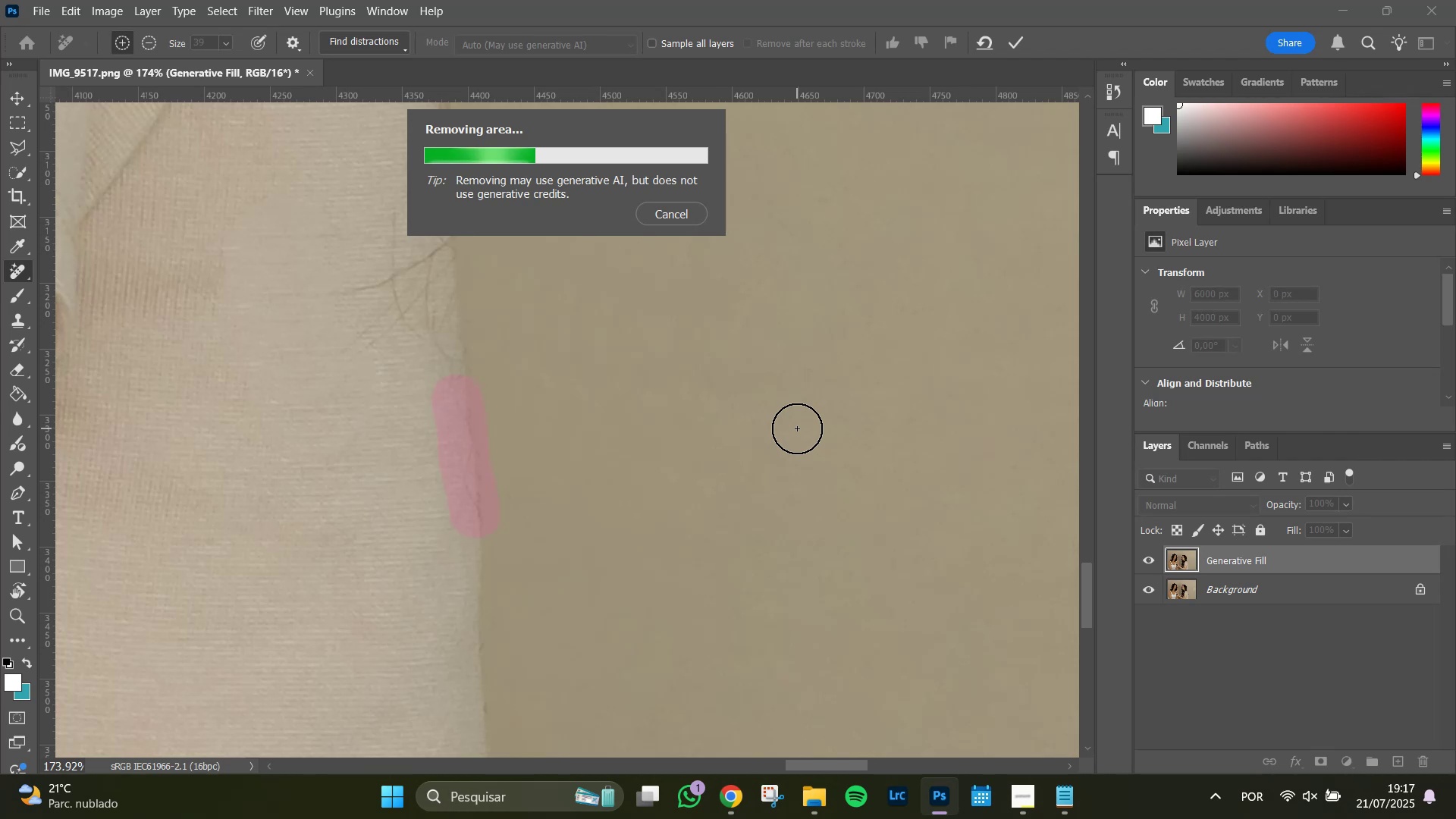 
hold_key(key=AltLeft, duration=1.51)
scroll: coordinate [645, 532], scroll_direction: down, amount: 7.0
 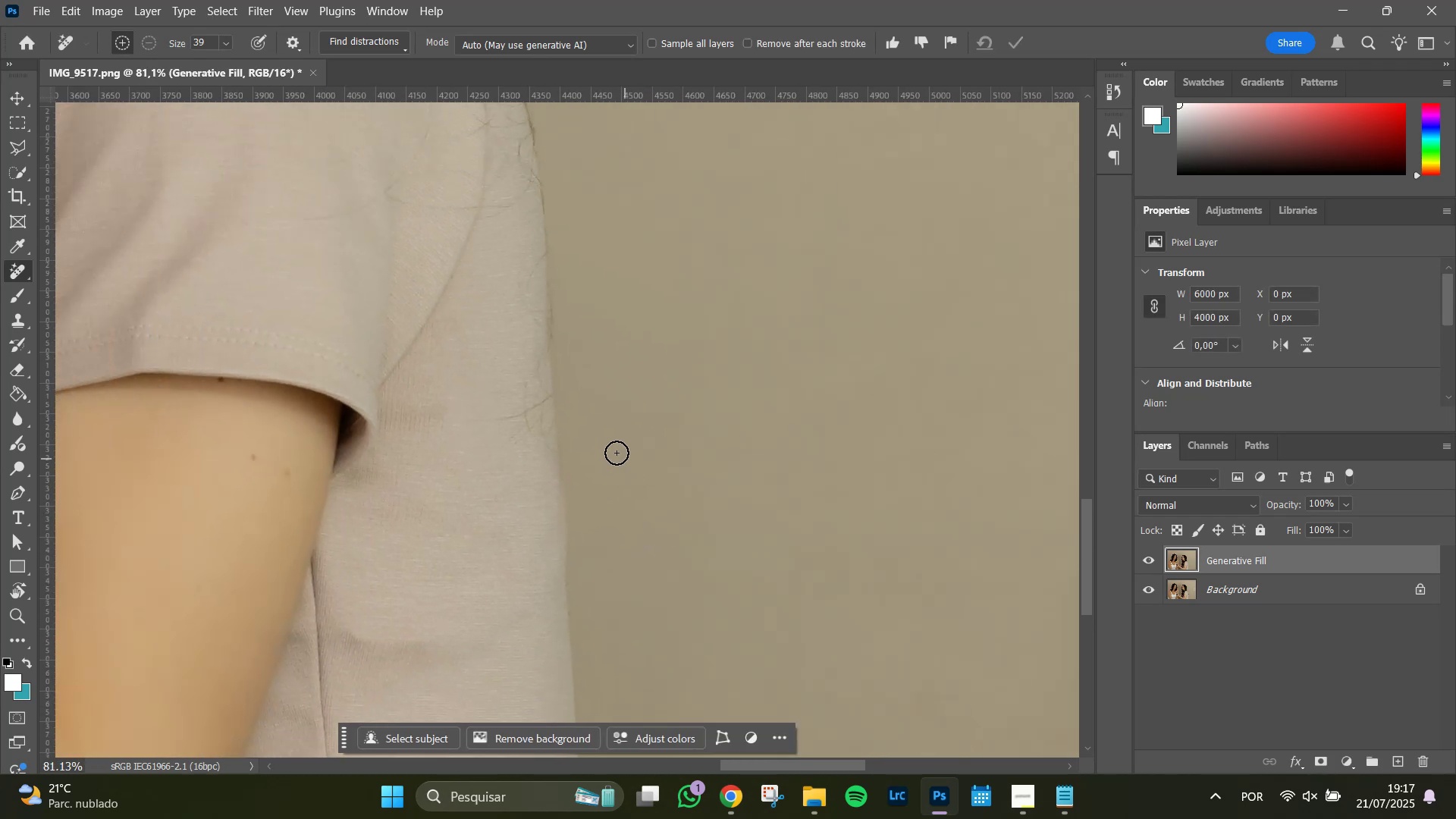 
scroll: coordinate [617, 453], scroll_direction: up, amount: 9.0
 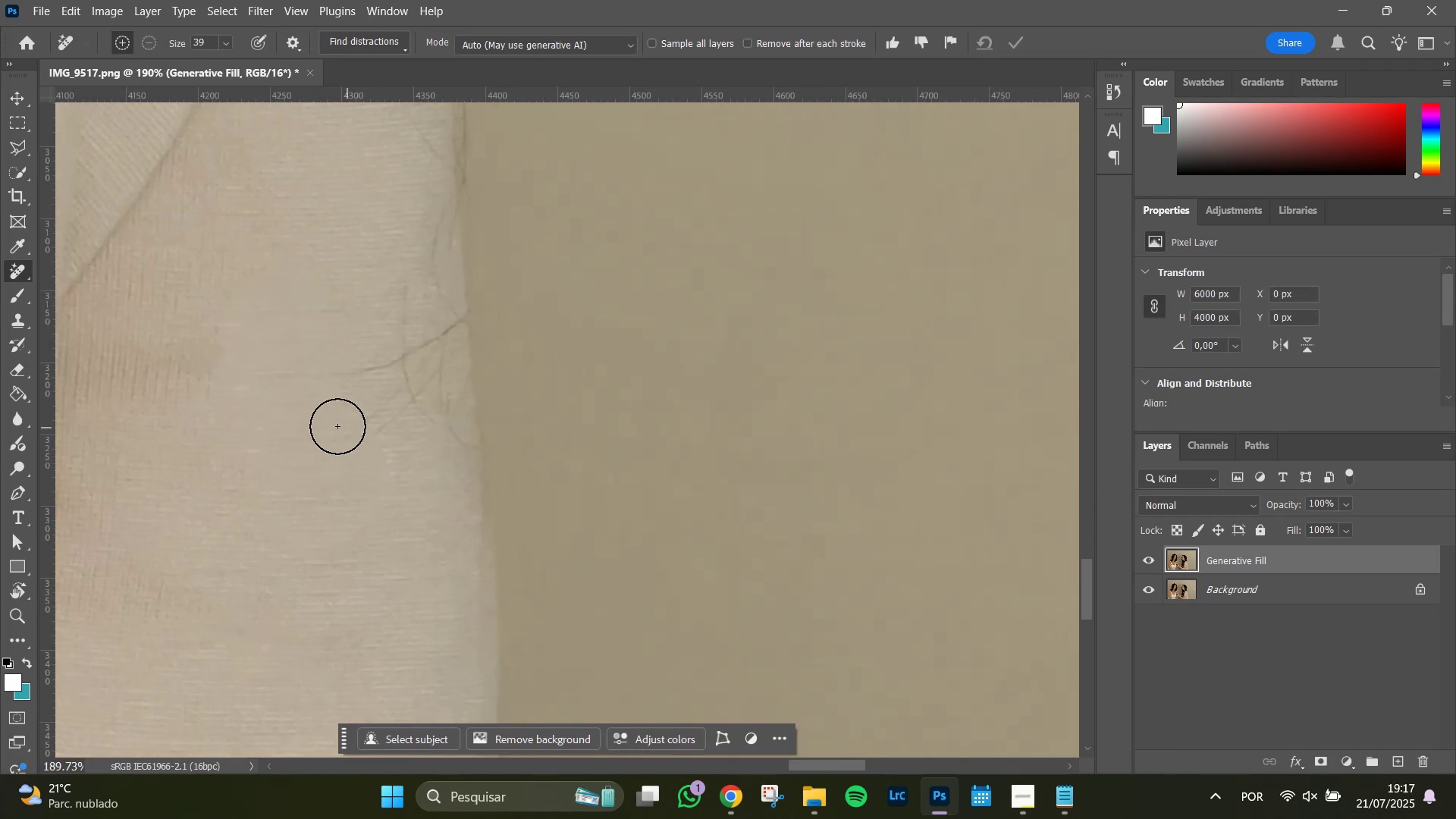 
hold_key(key=AltLeft, duration=0.57)
 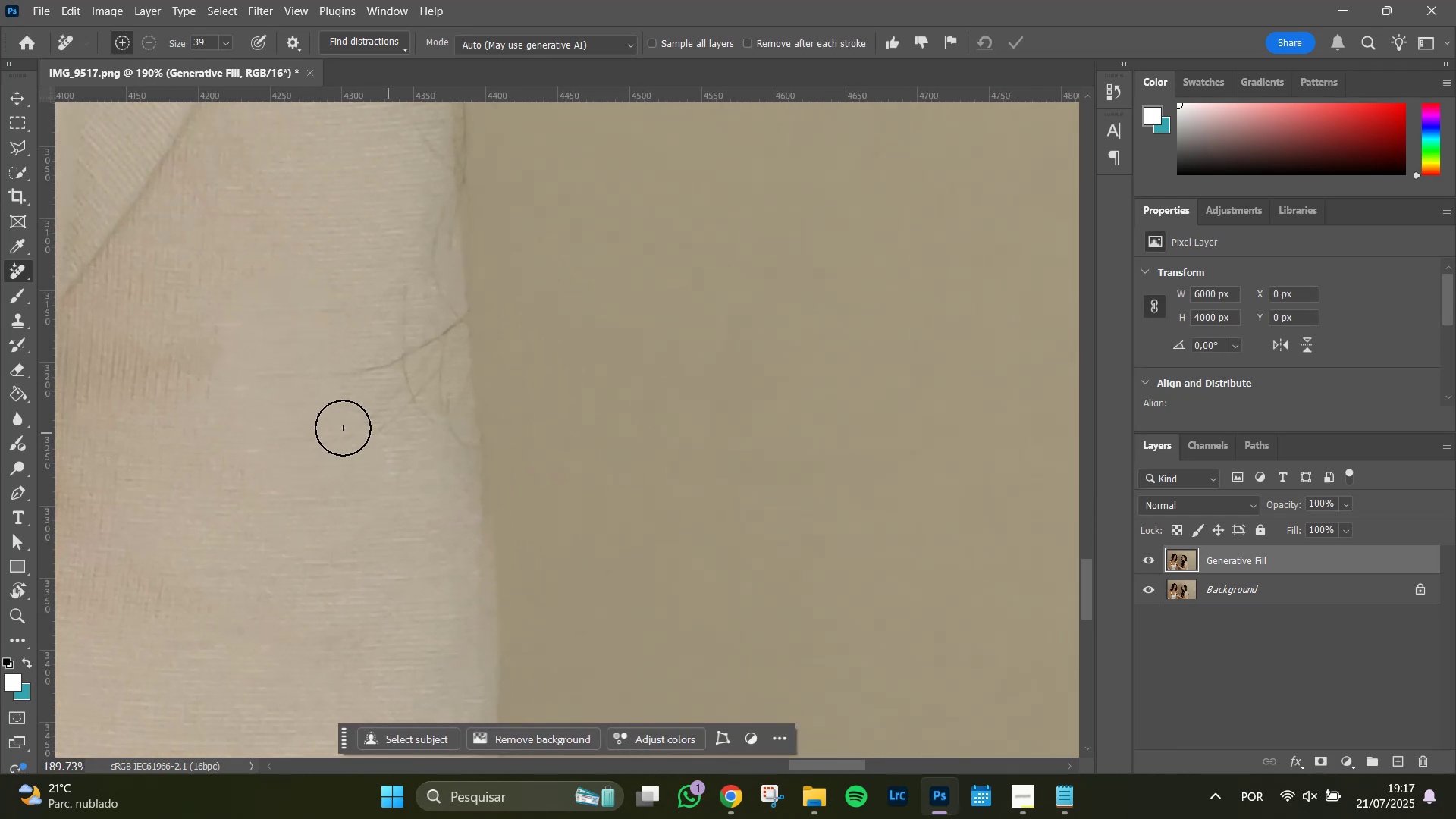 
hold_key(key=Space, duration=0.82)
 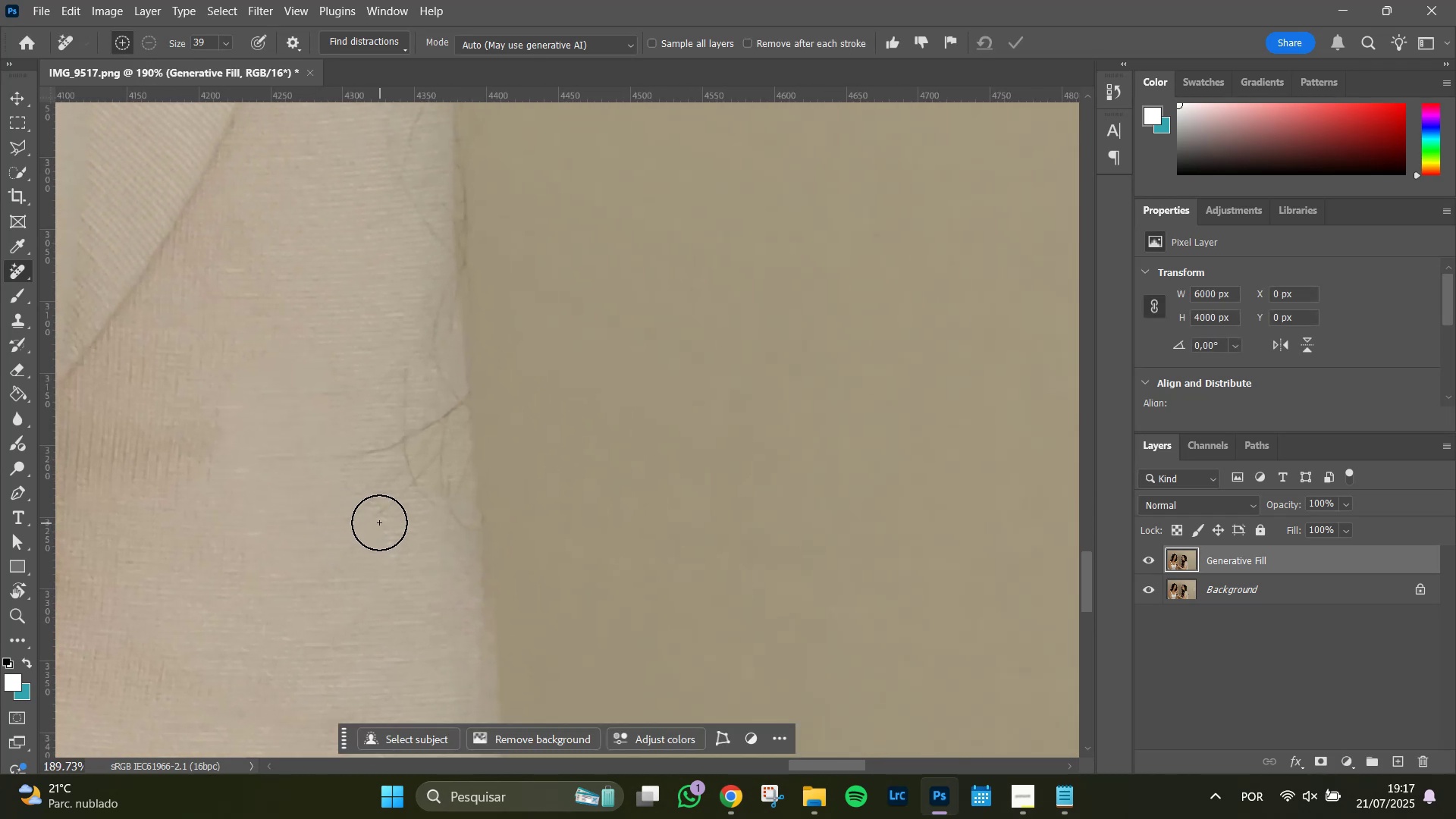 
left_click_drag(start_coordinate=[337, 426], to_coordinate=[338, 509])
 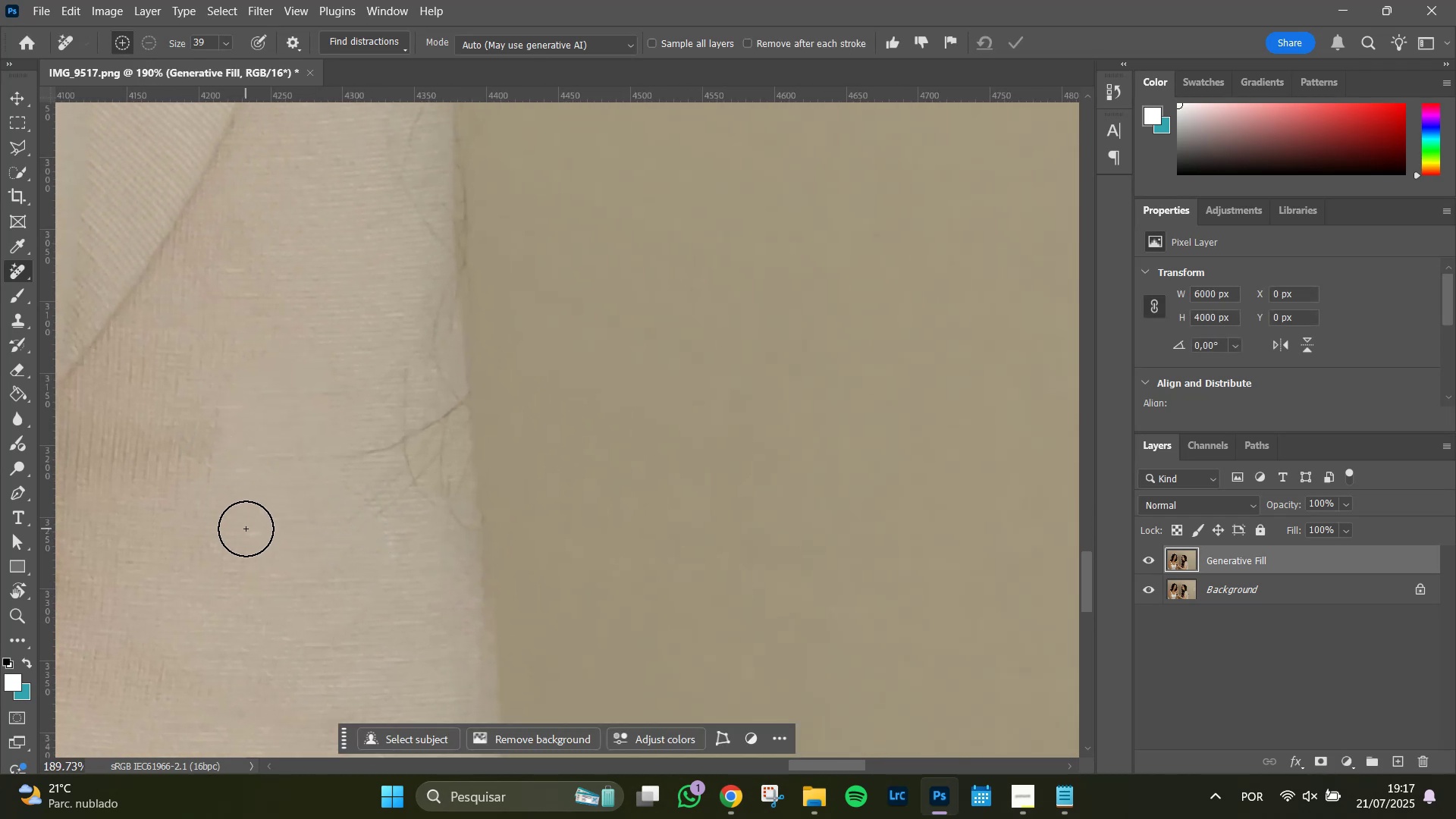 
hold_key(key=AltLeft, duration=0.59)
 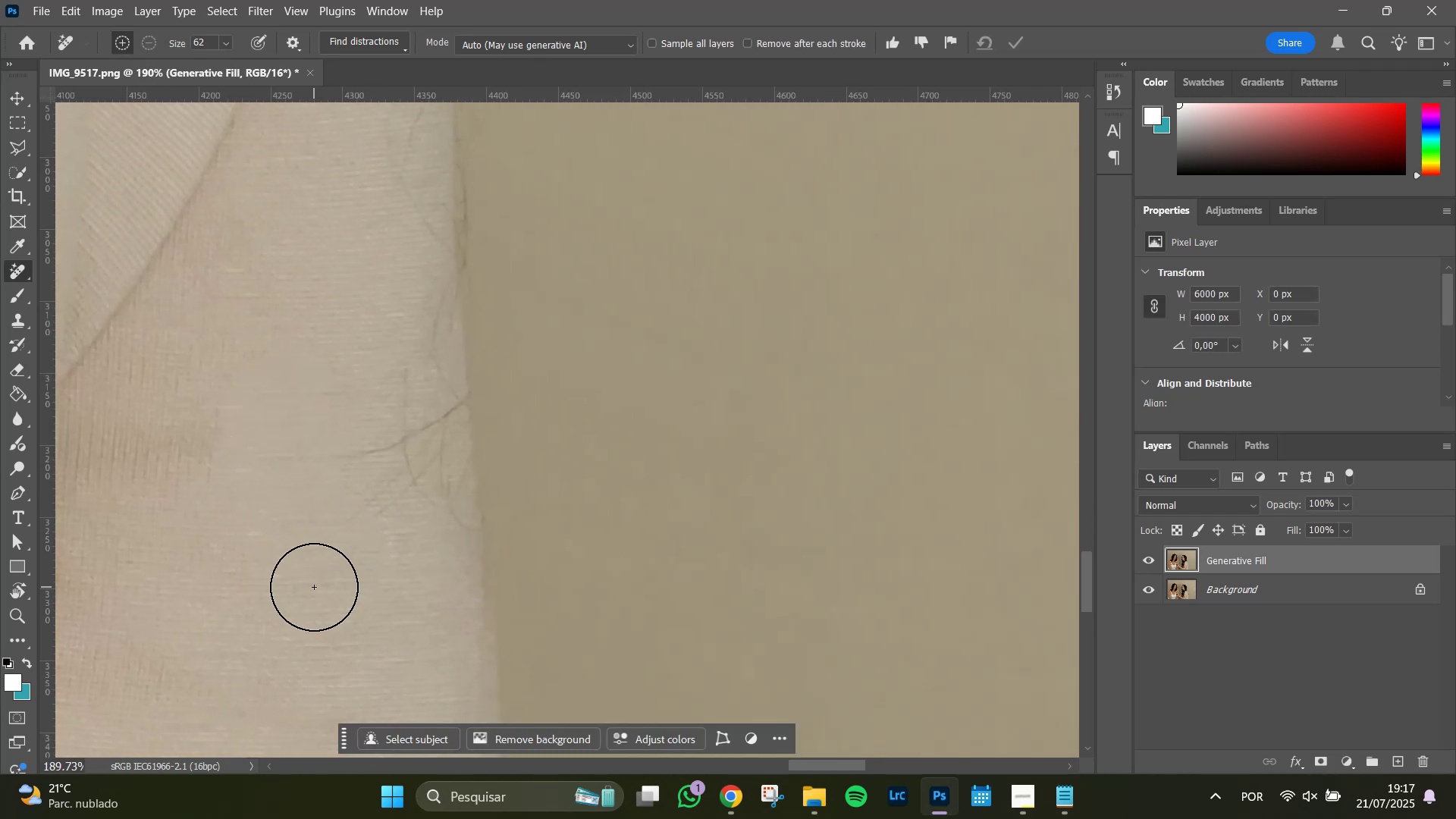 
left_click_drag(start_coordinate=[314, 587], to_coordinate=[350, 463])
 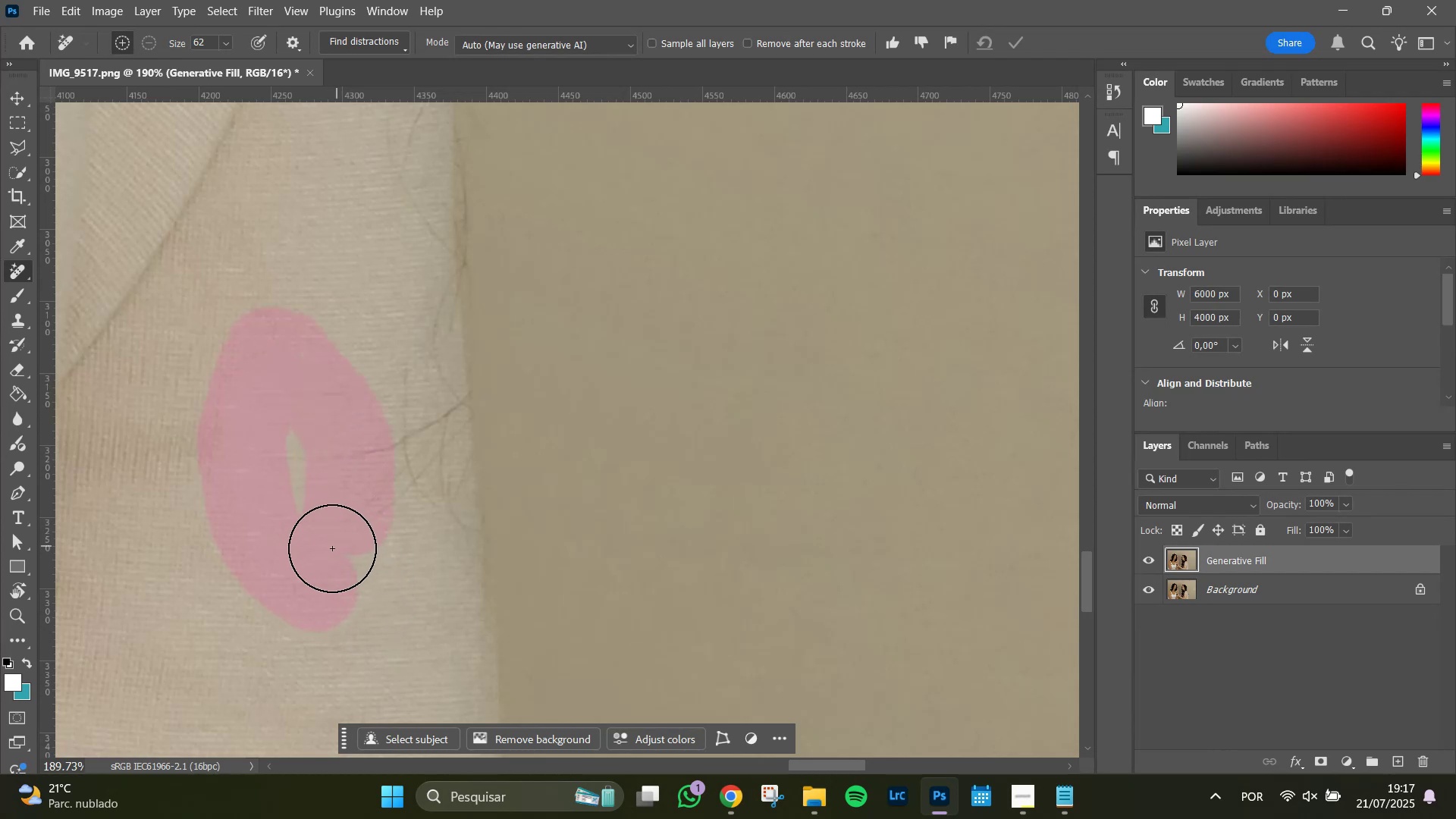 
wait(10.98)
 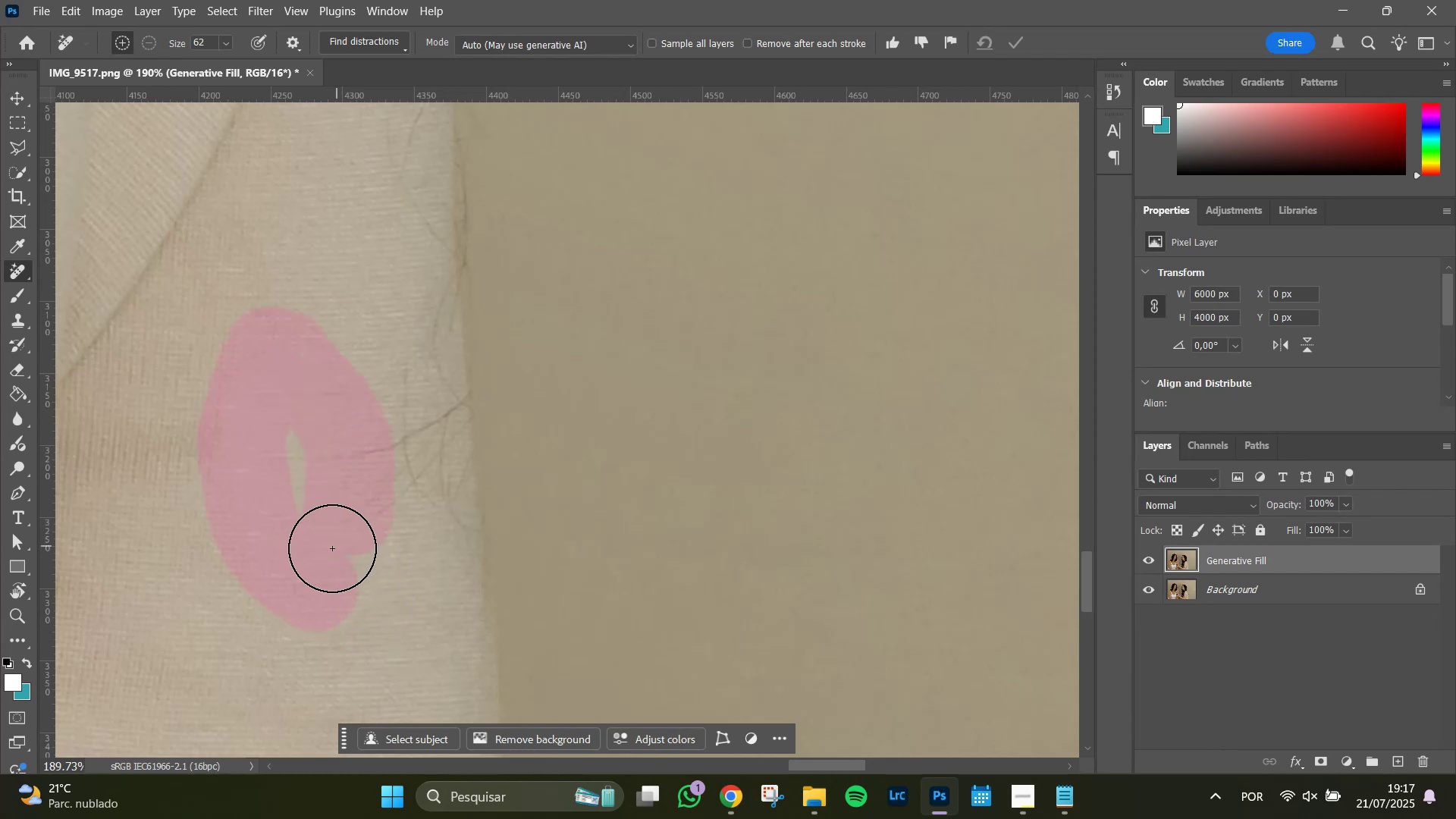 
left_click_drag(start_coordinate=[285, 447], to_coordinate=[347, 577])
 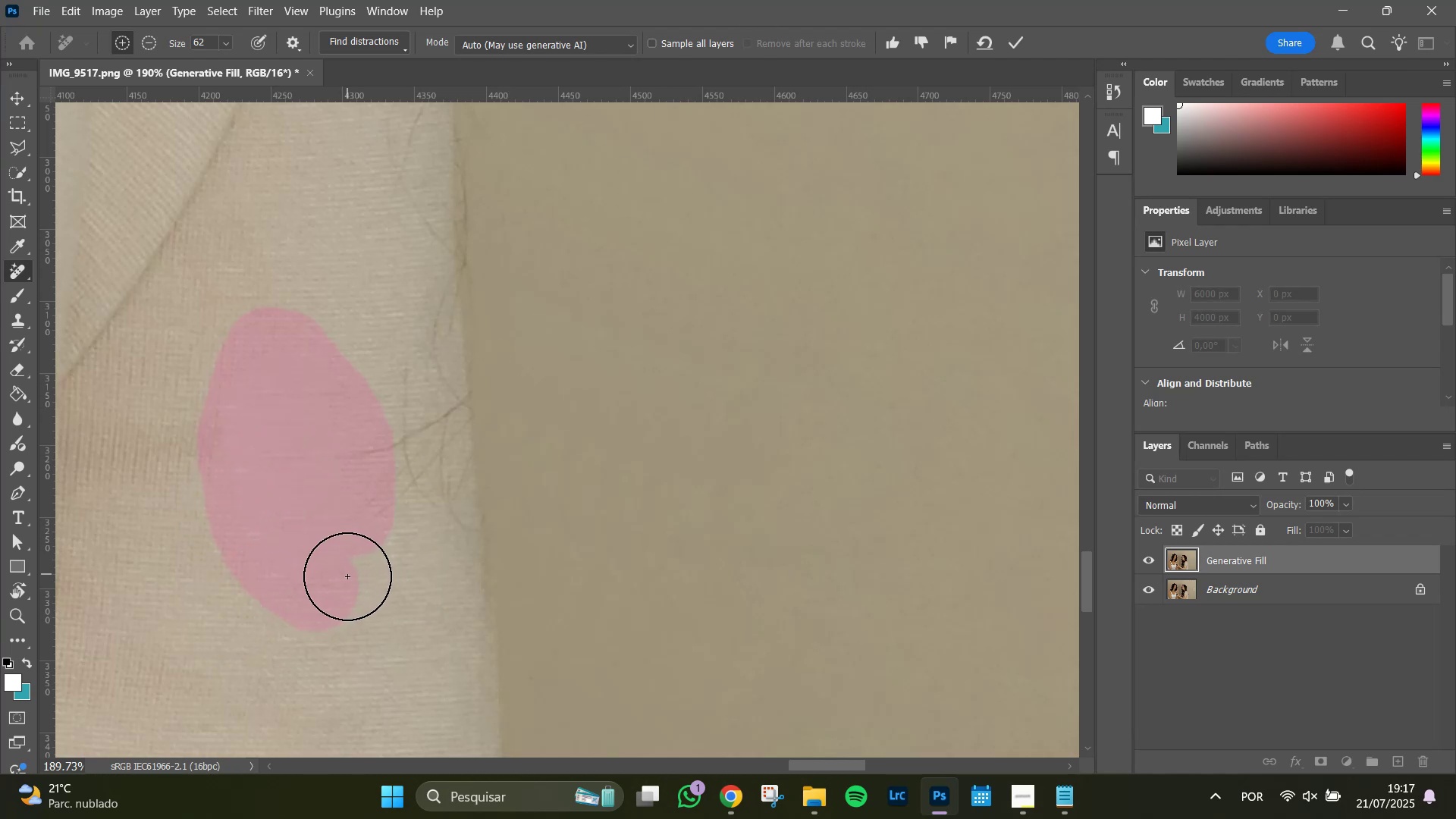 
left_click_drag(start_coordinate=[347, 585], to_coordinate=[416, 373])
 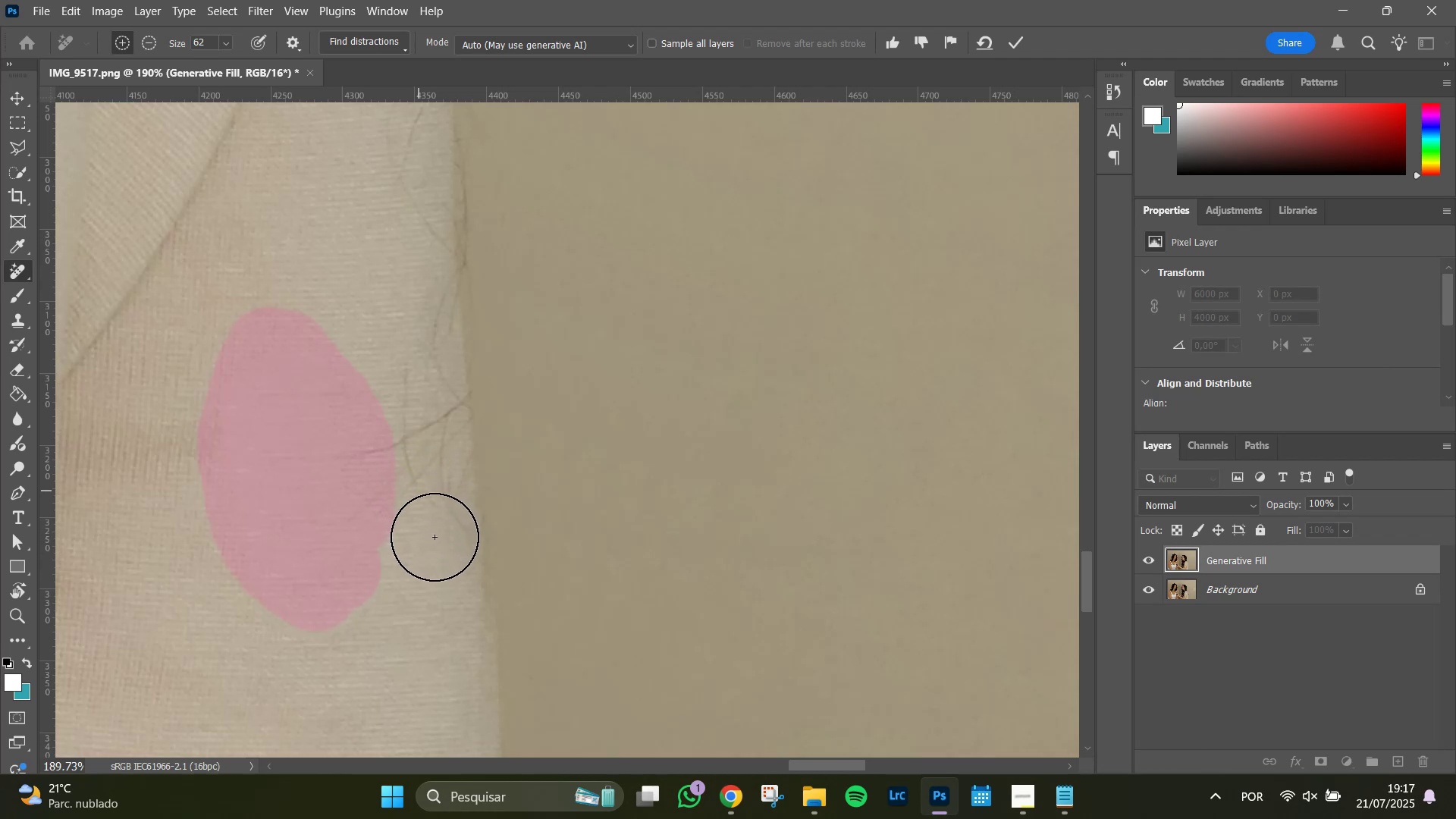 
left_click_drag(start_coordinate=[437, 541], to_coordinate=[266, 387])
 